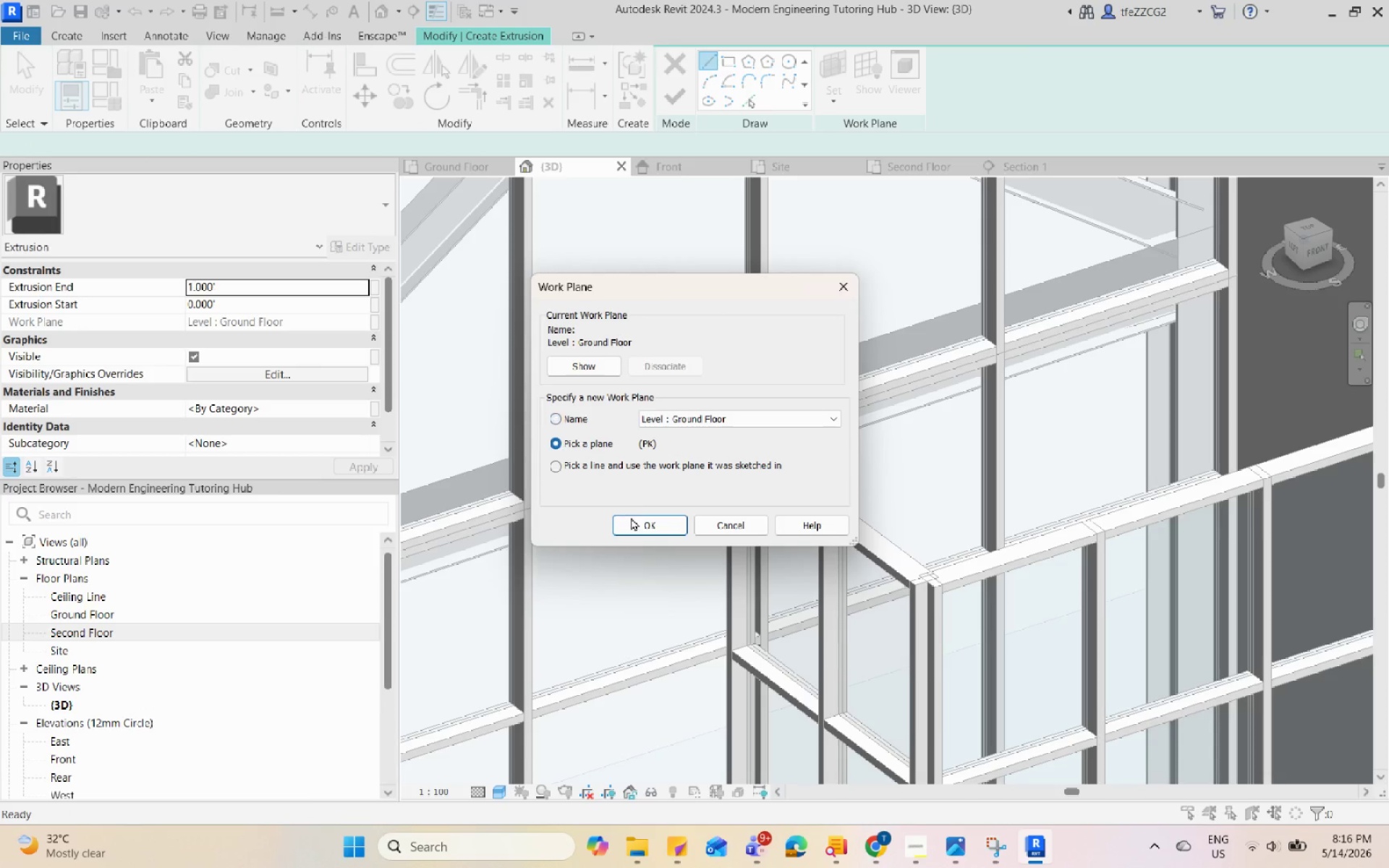 
left_click([644, 536])
 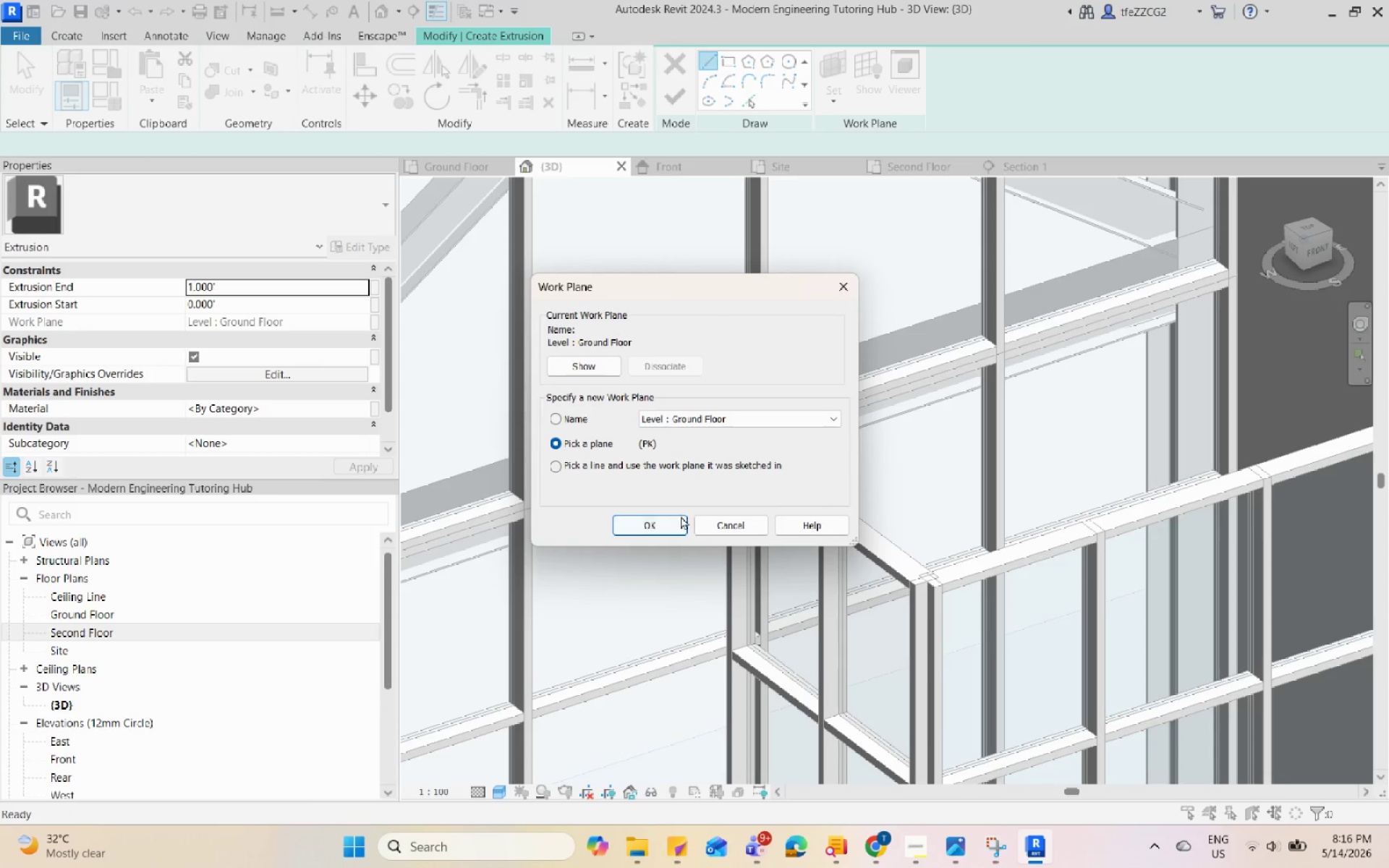 
left_click([653, 516])
 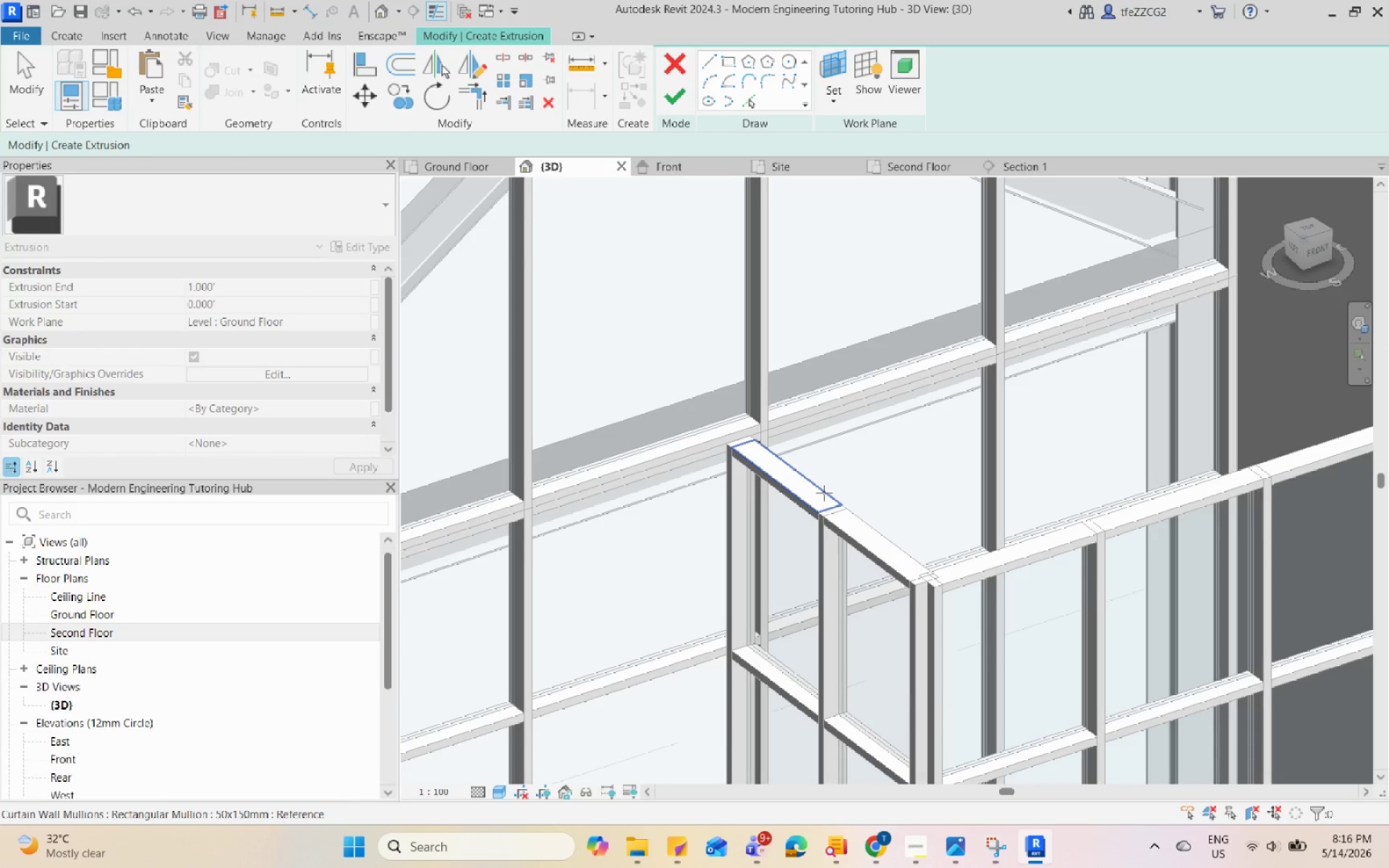 
left_click([824, 493])
 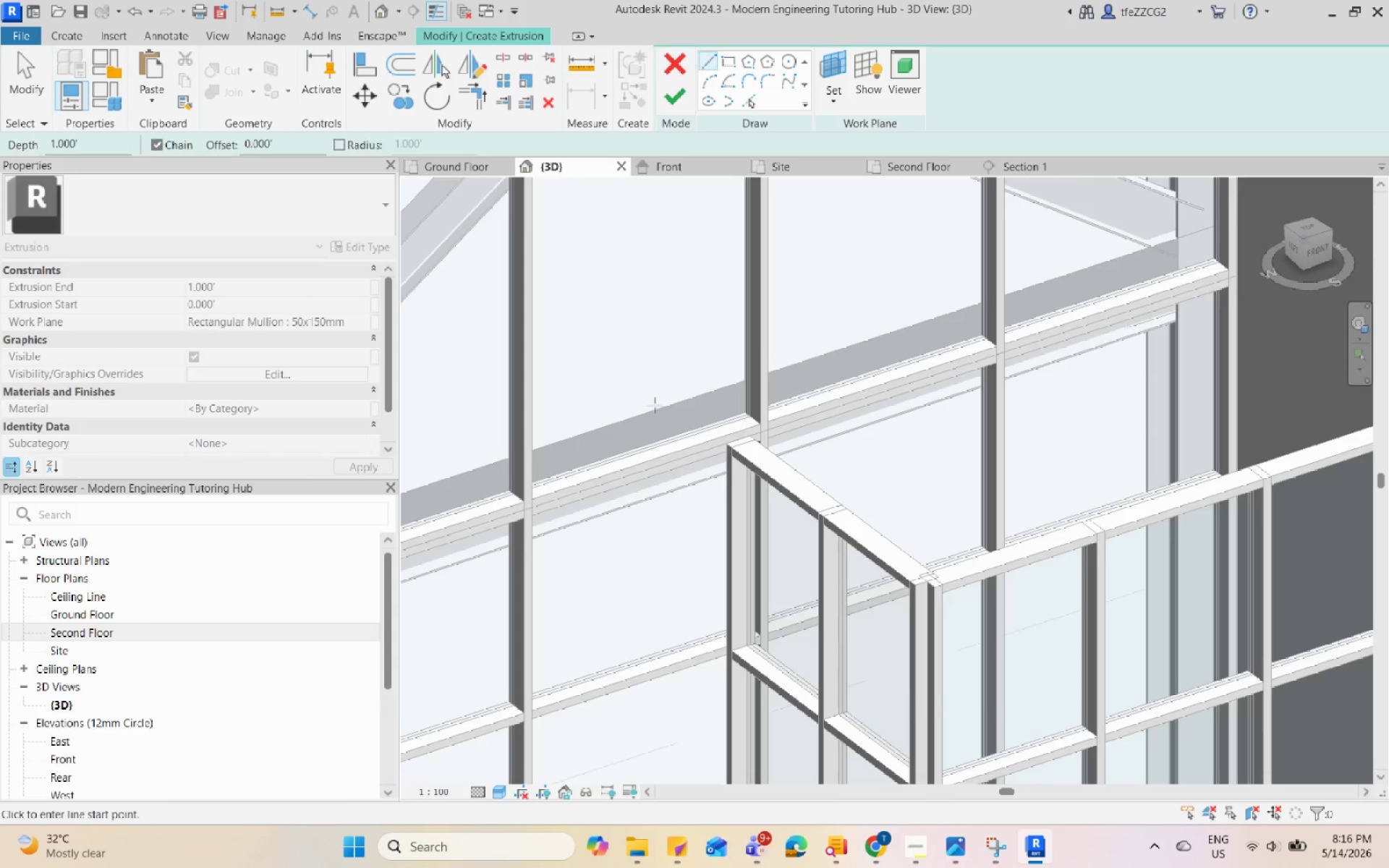 
scroll: coordinate [663, 426], scroll_direction: up, amount: 4.0
 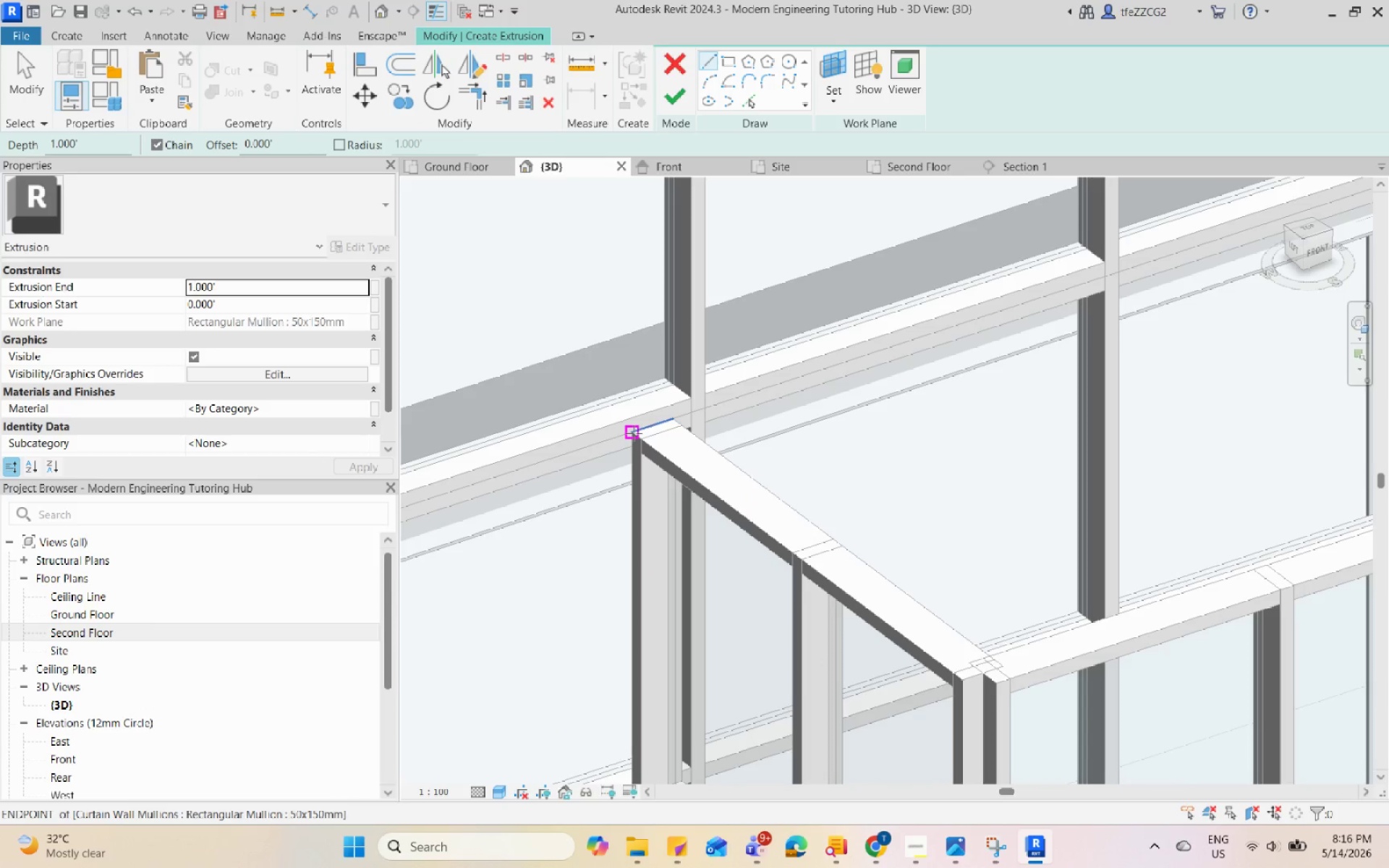 
left_click([632, 433])
 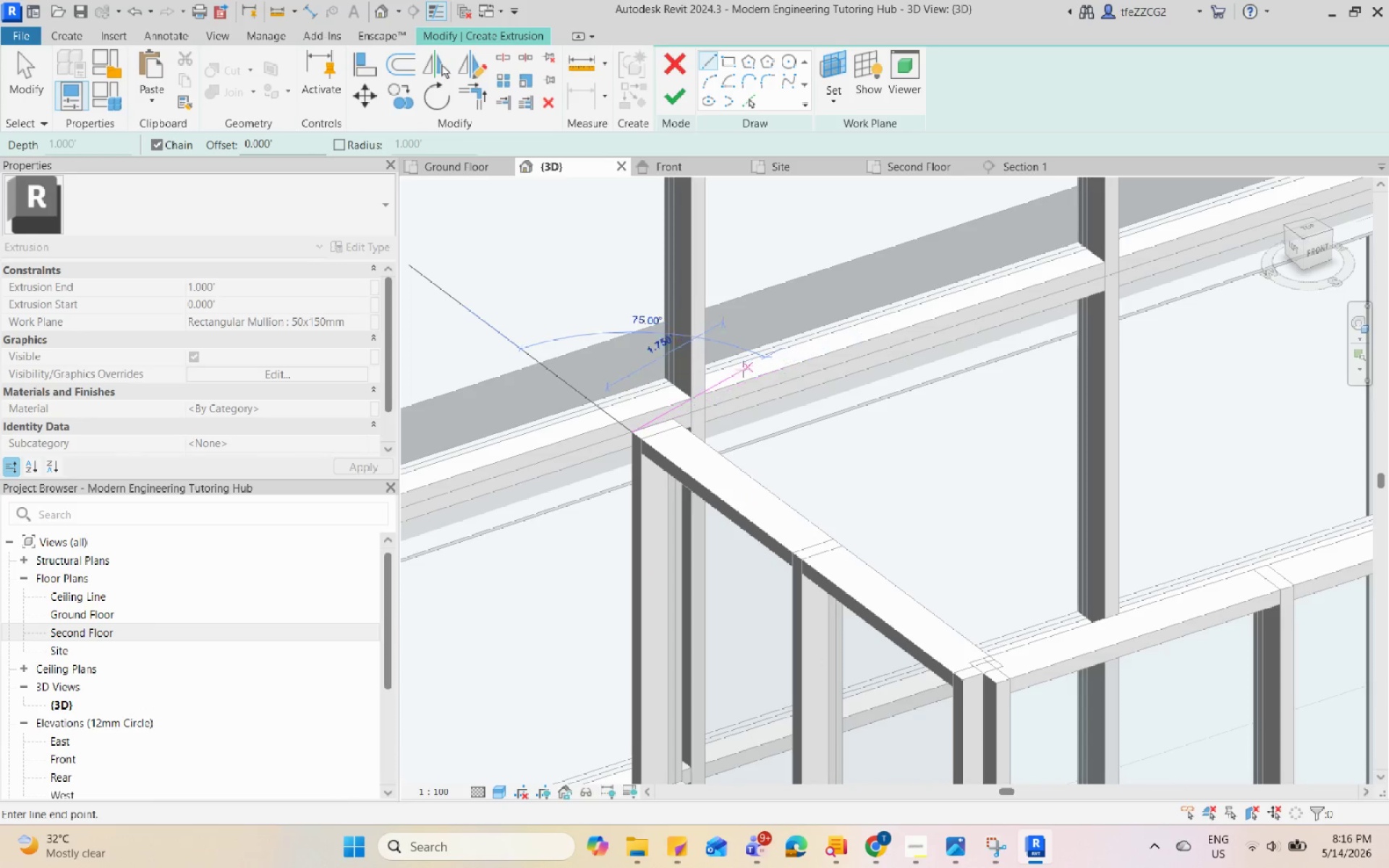 
key(Escape)
 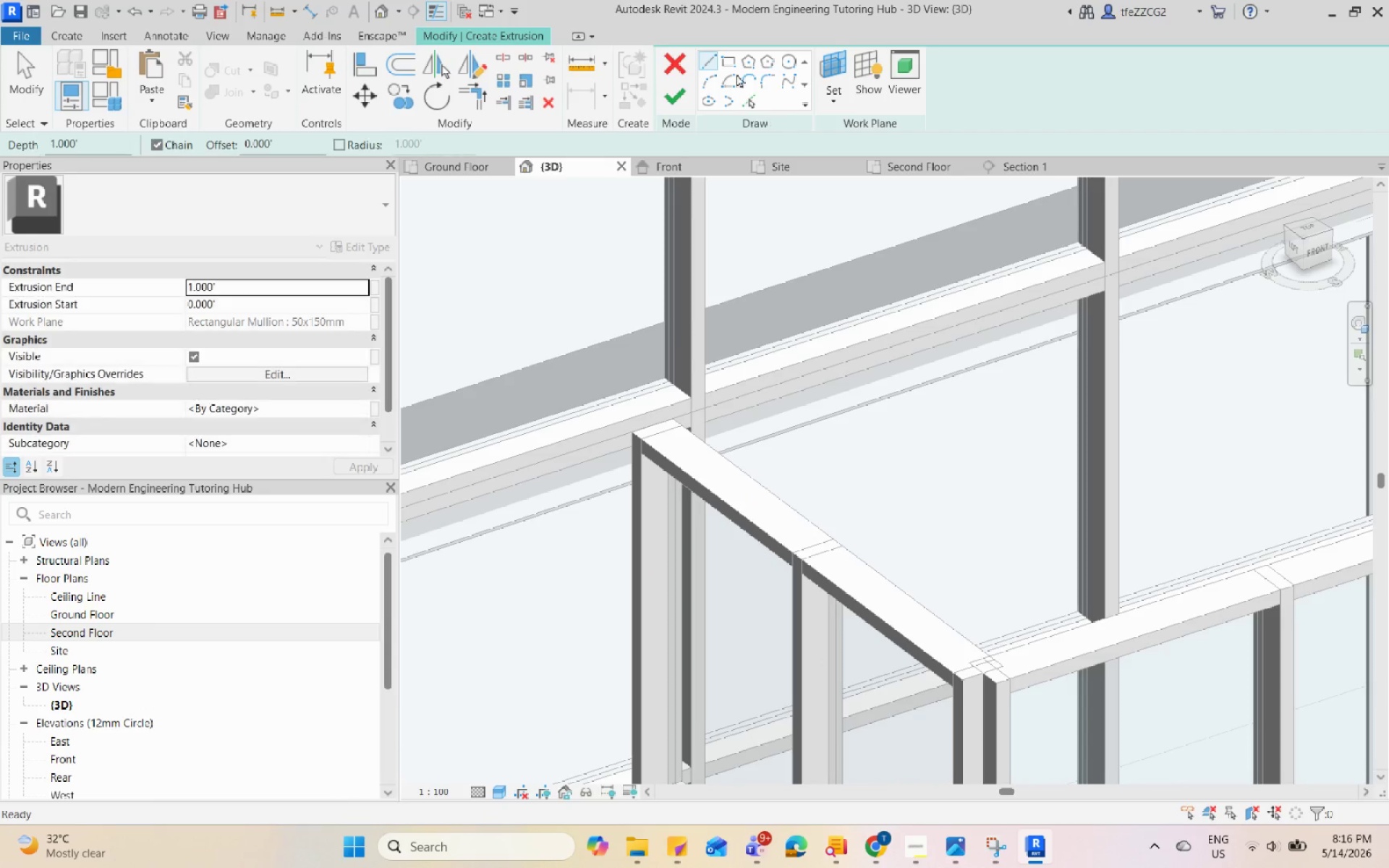 
left_click([731, 63])
 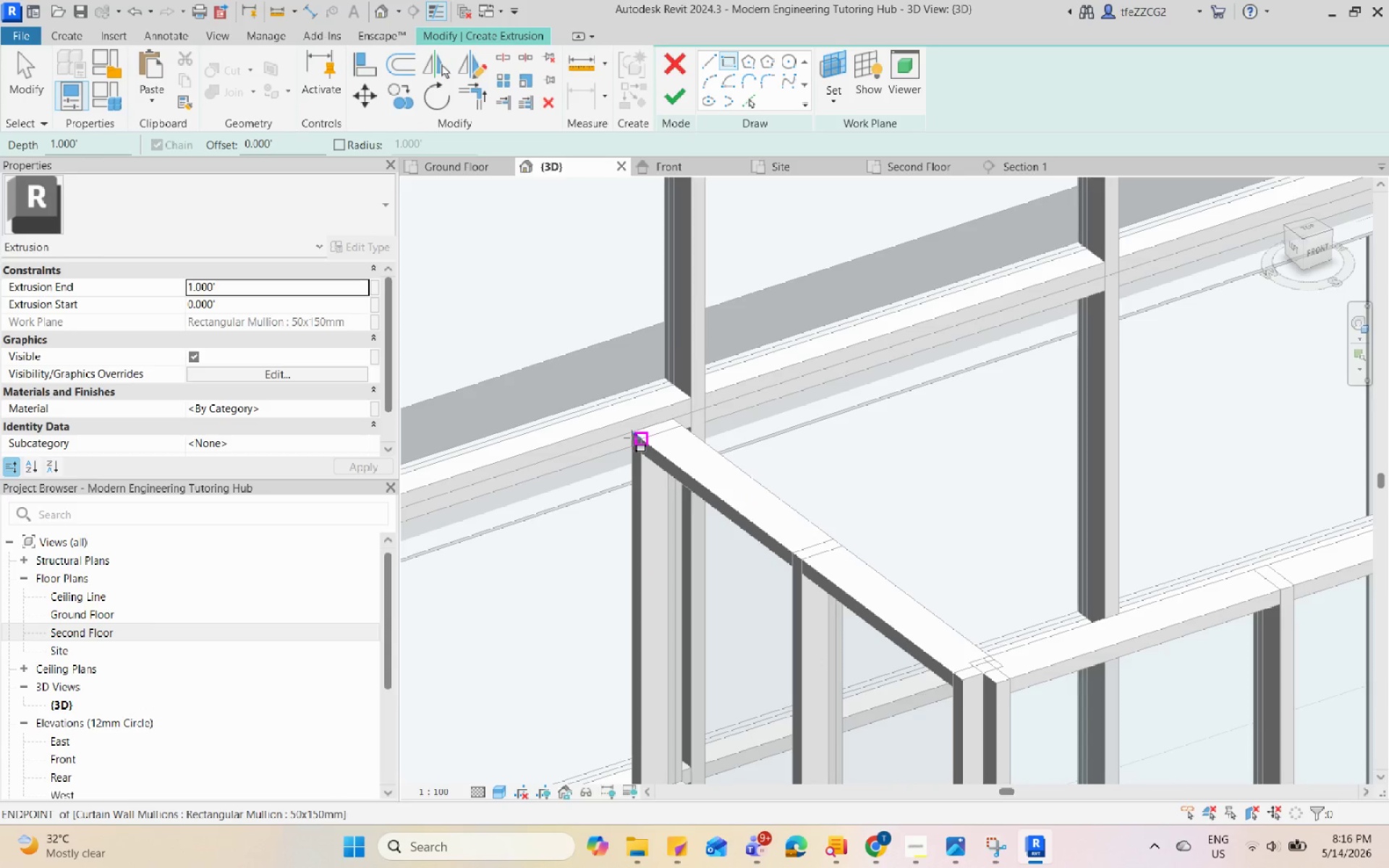 
left_click([632, 433])
 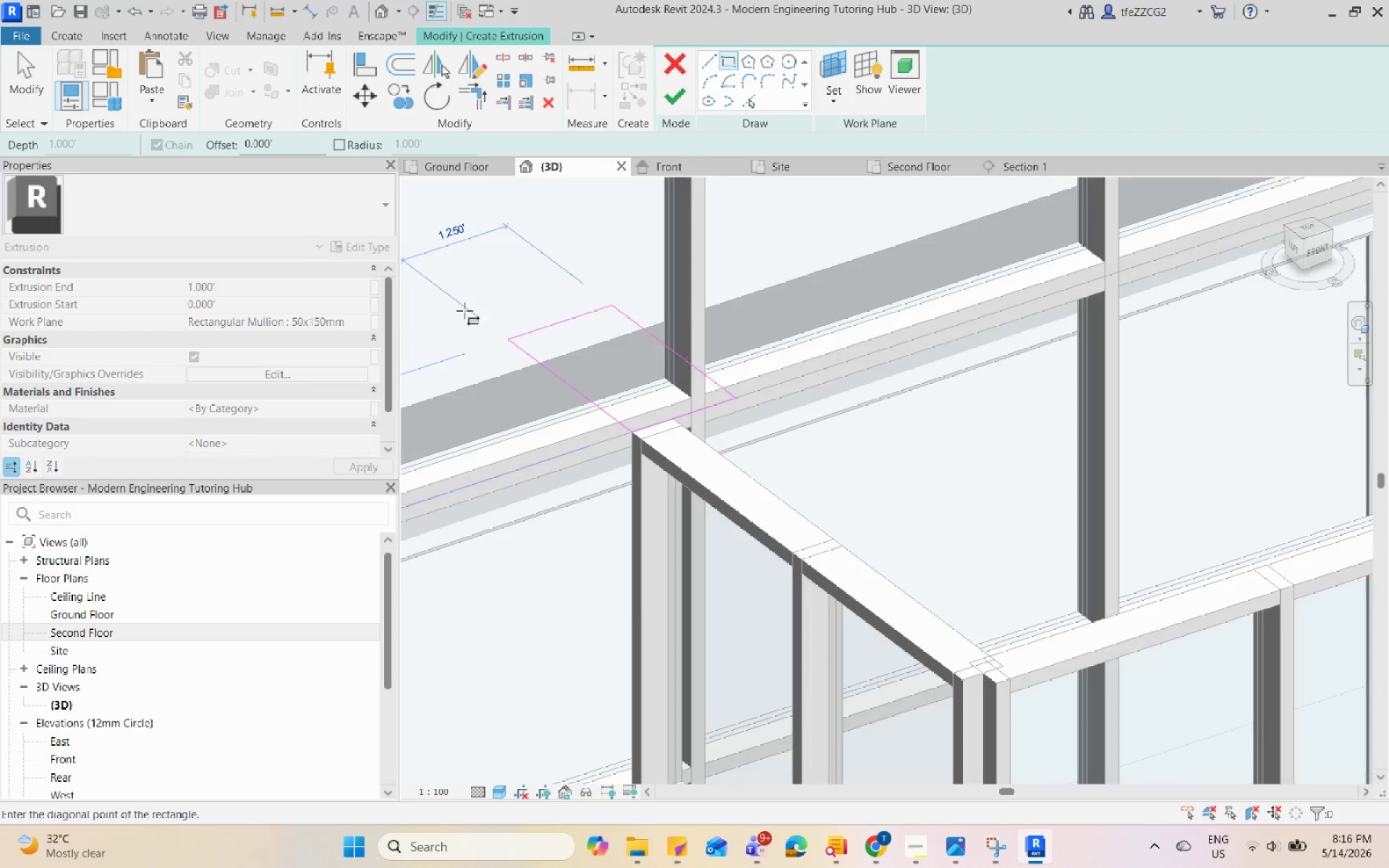 
scroll: coordinate [464, 328], scroll_direction: down, amount: 6.0
 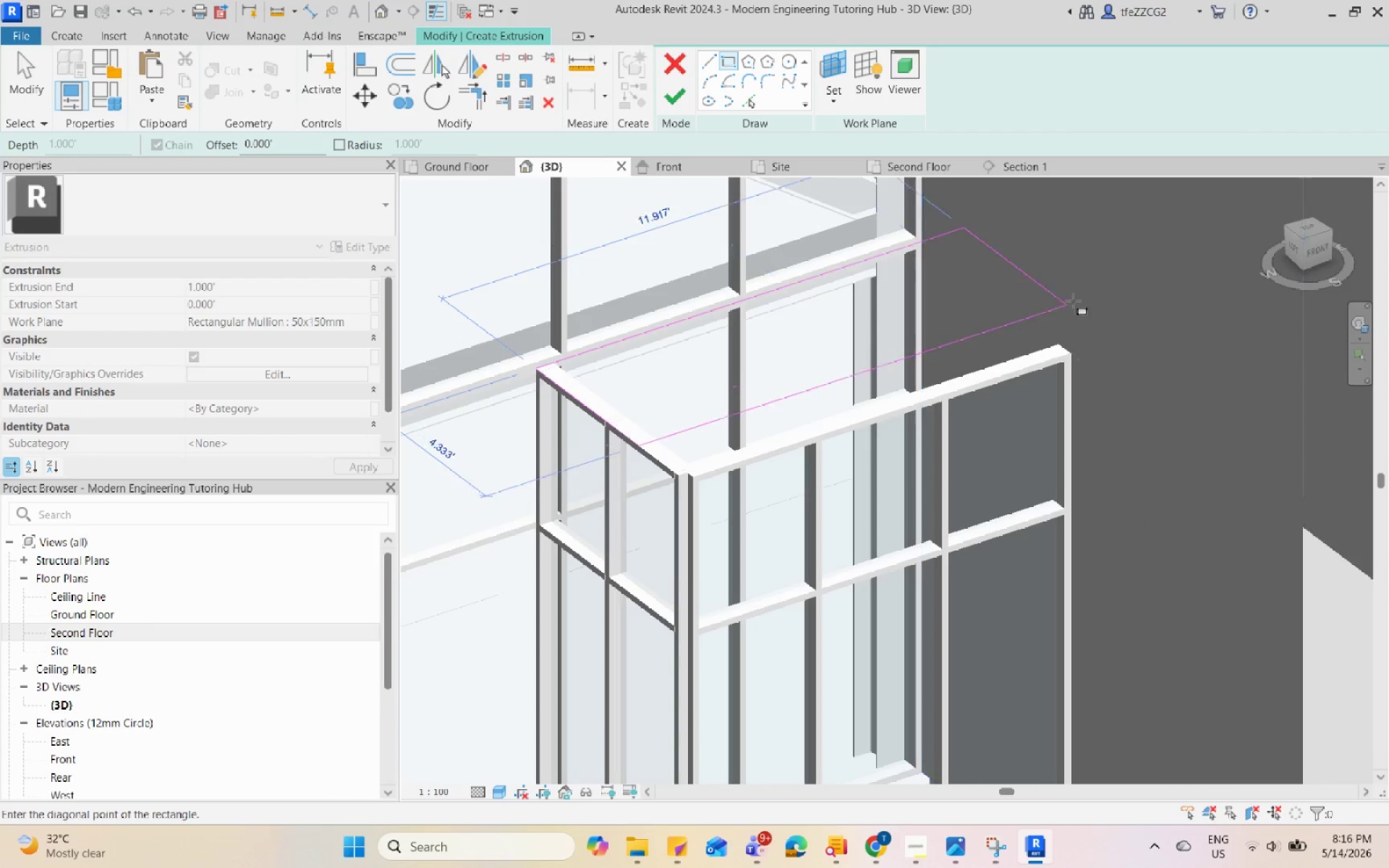 
scroll: coordinate [1085, 307], scroll_direction: up, amount: 4.0
 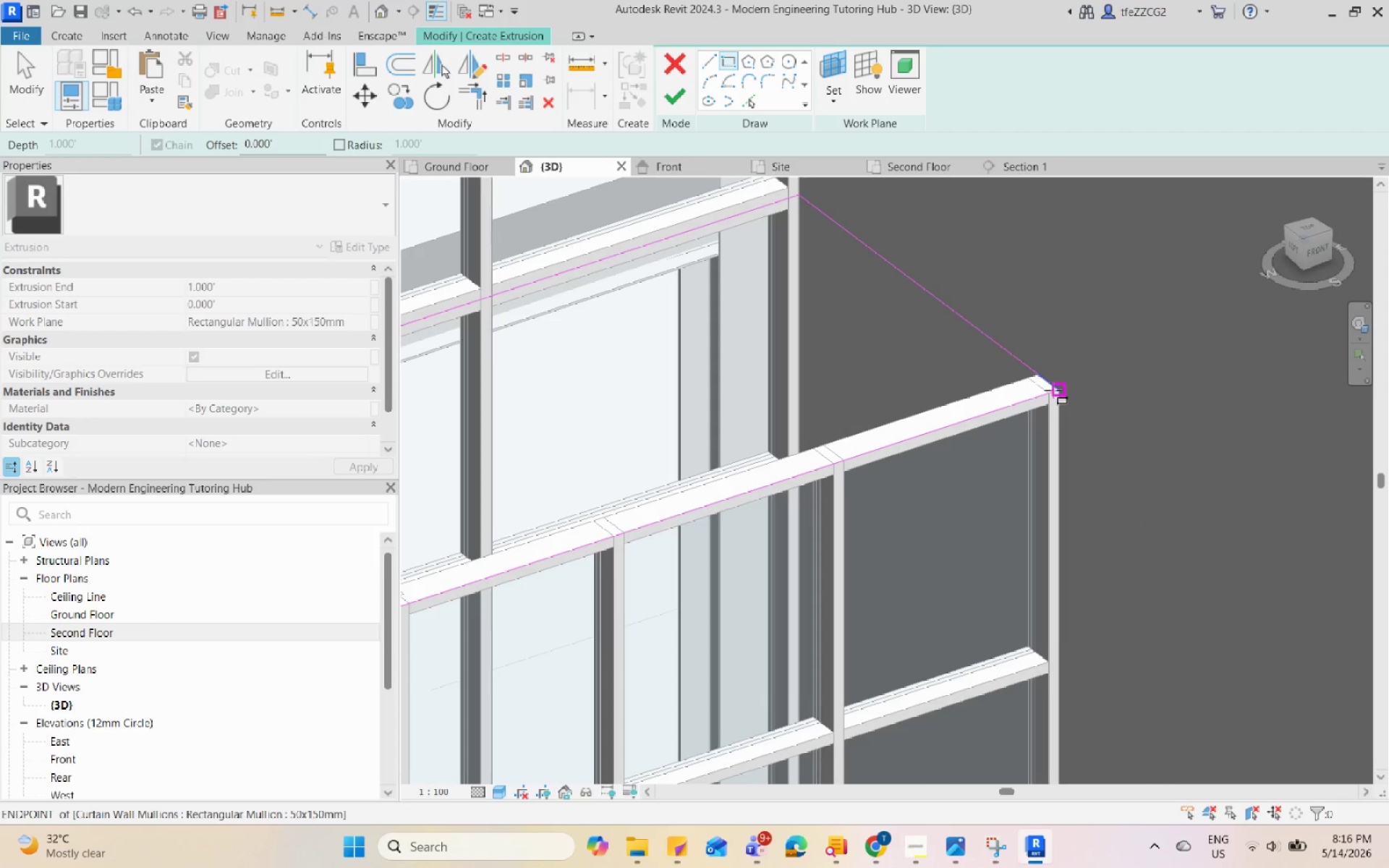 
left_click([1053, 390])
 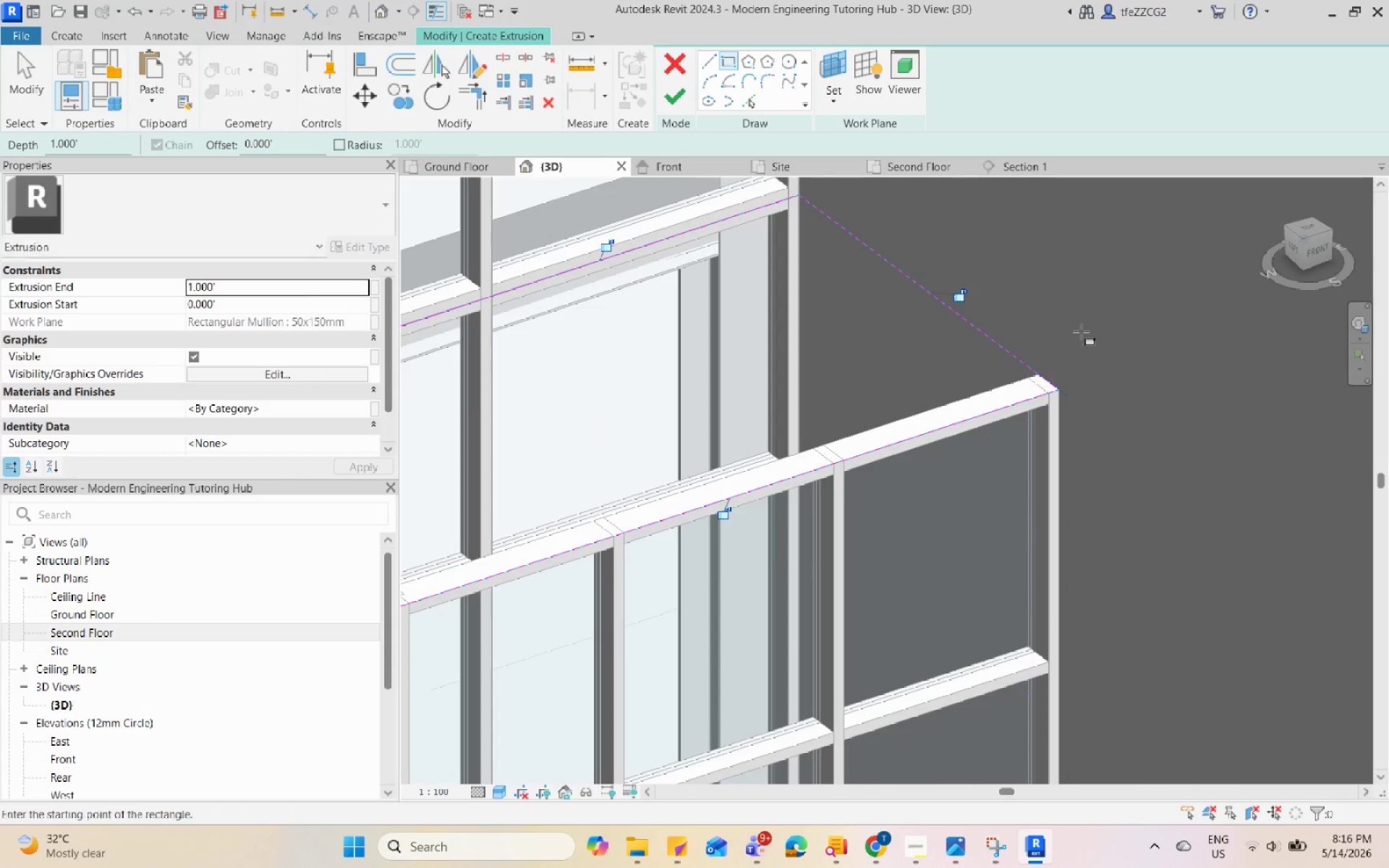 
key(Escape)
 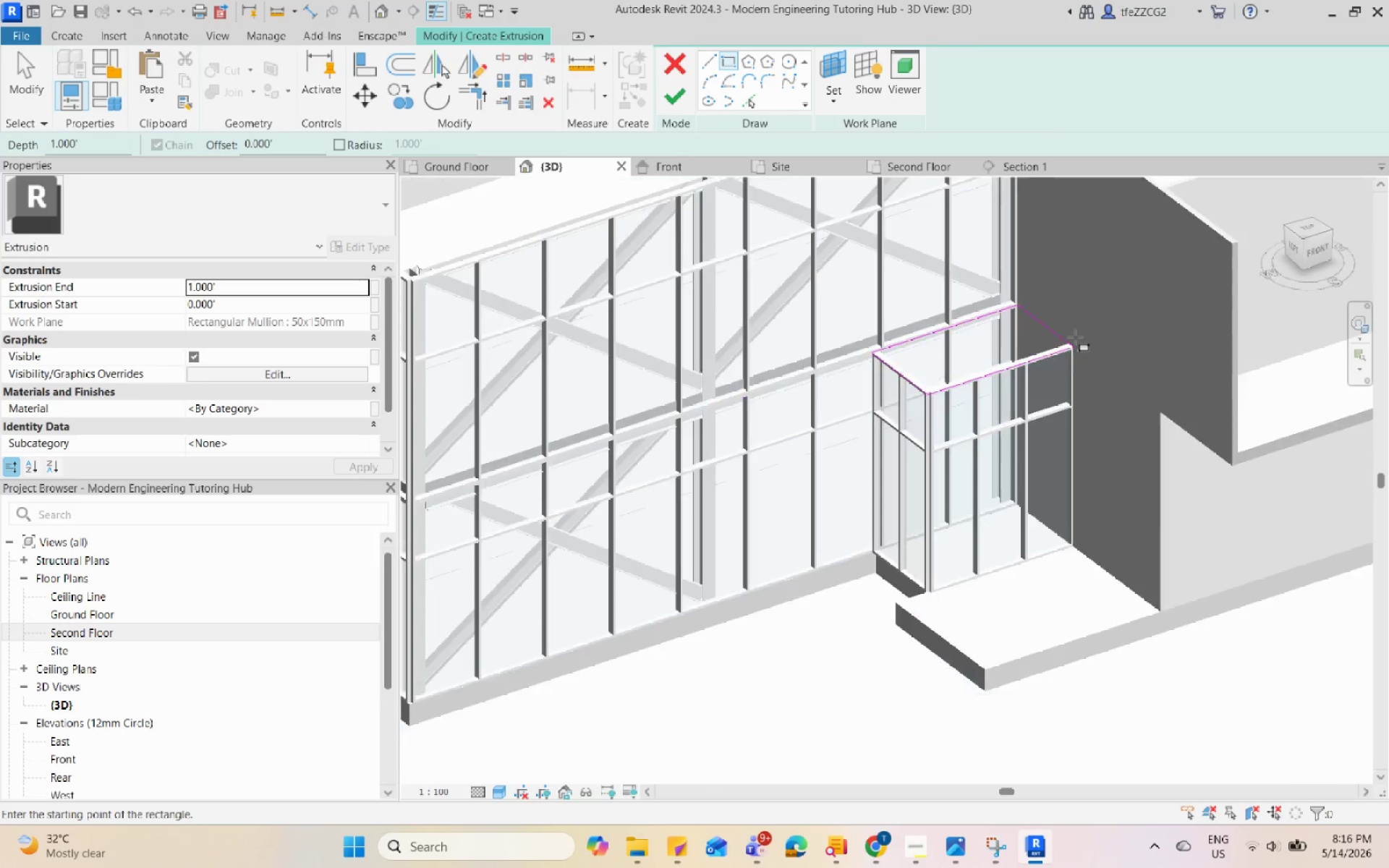 
key(Escape)
 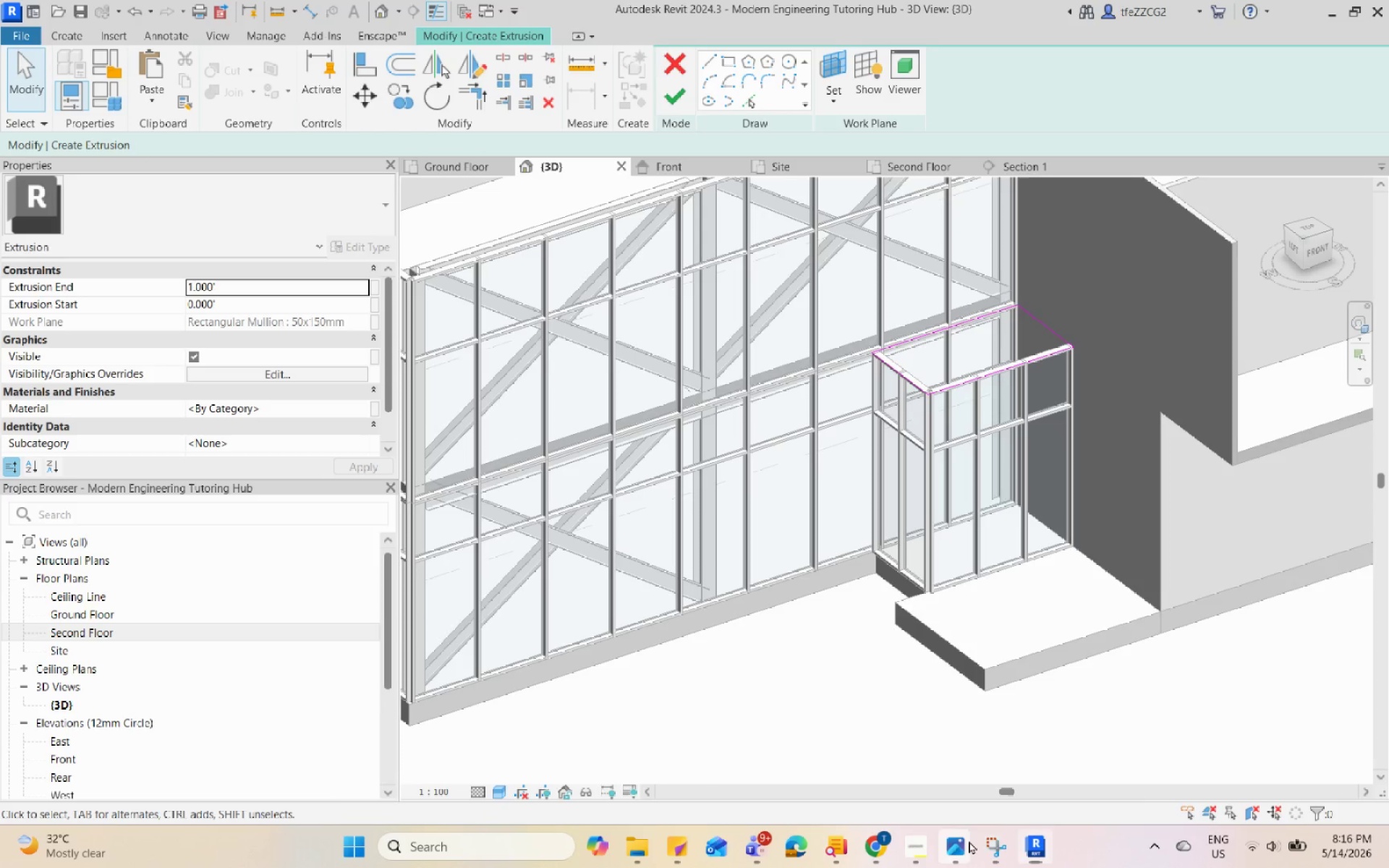 
scroll: coordinate [1075, 337], scroll_direction: down, amount: 11.0
 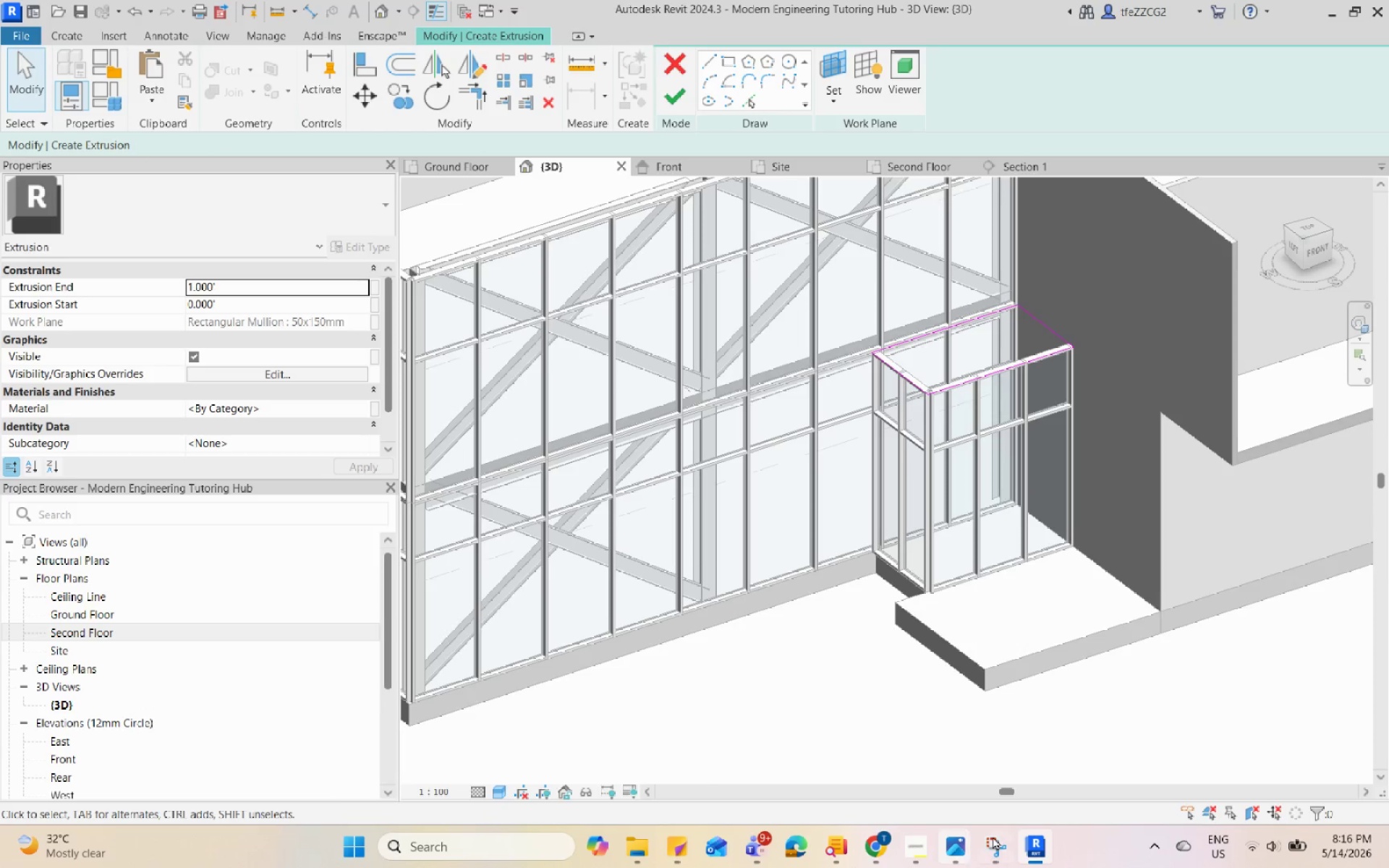 
double_click([846, 770])
 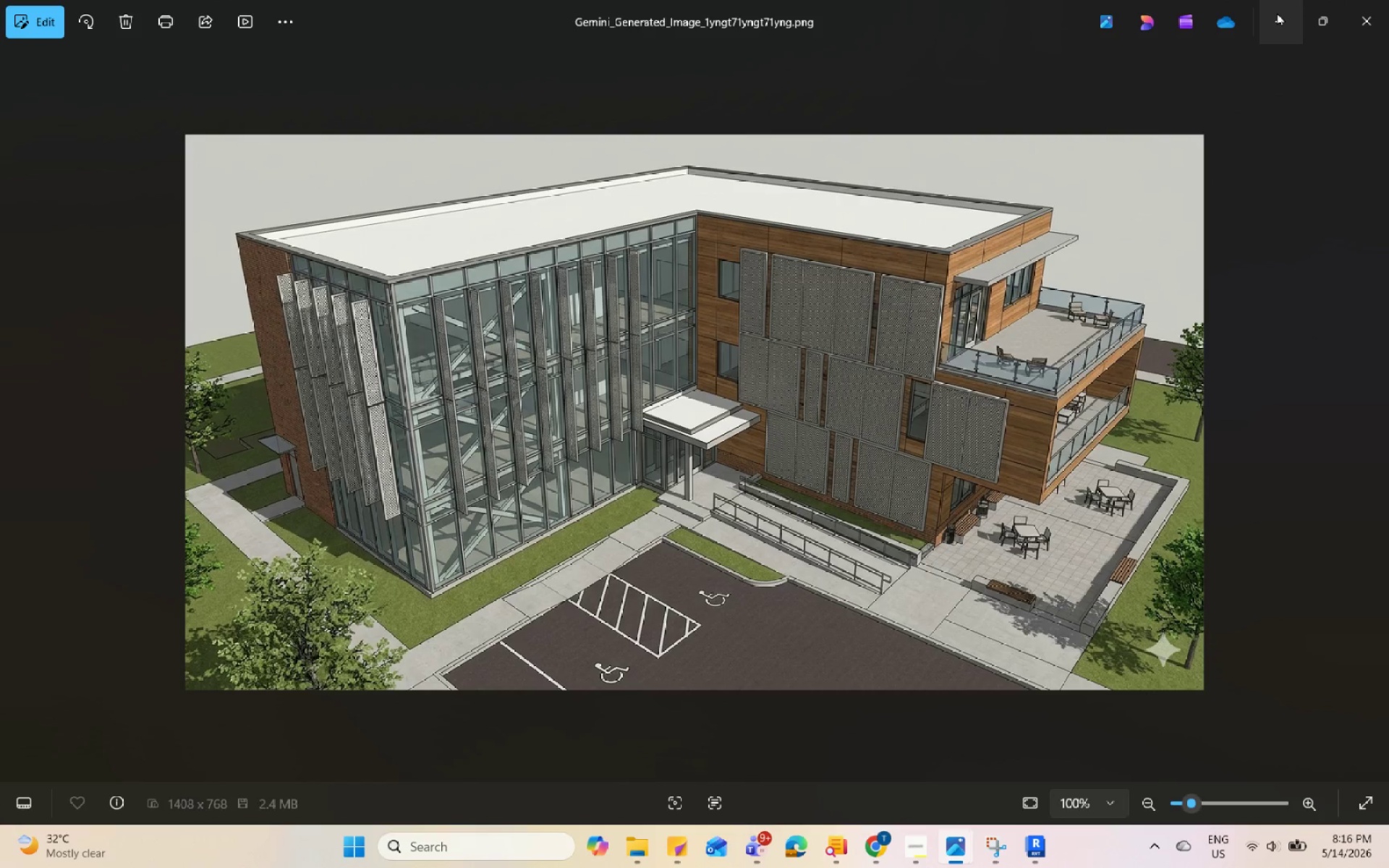 
left_click([1278, 13])
 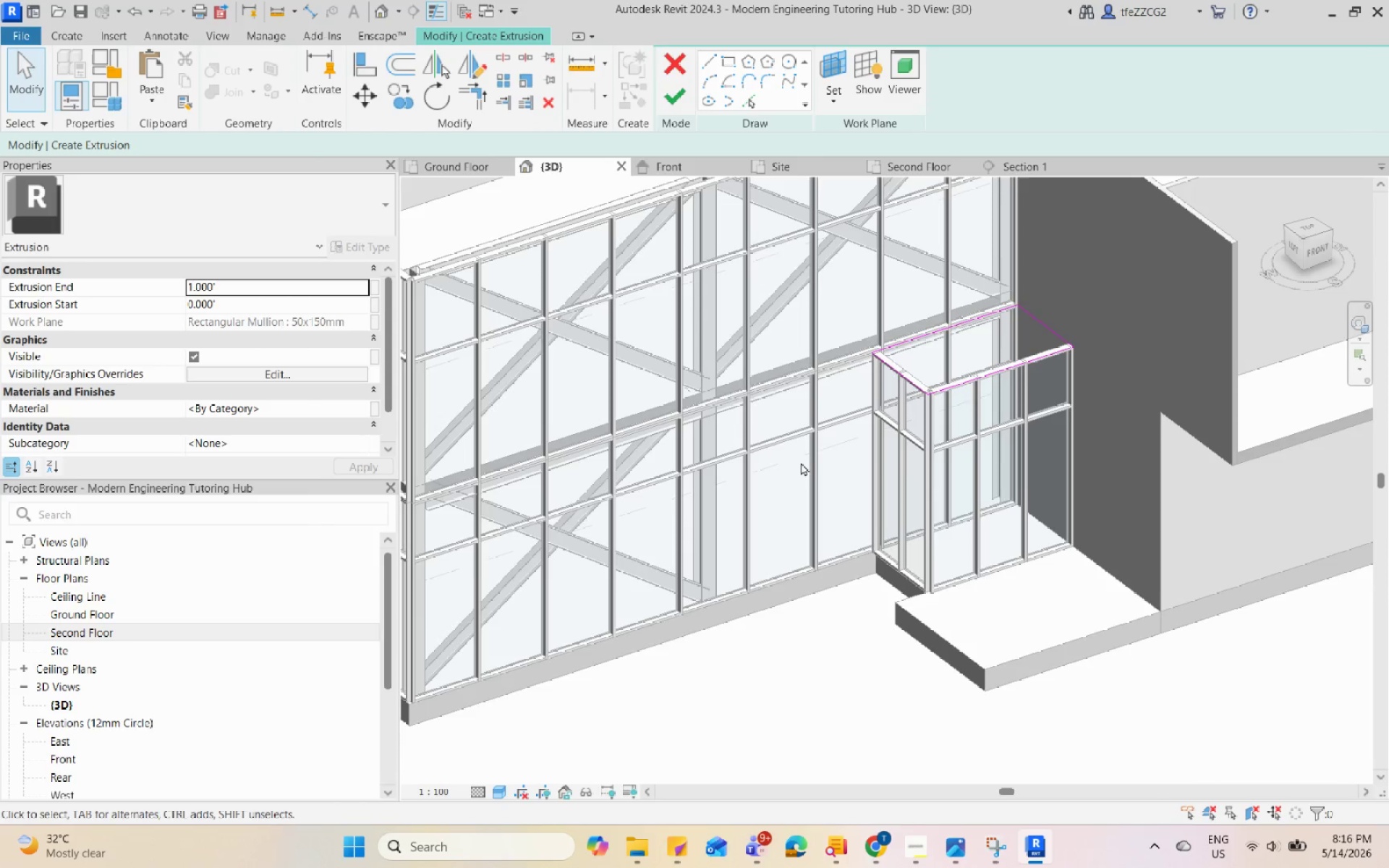 
scroll: coordinate [774, 456], scroll_direction: up, amount: 6.0
 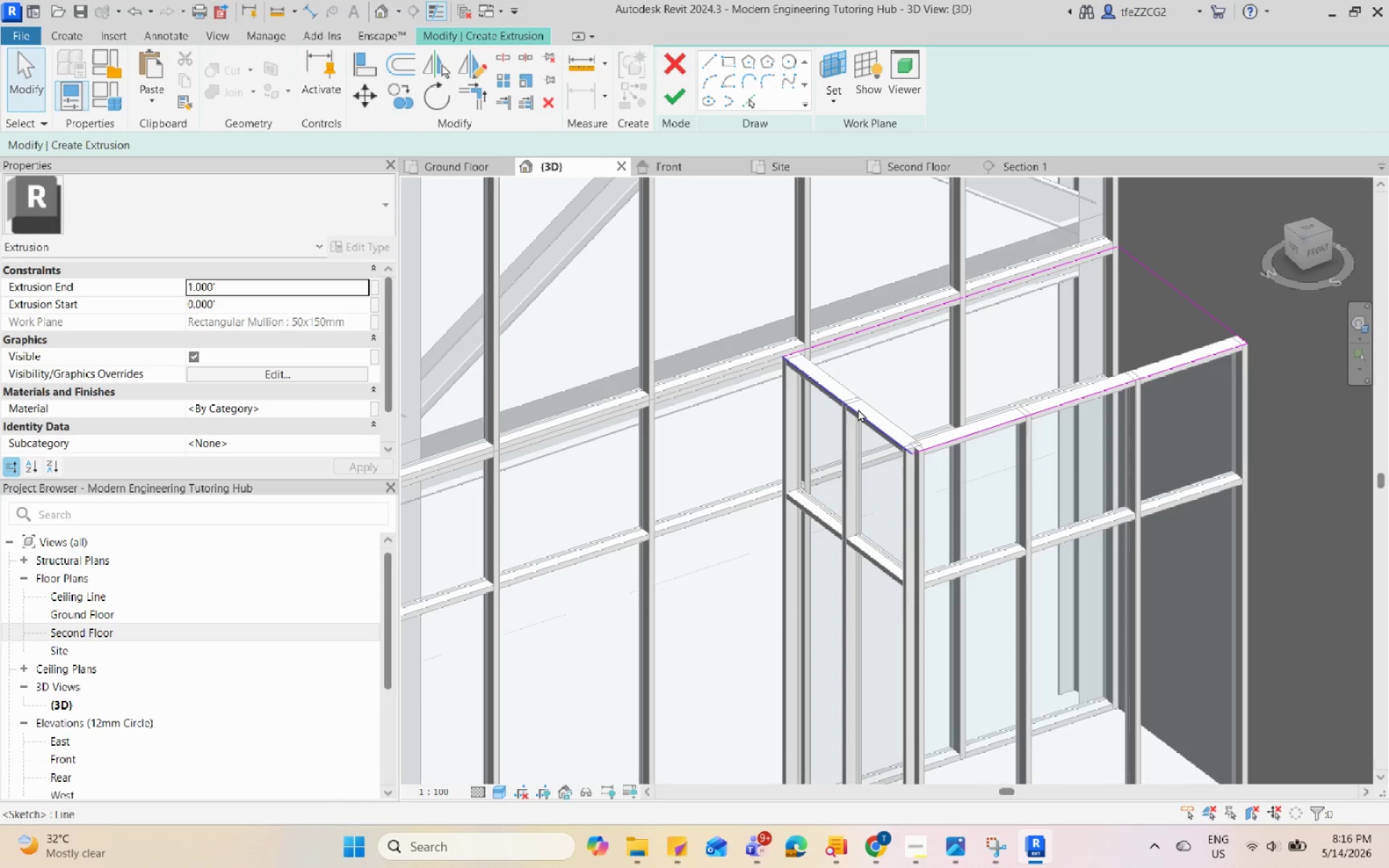 
left_click([856, 410])
 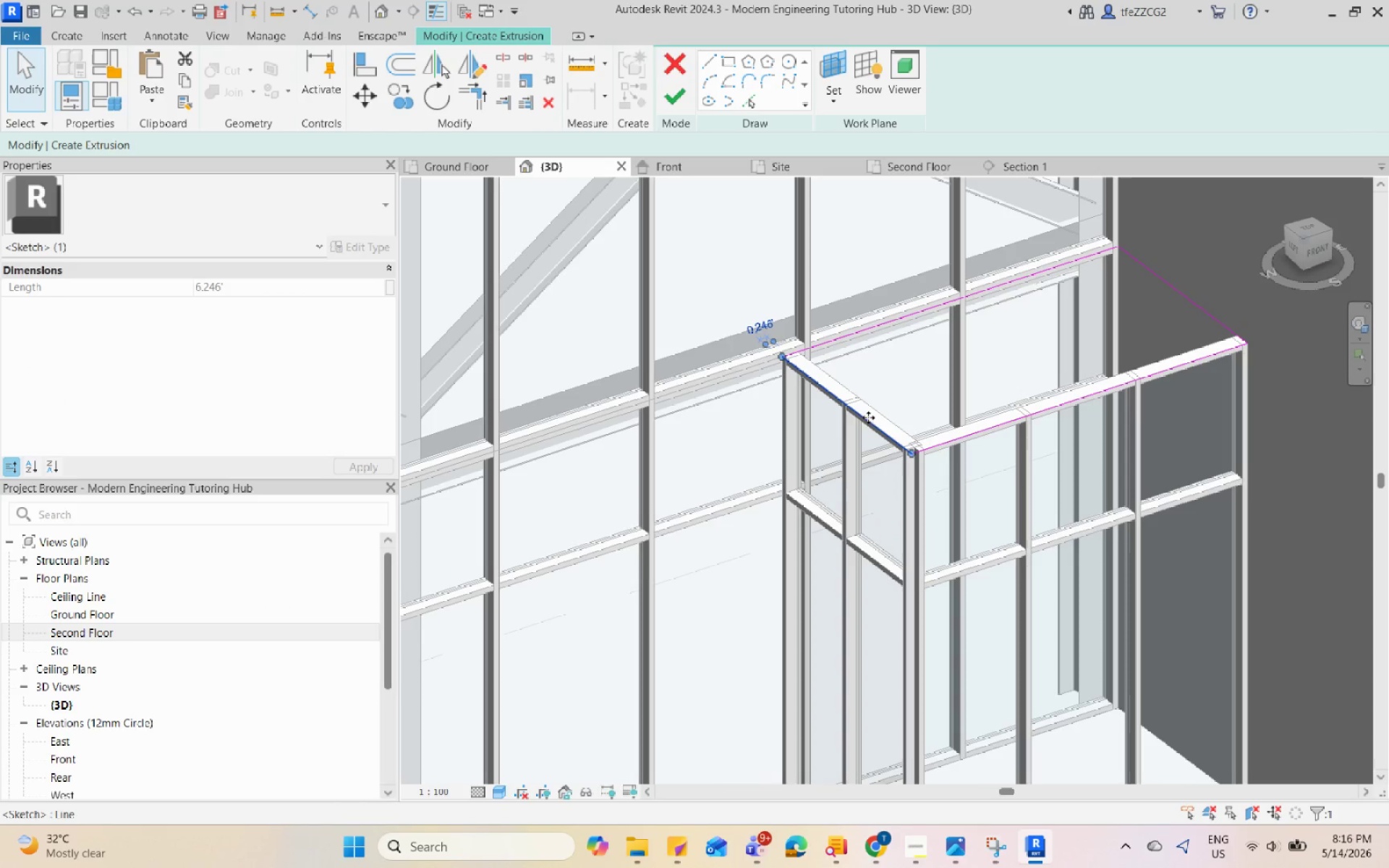 
left_click_drag(start_coordinate=[865, 421], to_coordinate=[831, 438])
 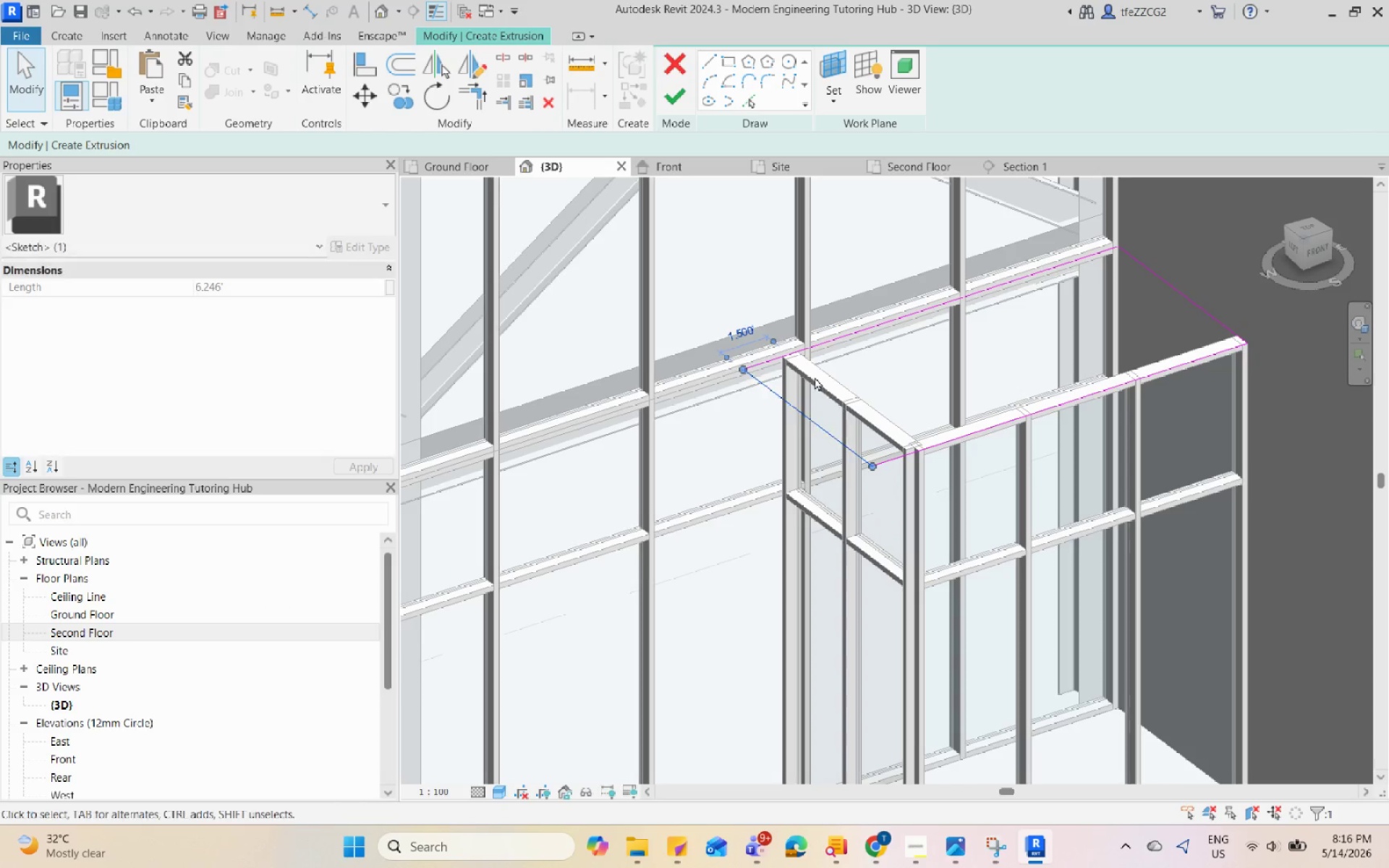 
key(Escape)
 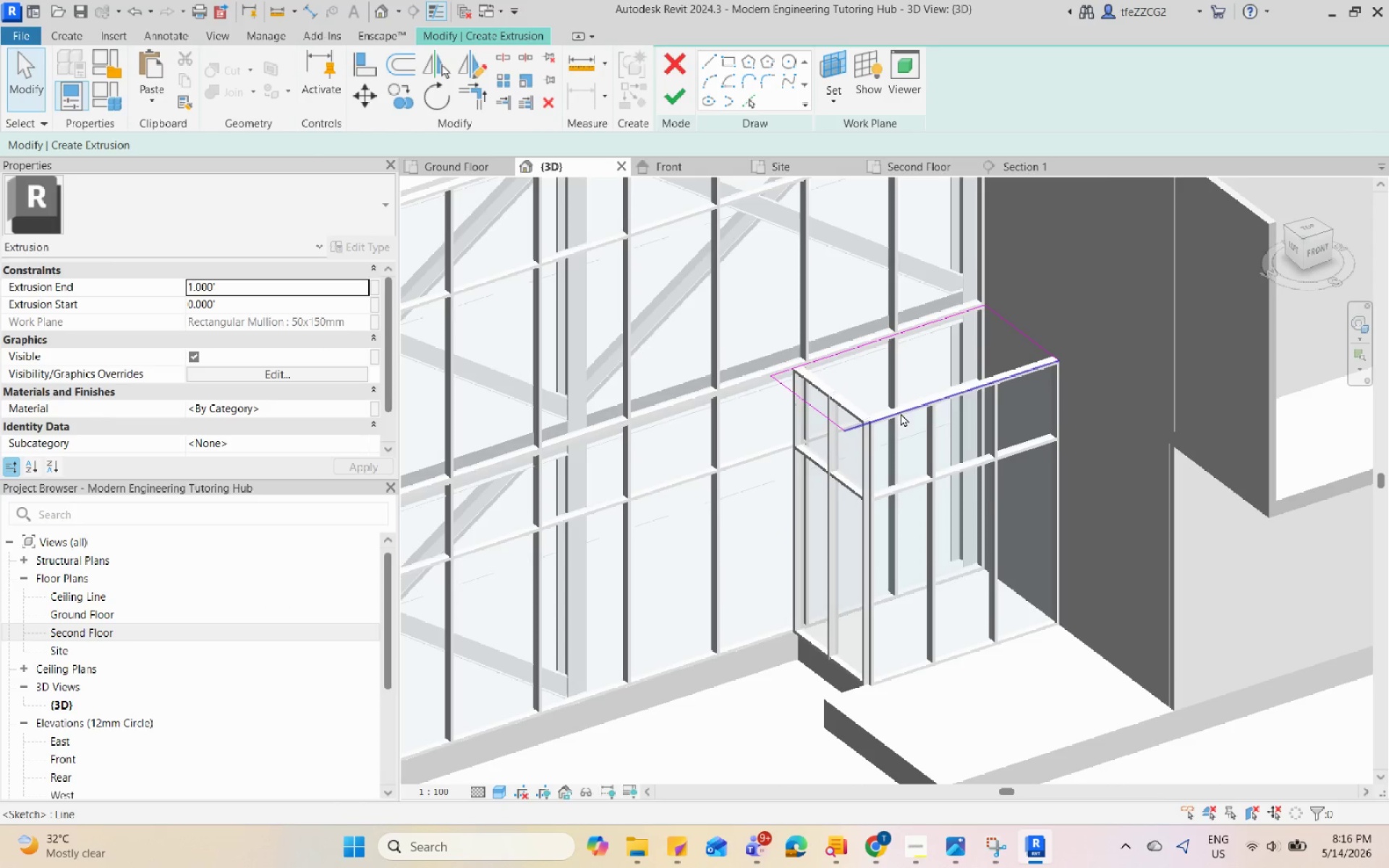 
left_click([901, 410])
 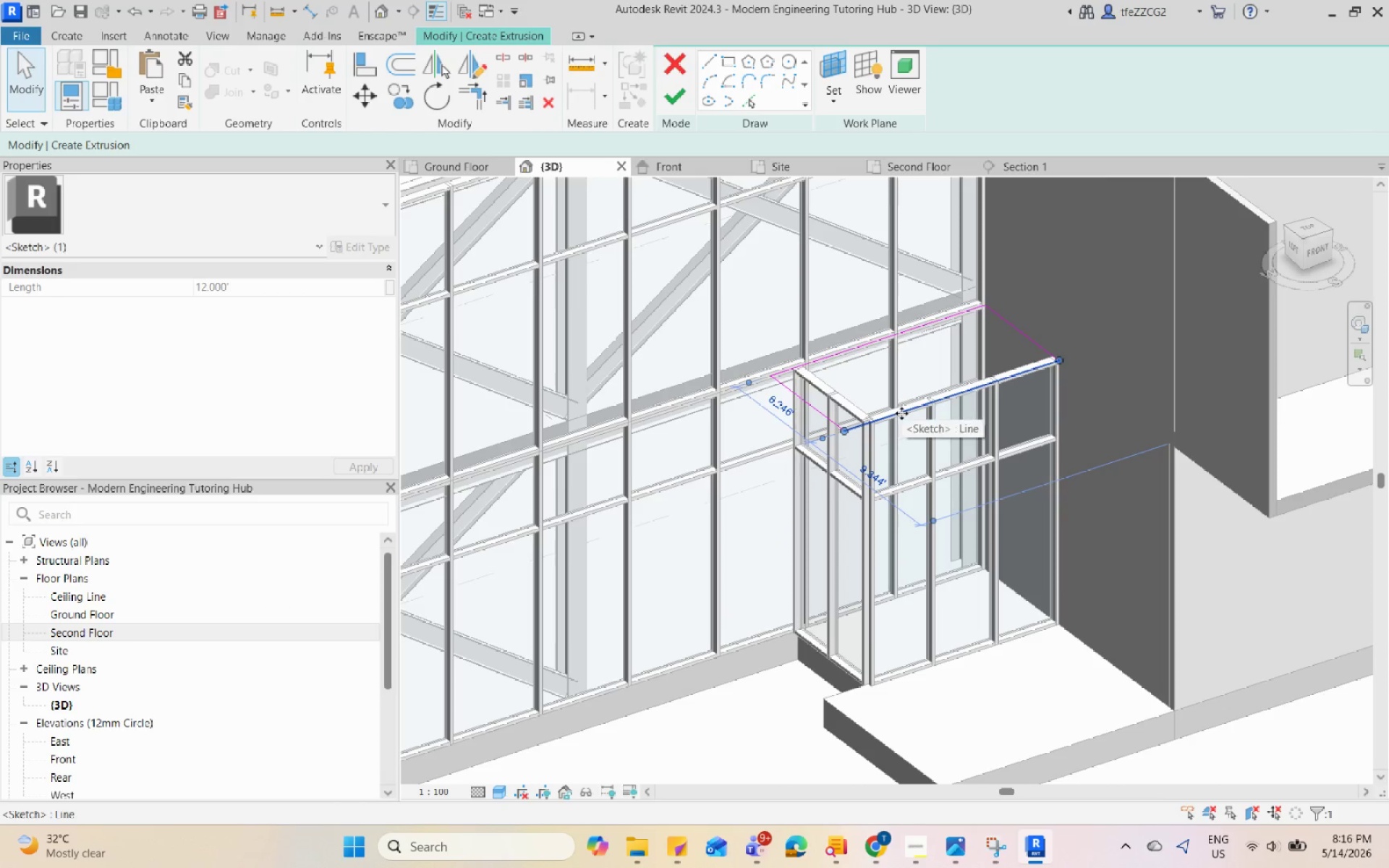 
scroll: coordinate [806, 386], scroll_direction: down, amount: 4.0
 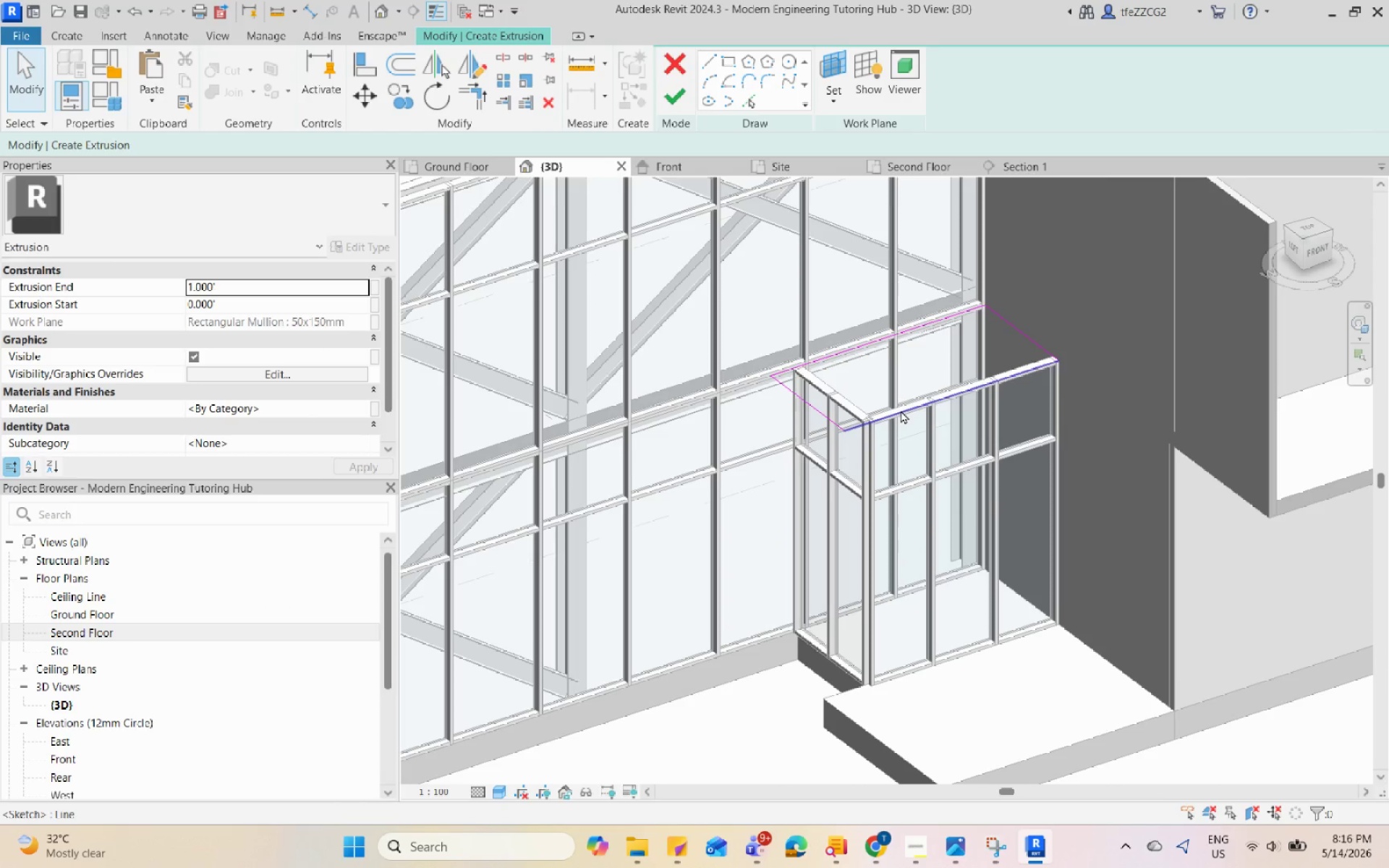 
left_click_drag(start_coordinate=[901, 413], to_coordinate=[965, 474])
 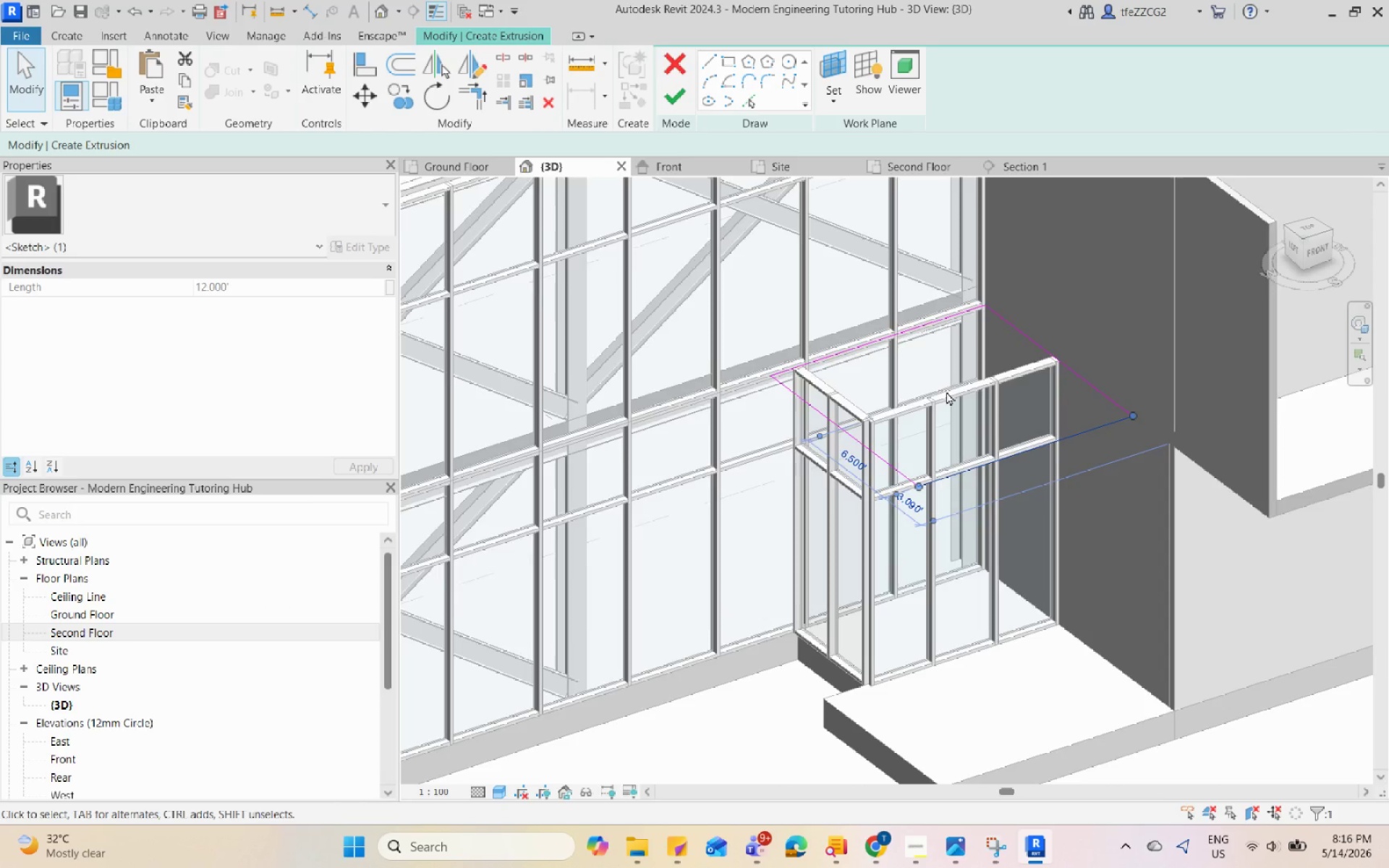 
scroll: coordinate [930, 413], scroll_direction: up, amount: 2.0
 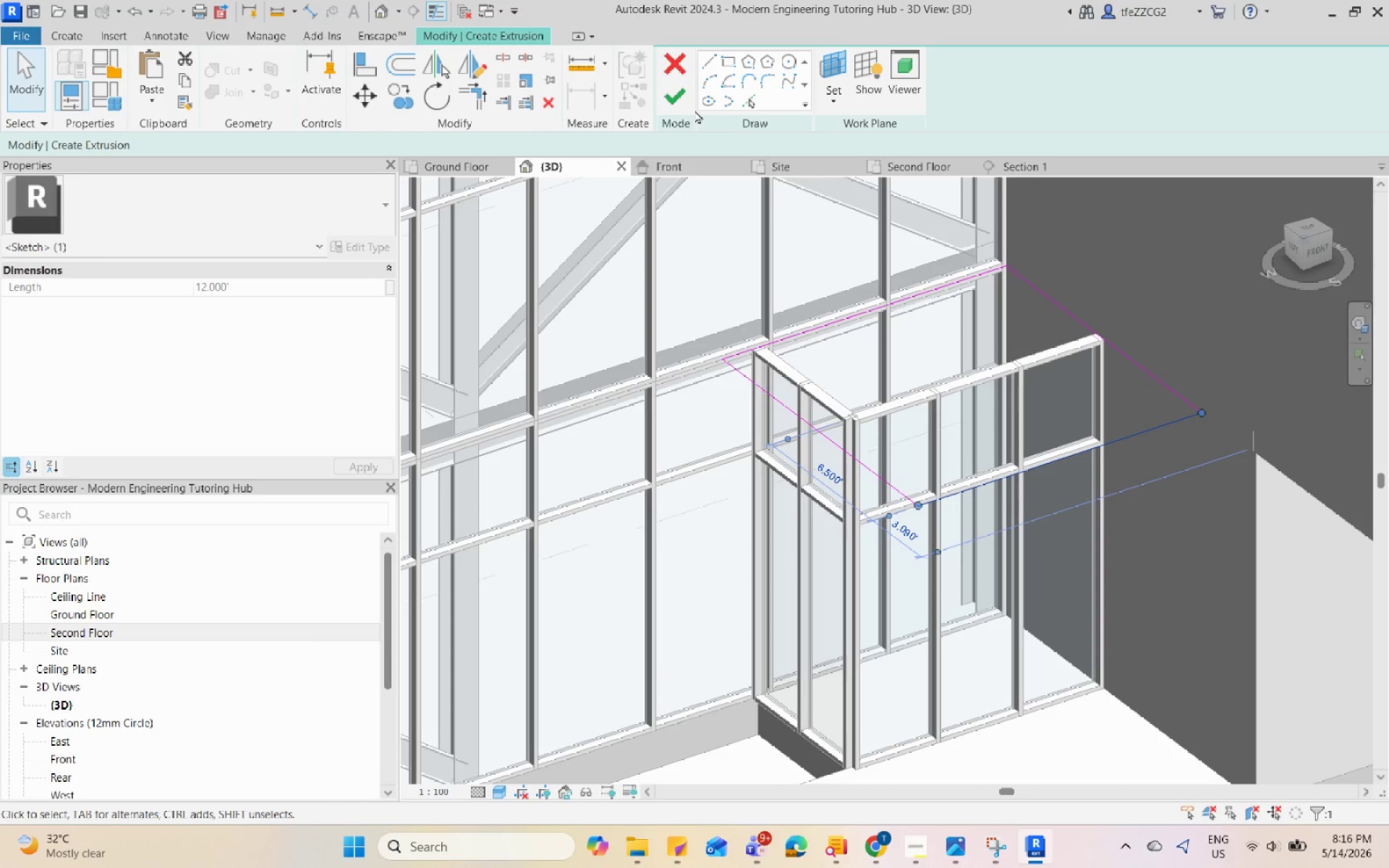 
left_click([685, 103])
 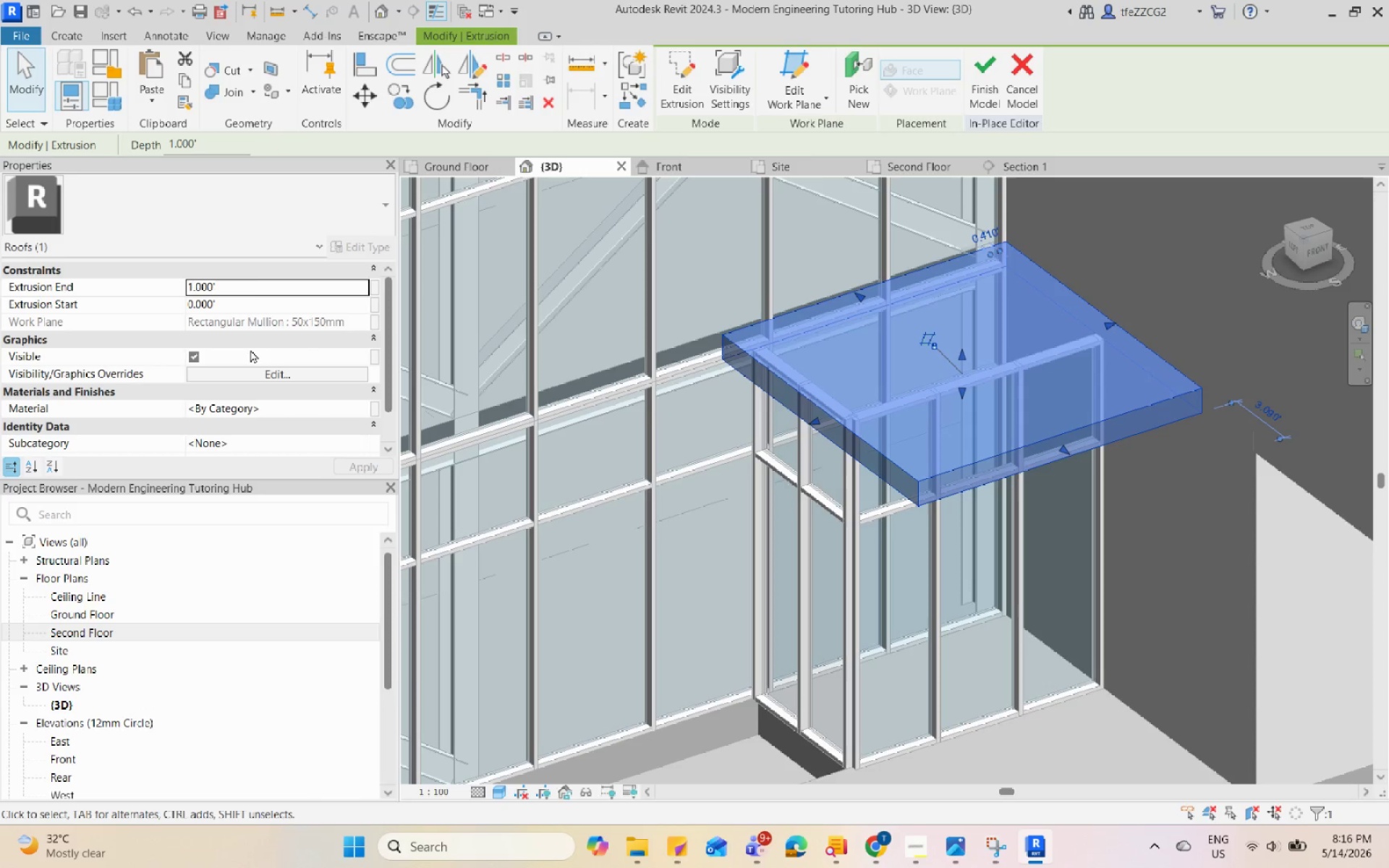 
left_click([255, 286])
 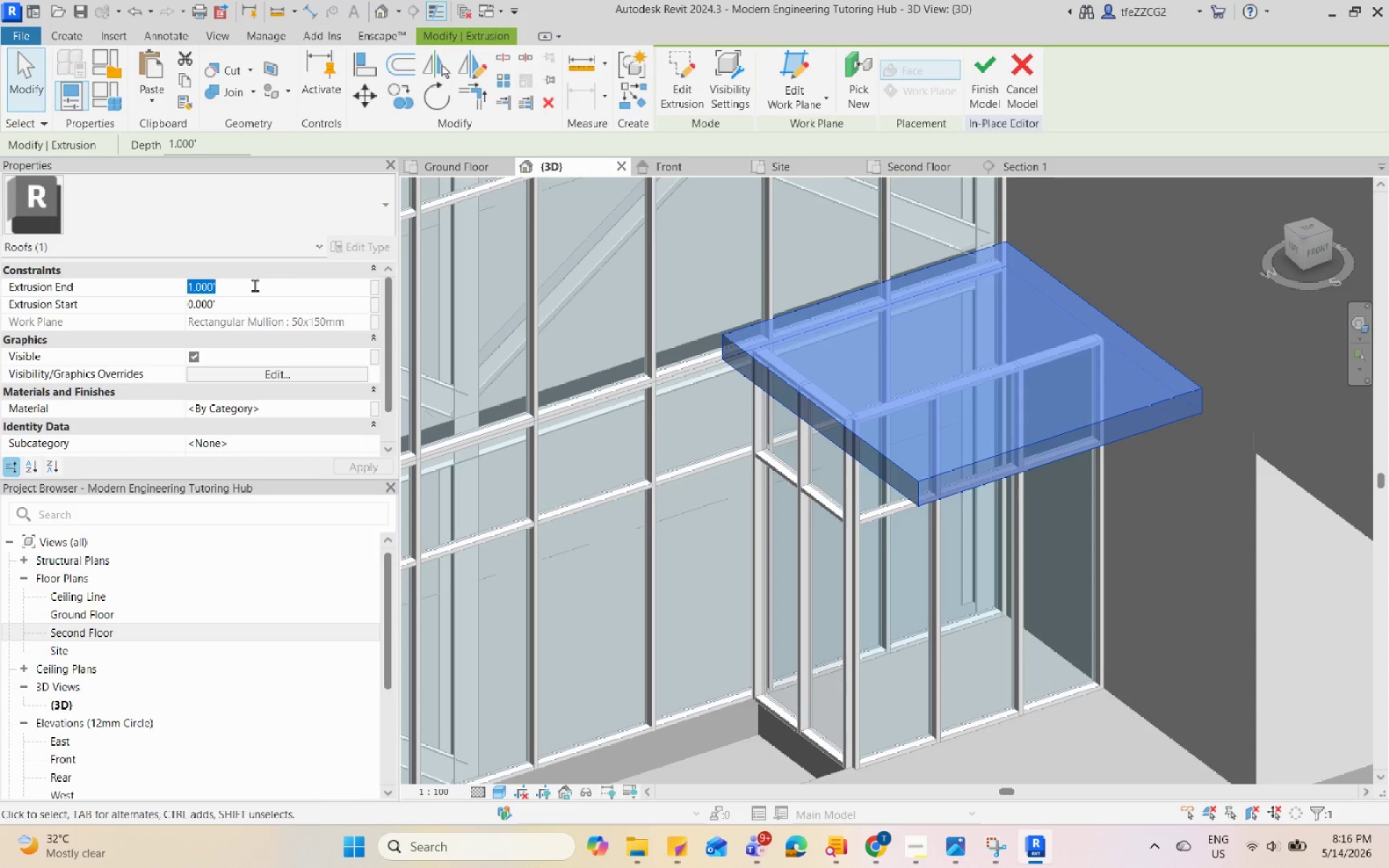 
key(Numpad0)
 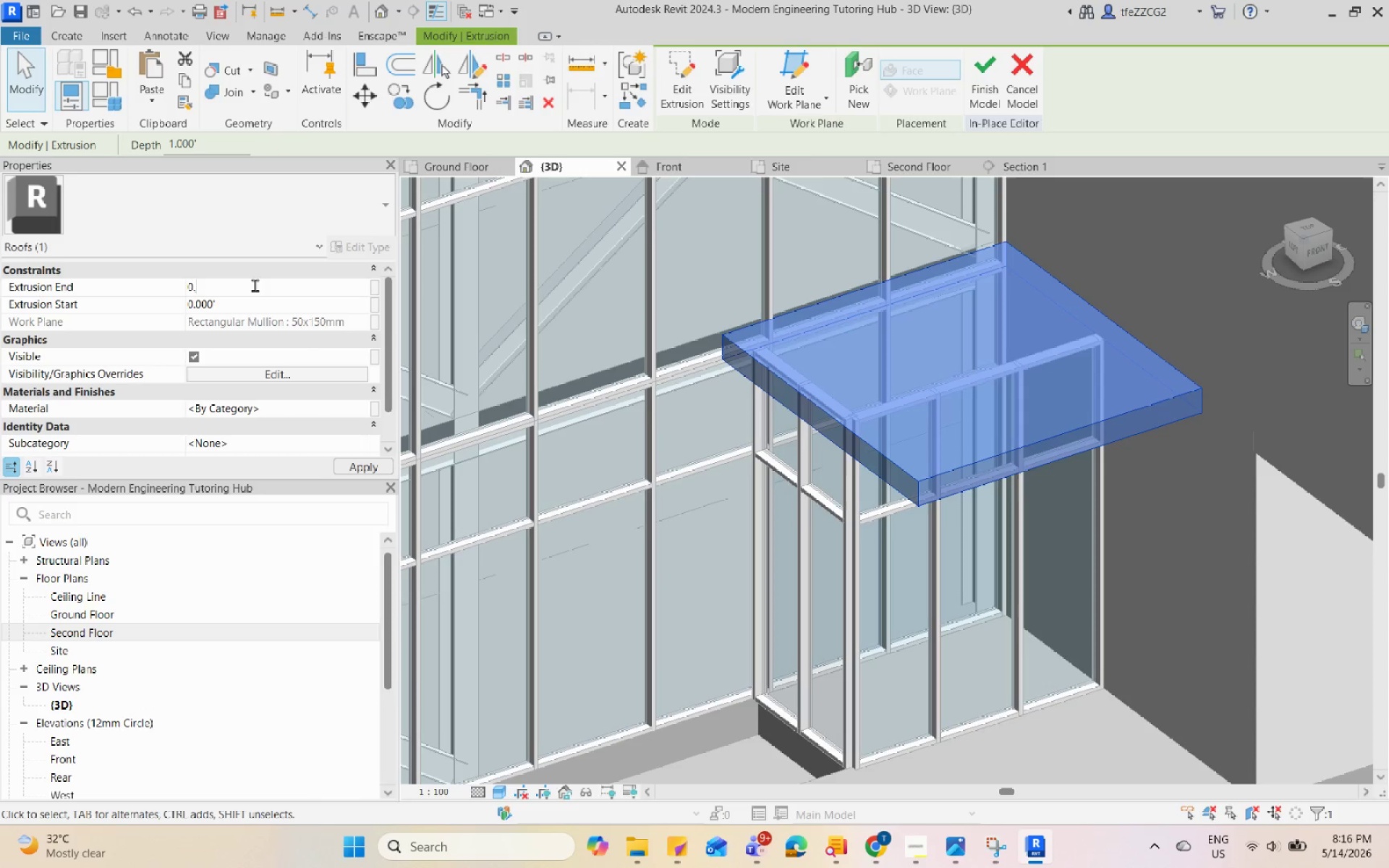 
key(NumpadDecimal)
 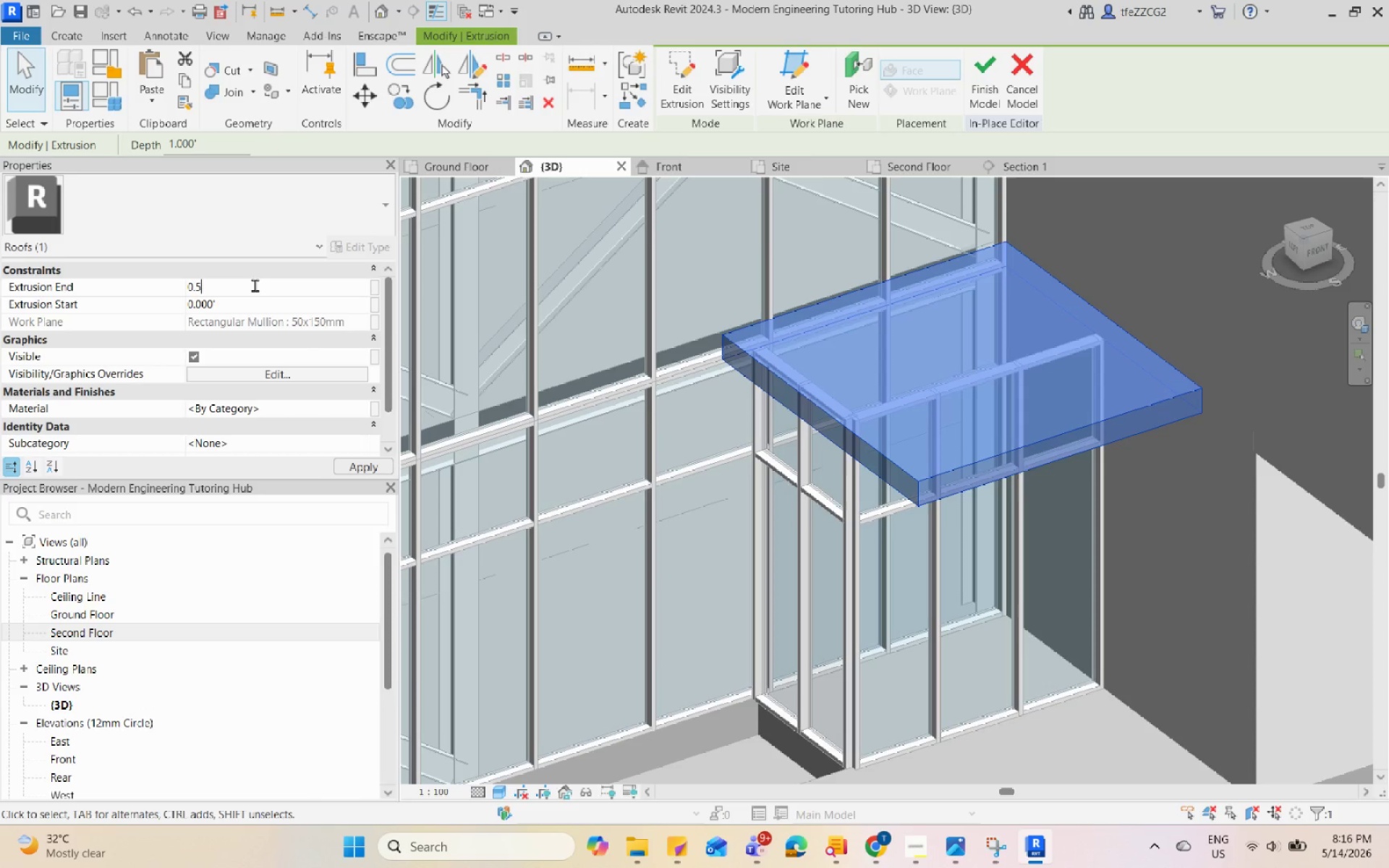 
key(Numpad5)
 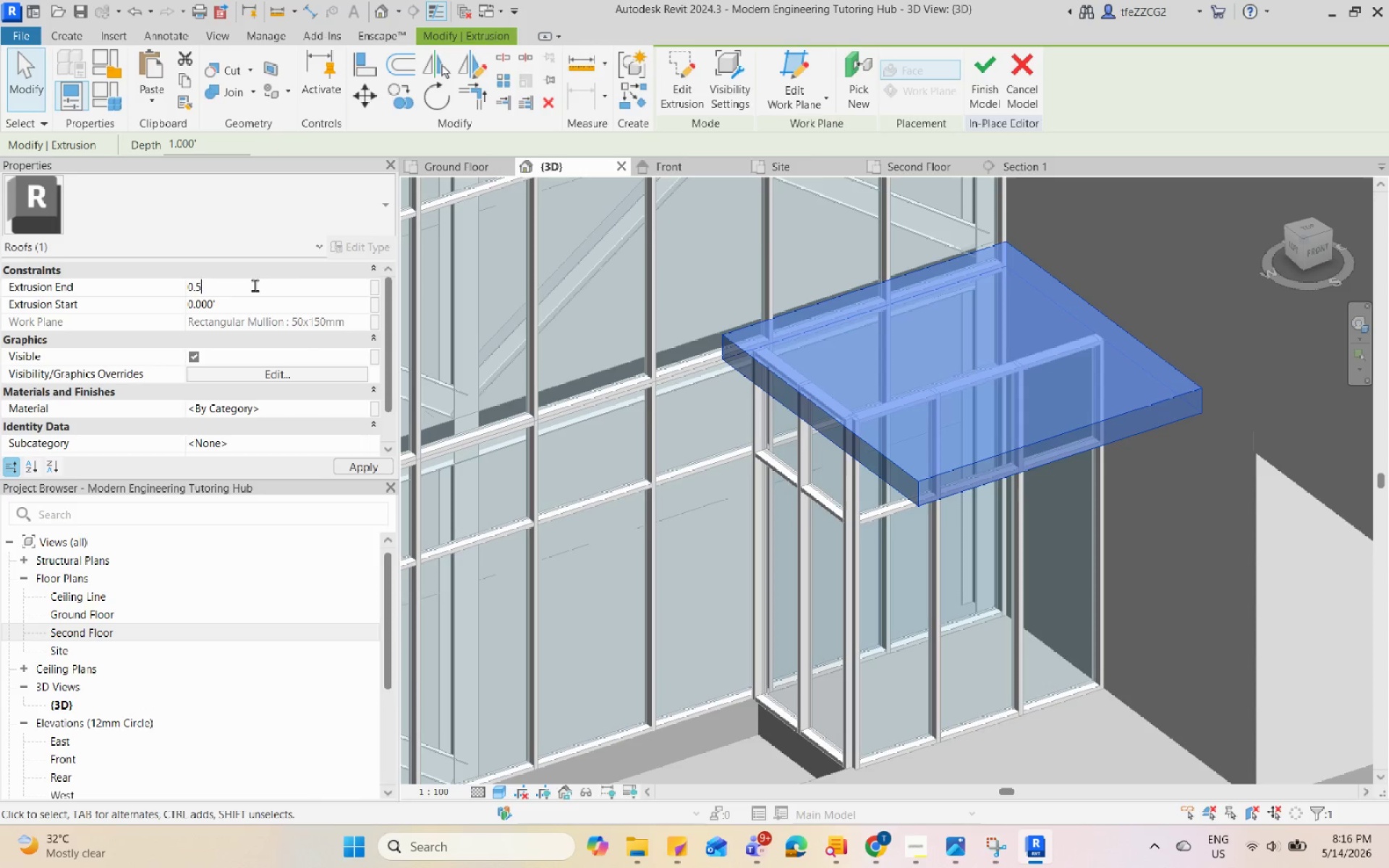 
key(Enter)
 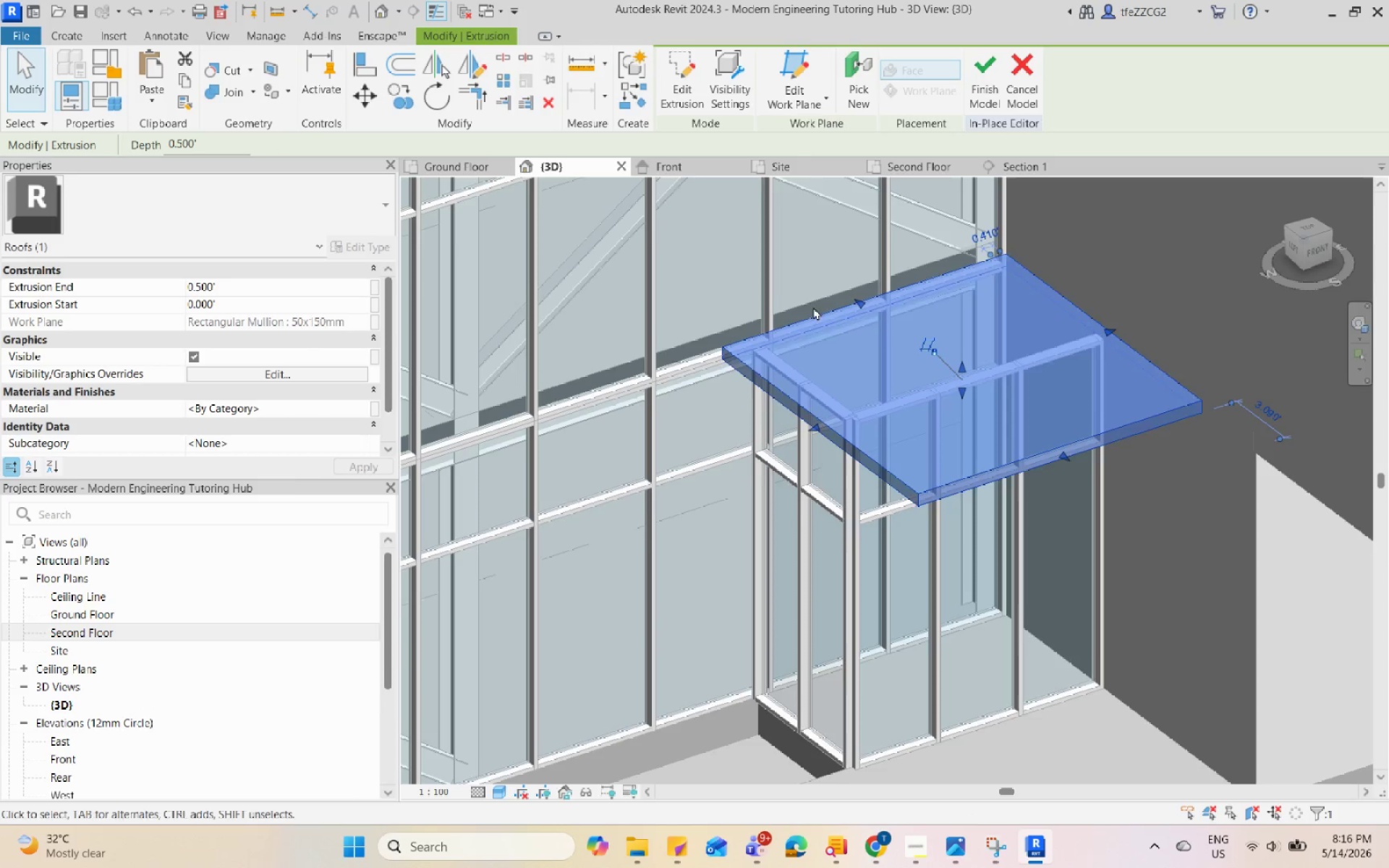 
key(Escape)
 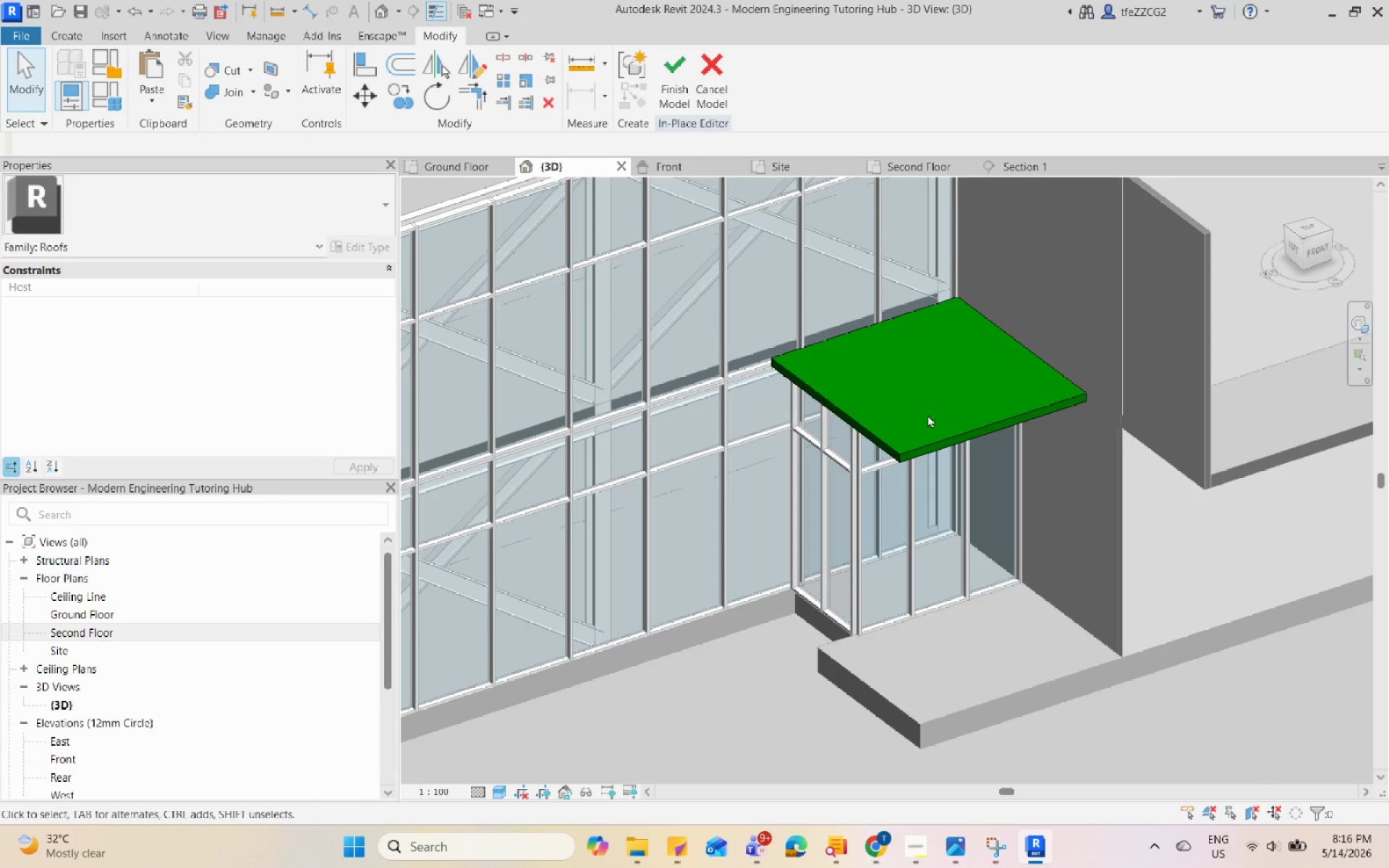 
scroll: coordinate [880, 398], scroll_direction: down, amount: 3.0
 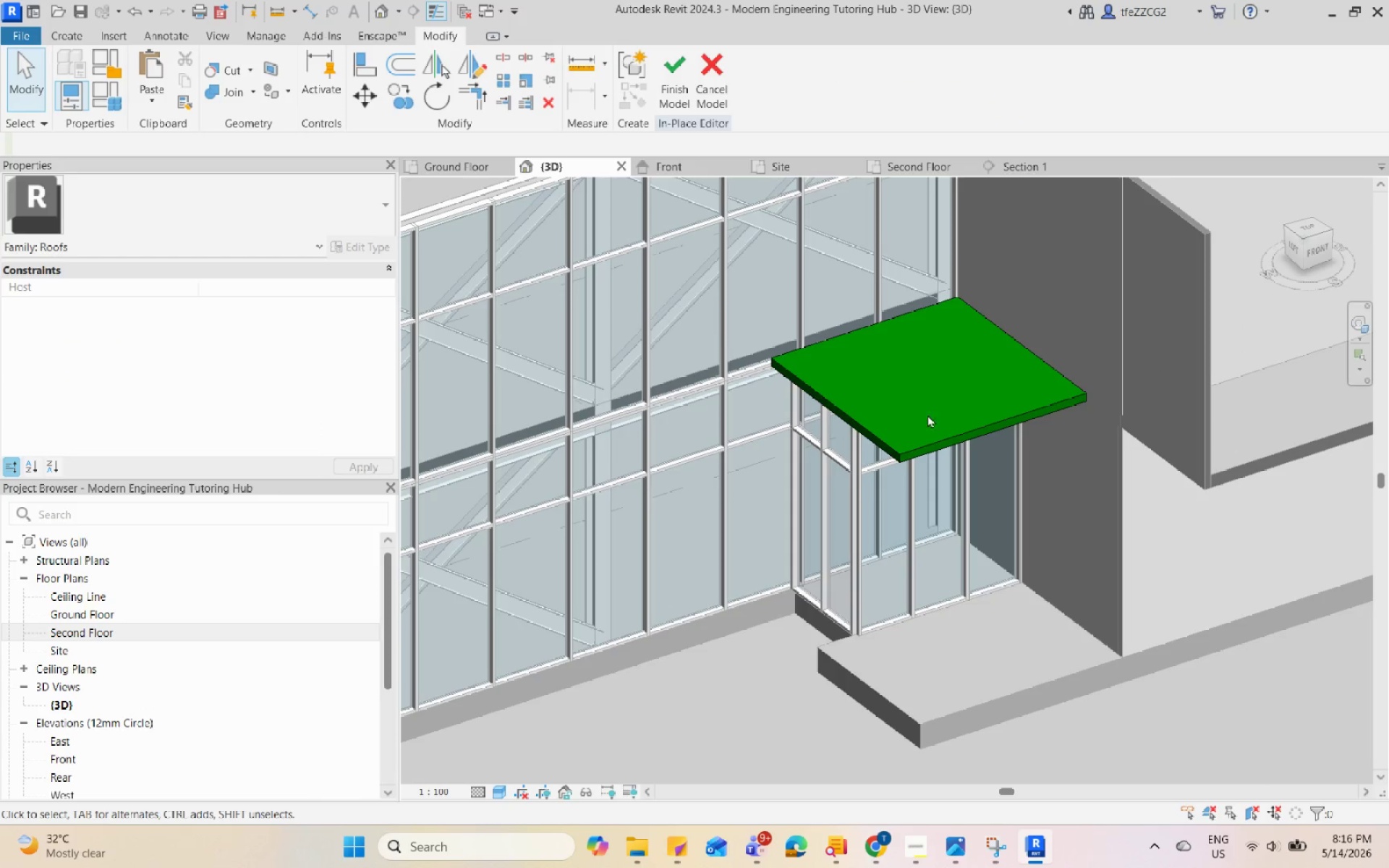 
left_click([927, 433])
 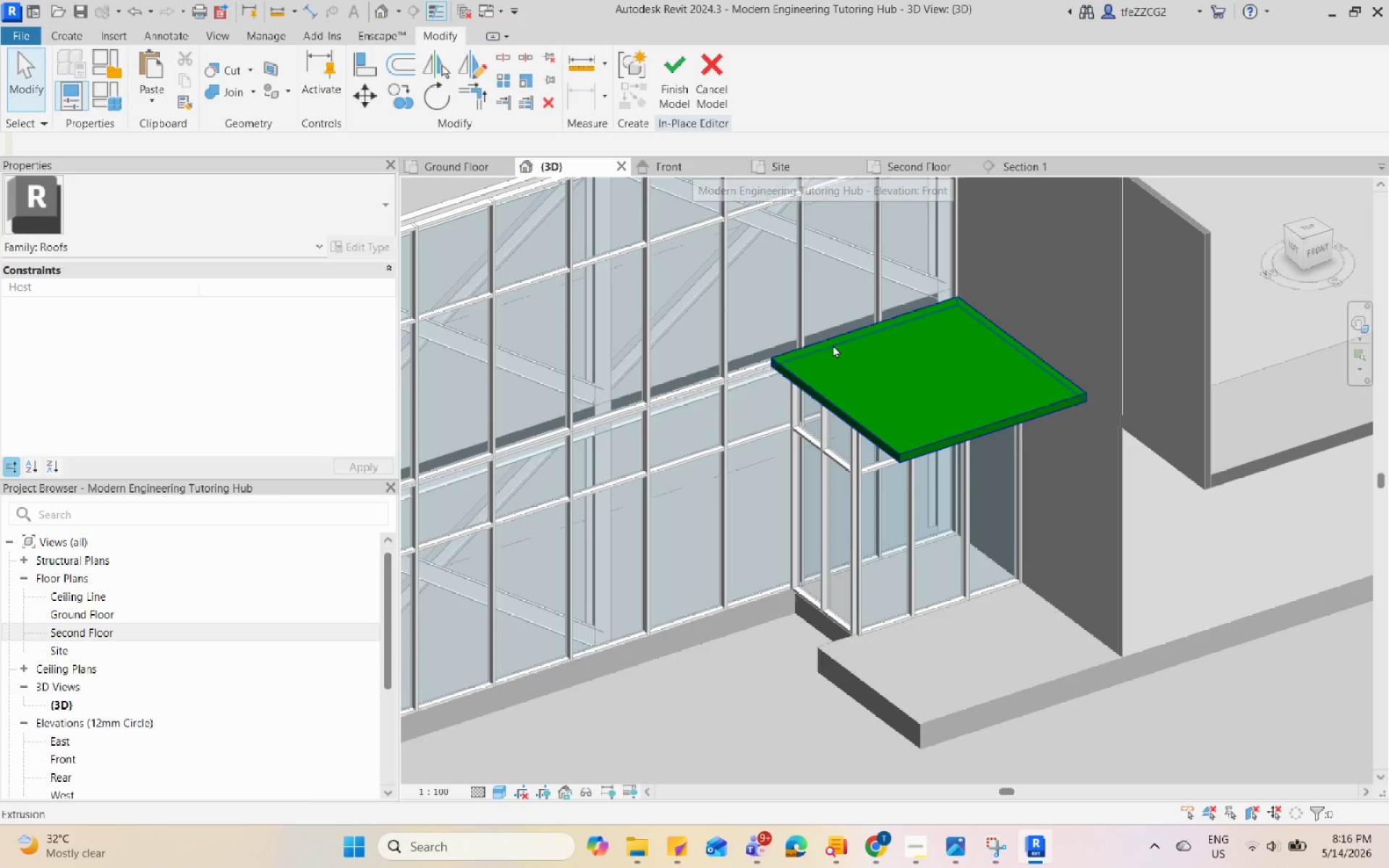 
scroll: coordinate [797, 348], scroll_direction: up, amount: 3.0
 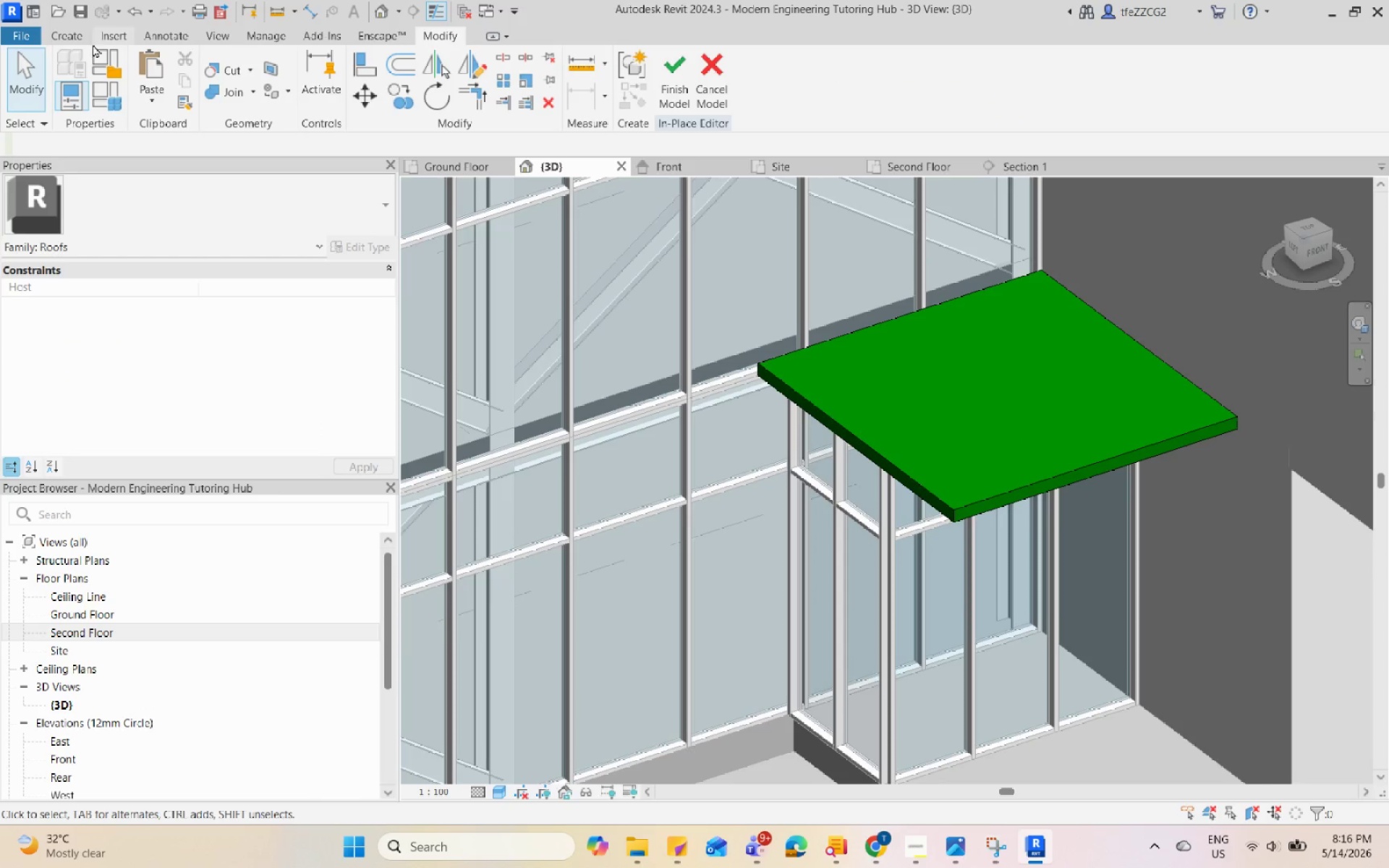 
left_click([66, 35])
 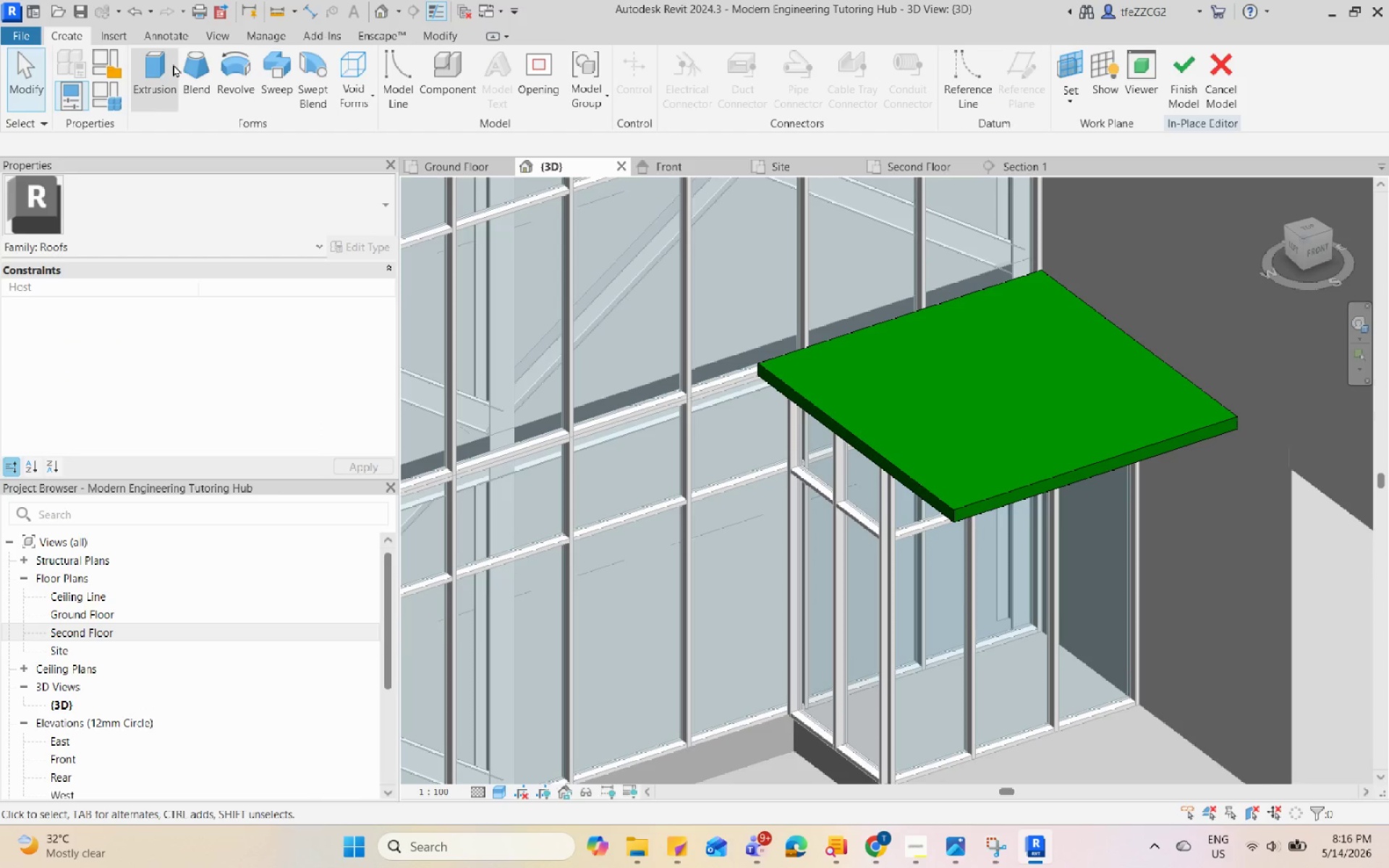 
left_click([166, 65])
 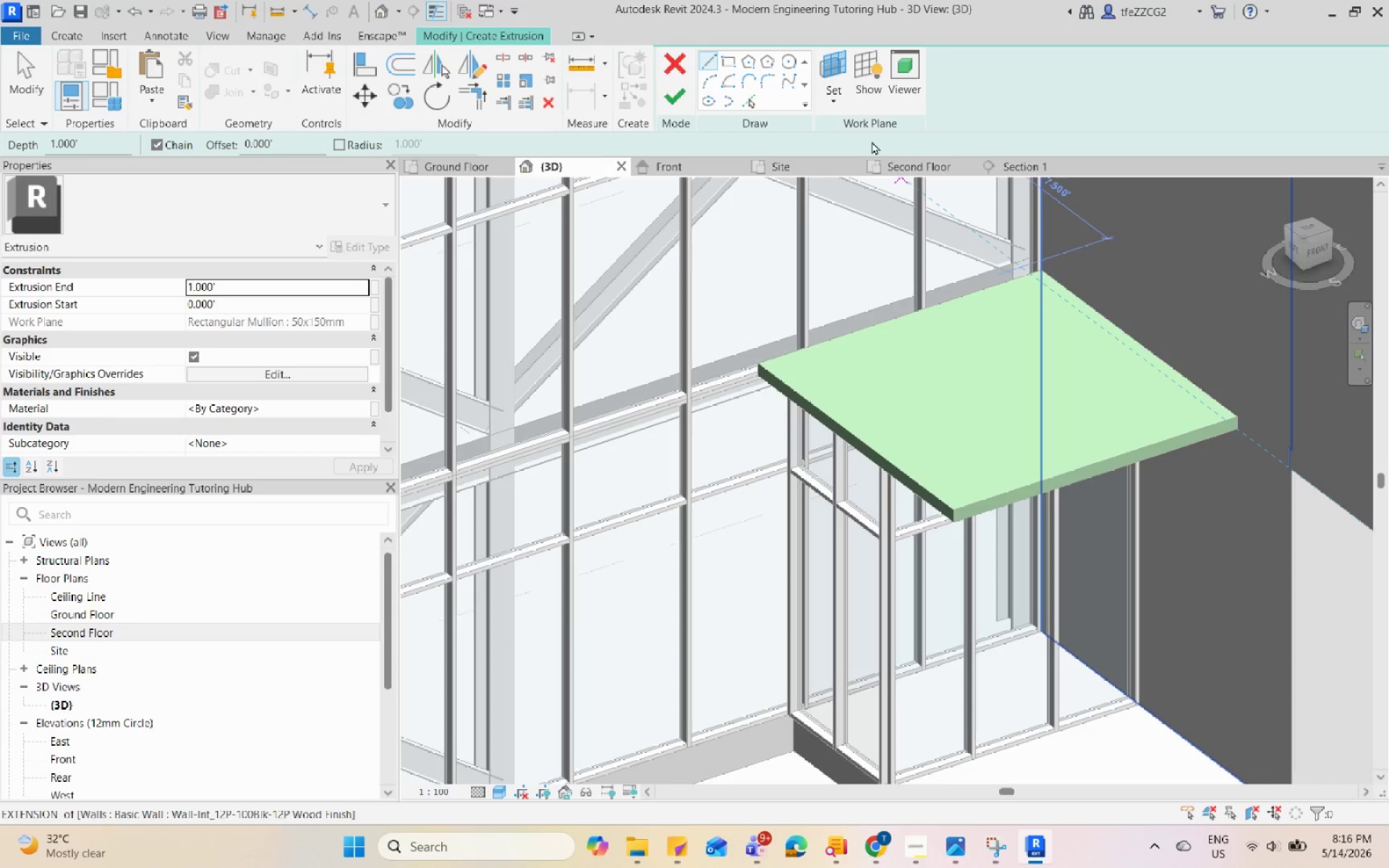 
left_click([835, 72])
 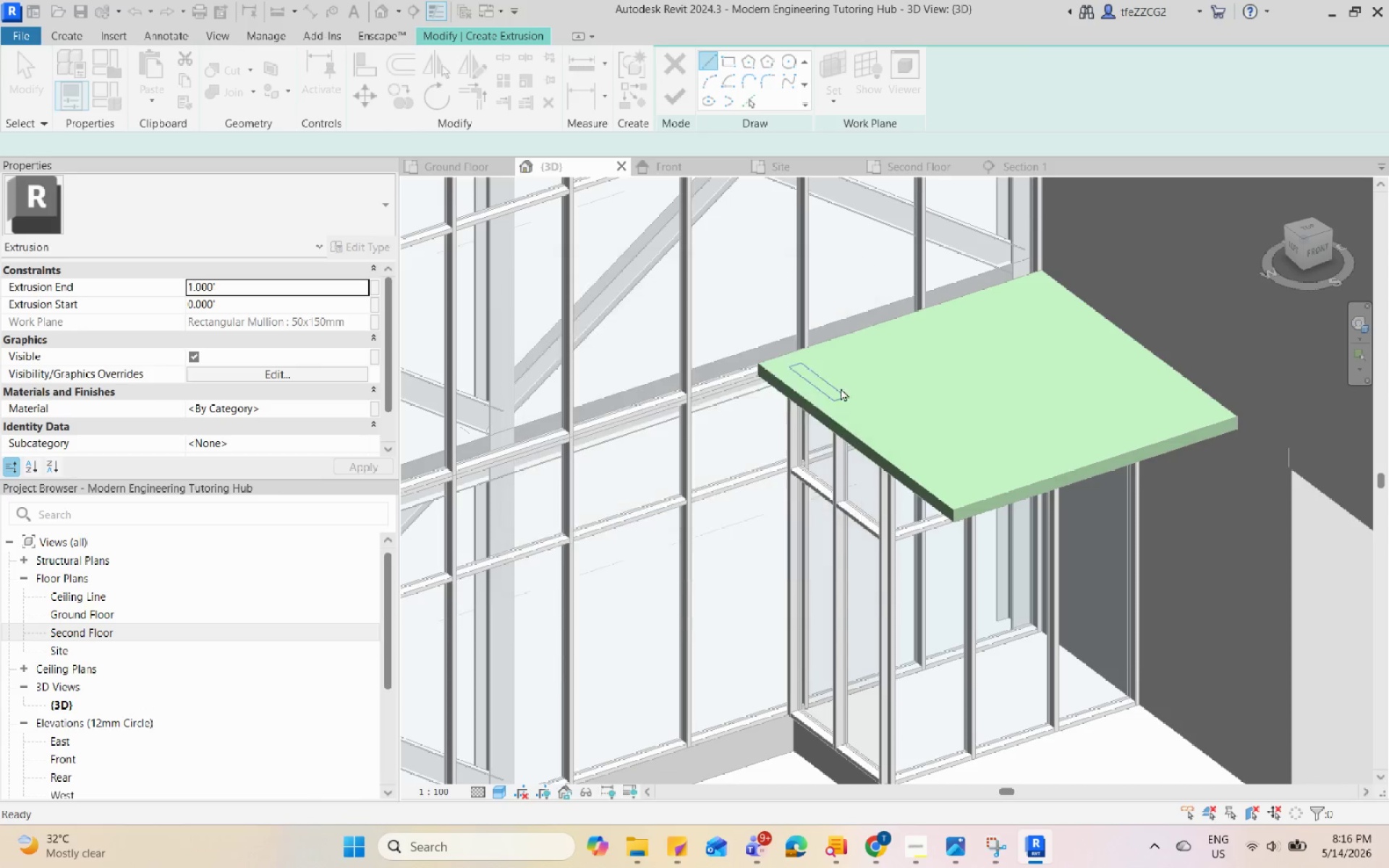 
left_click([783, 378])
 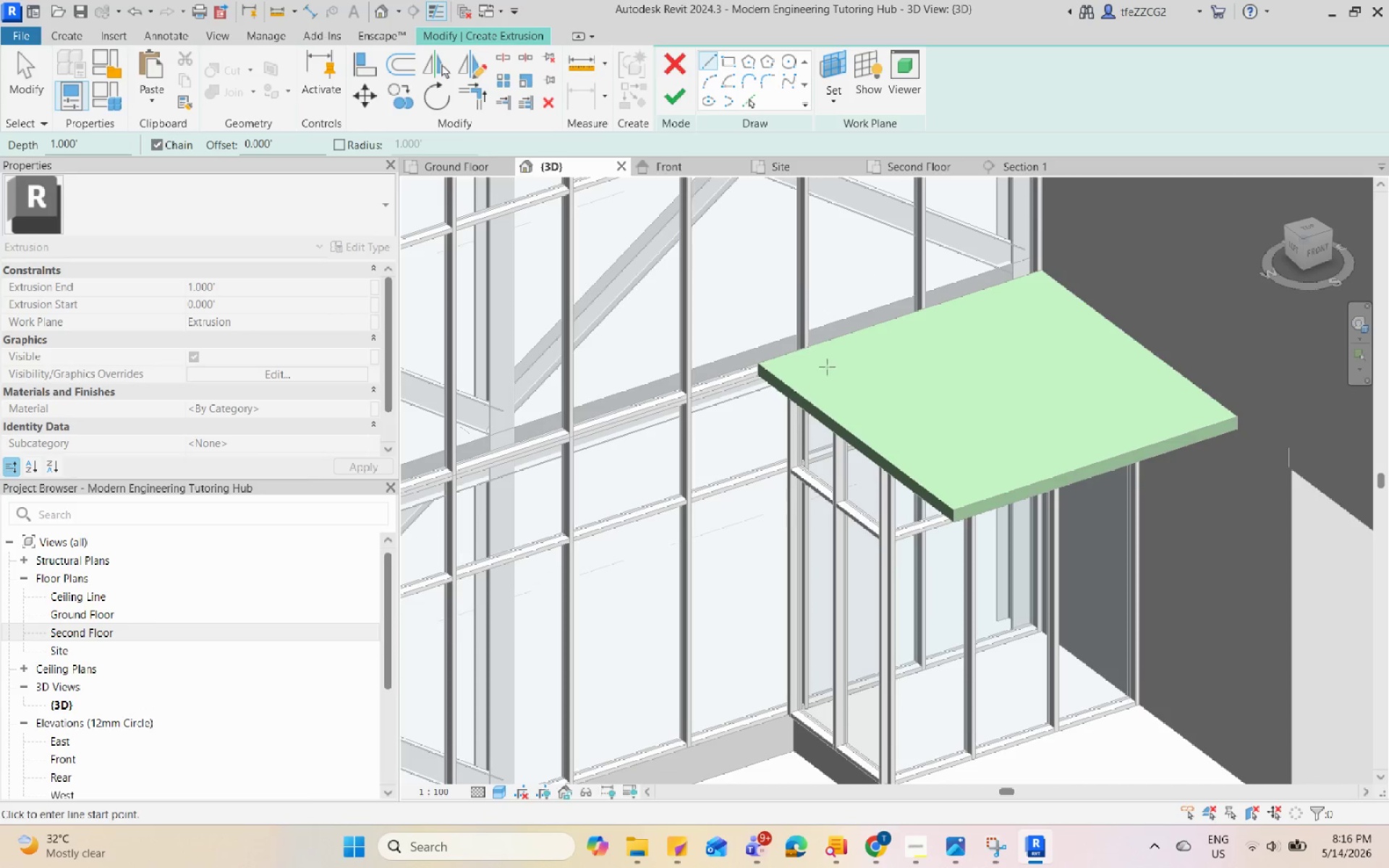 
scroll: coordinate [794, 331], scroll_direction: up, amount: 3.0
 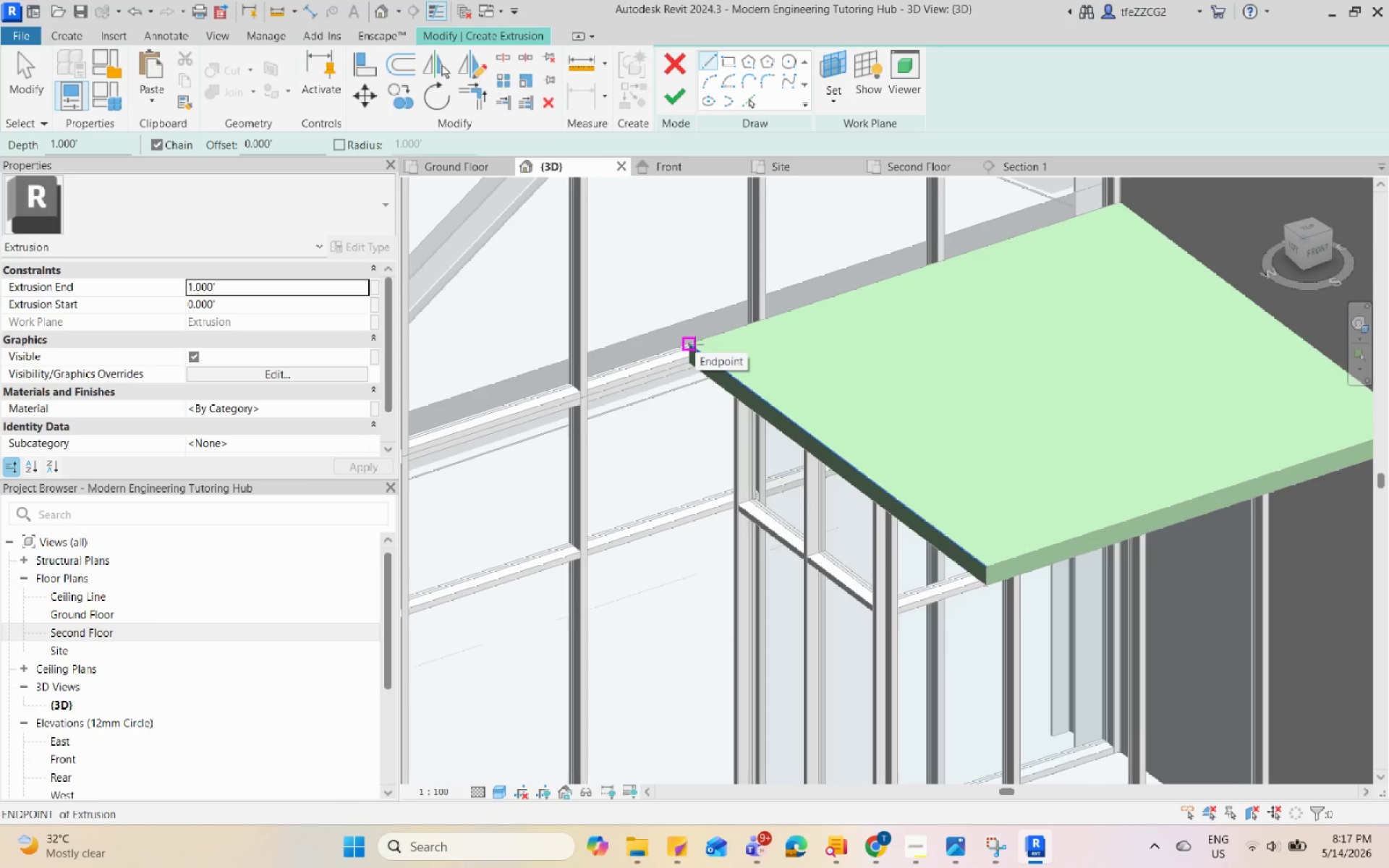 
scroll: coordinate [713, 339], scroll_direction: down, amount: 3.0
 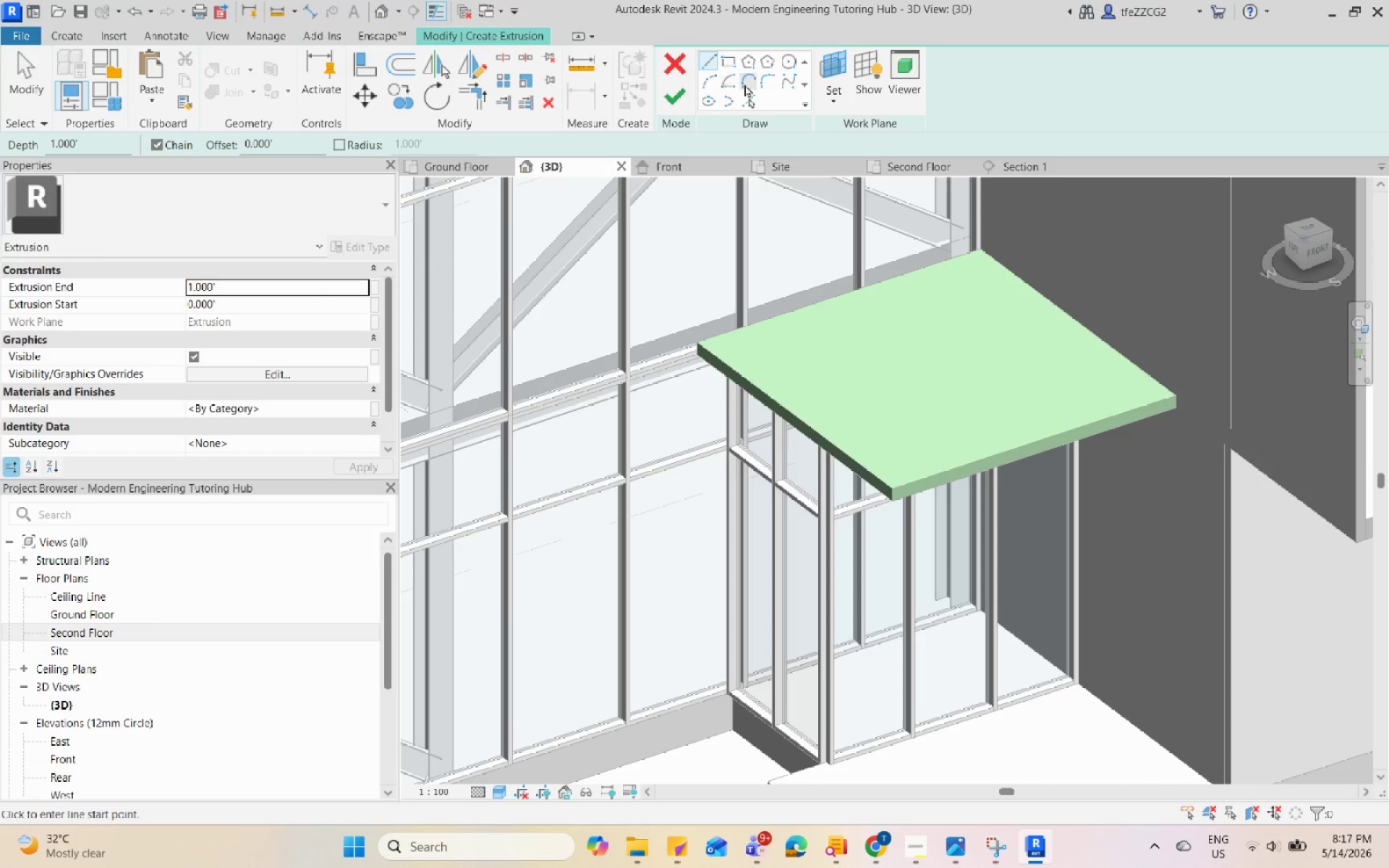 
left_click([729, 62])
 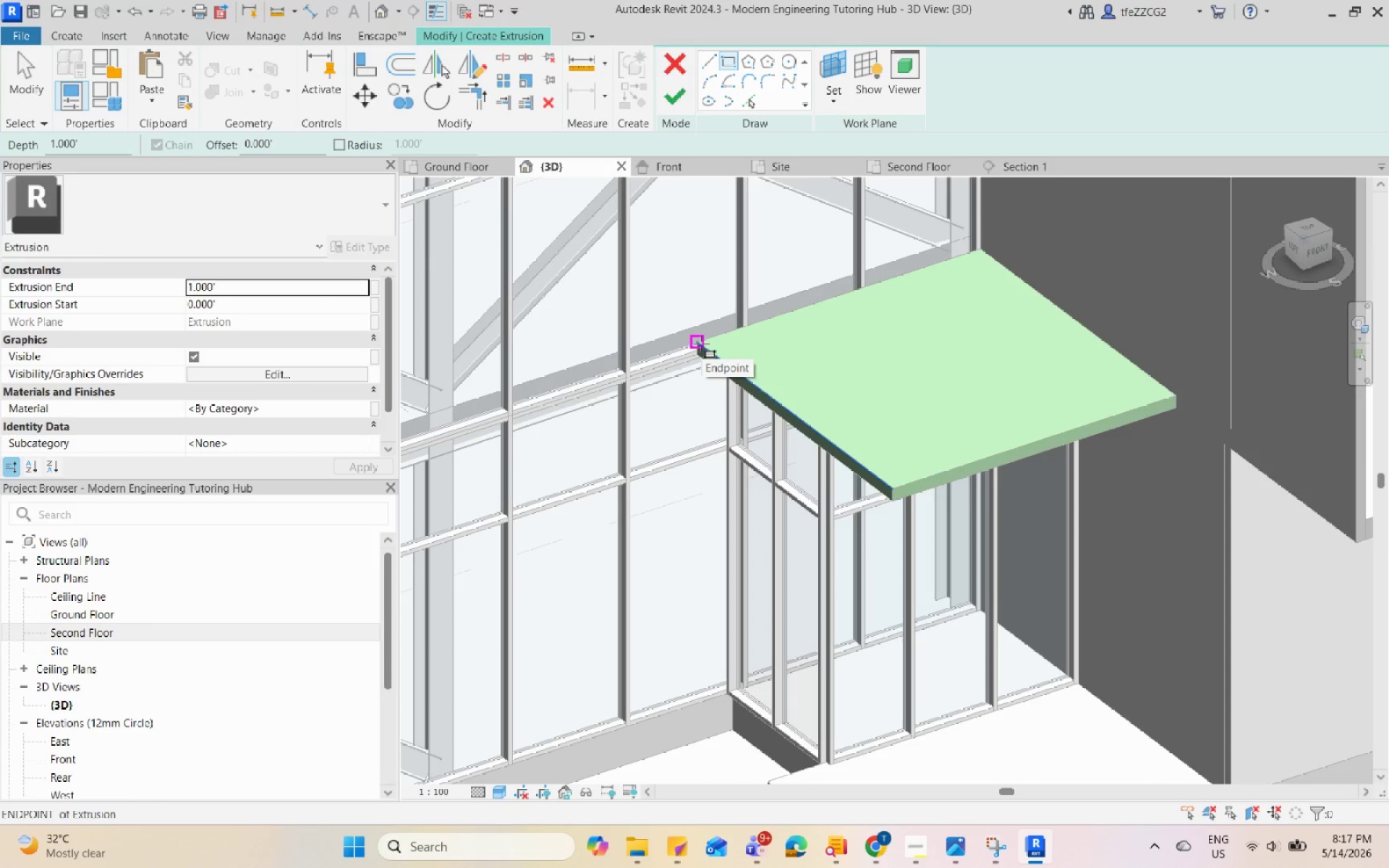 
left_click([701, 344])
 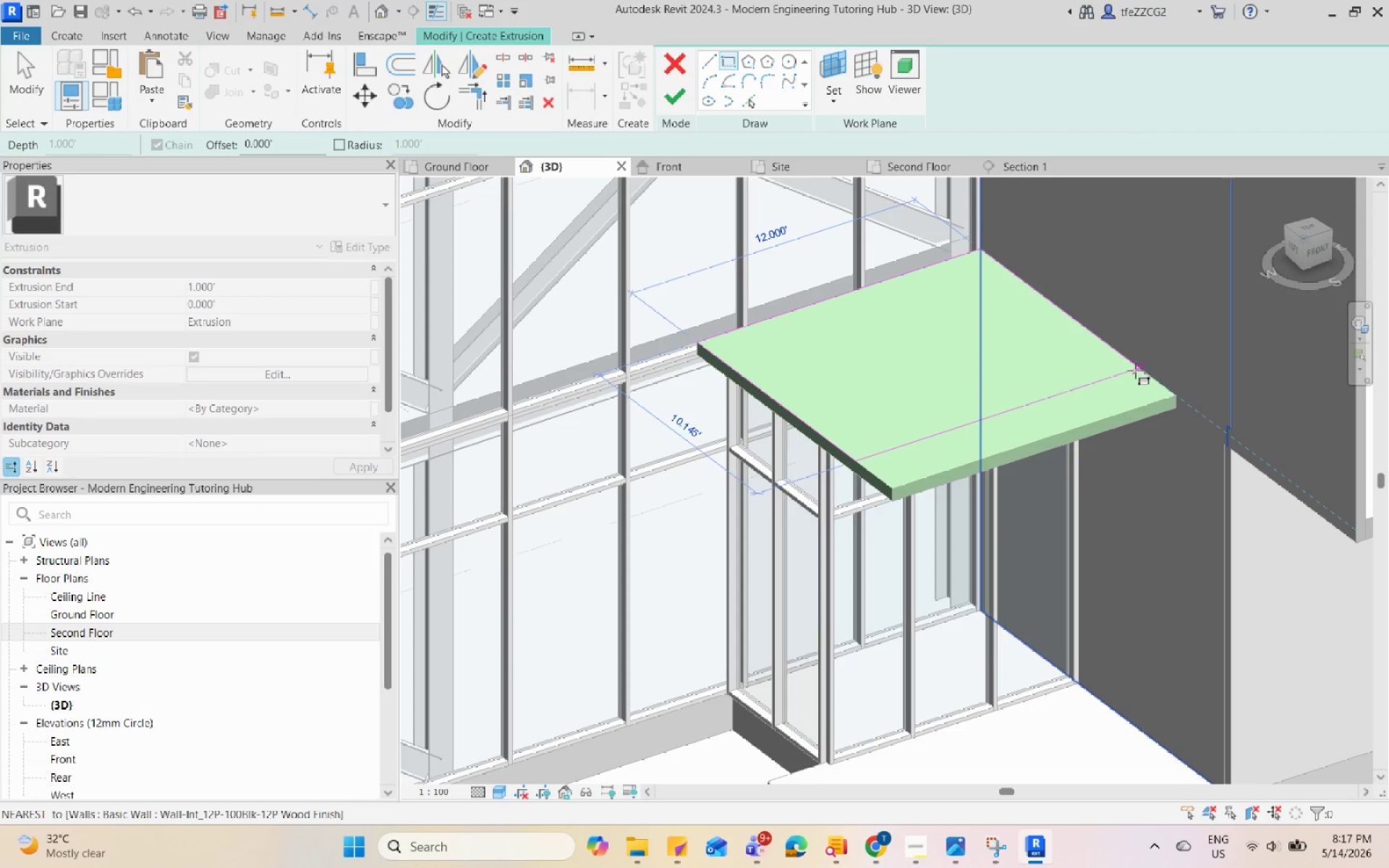 
left_click([1137, 370])
 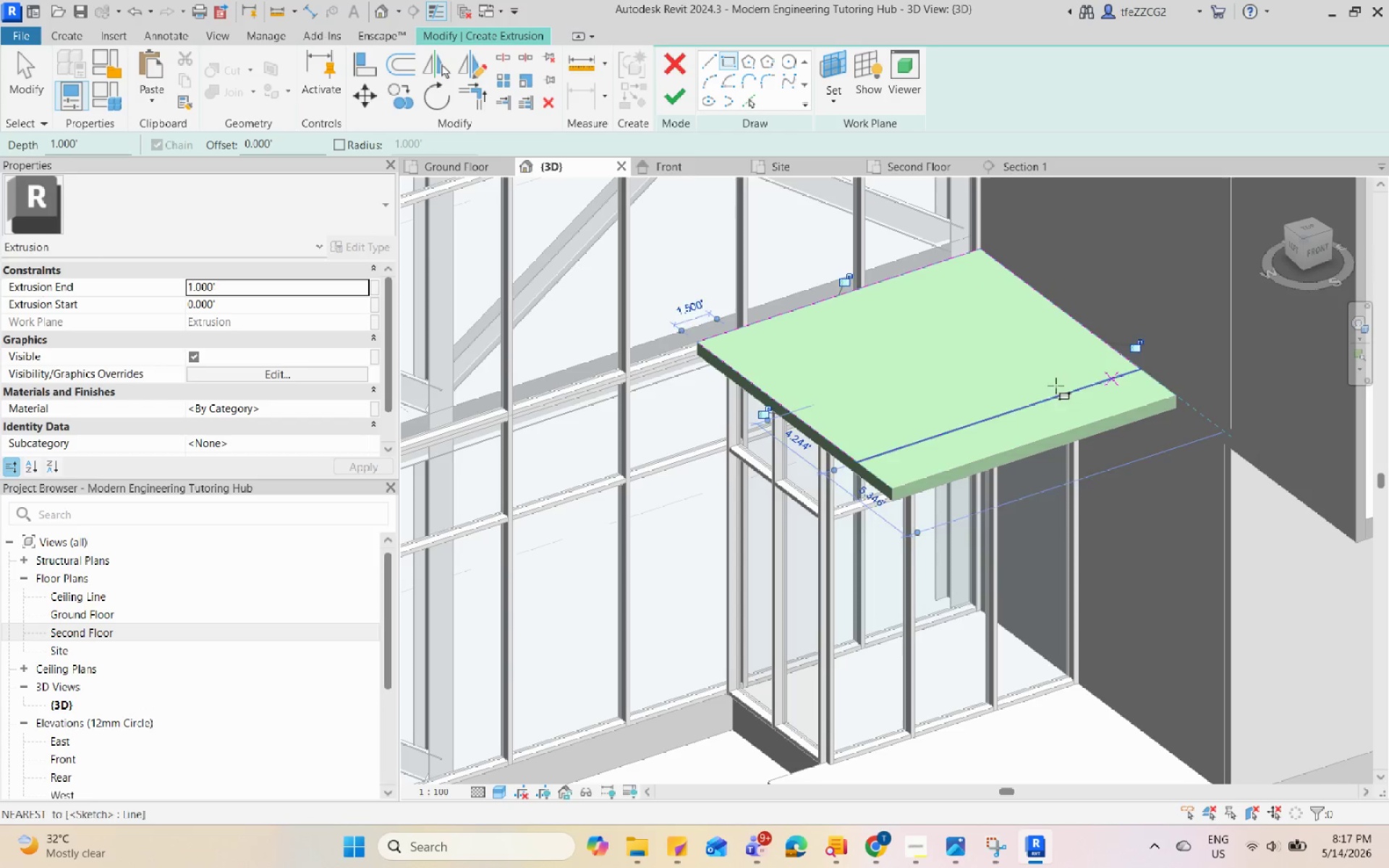 
key(Escape)
 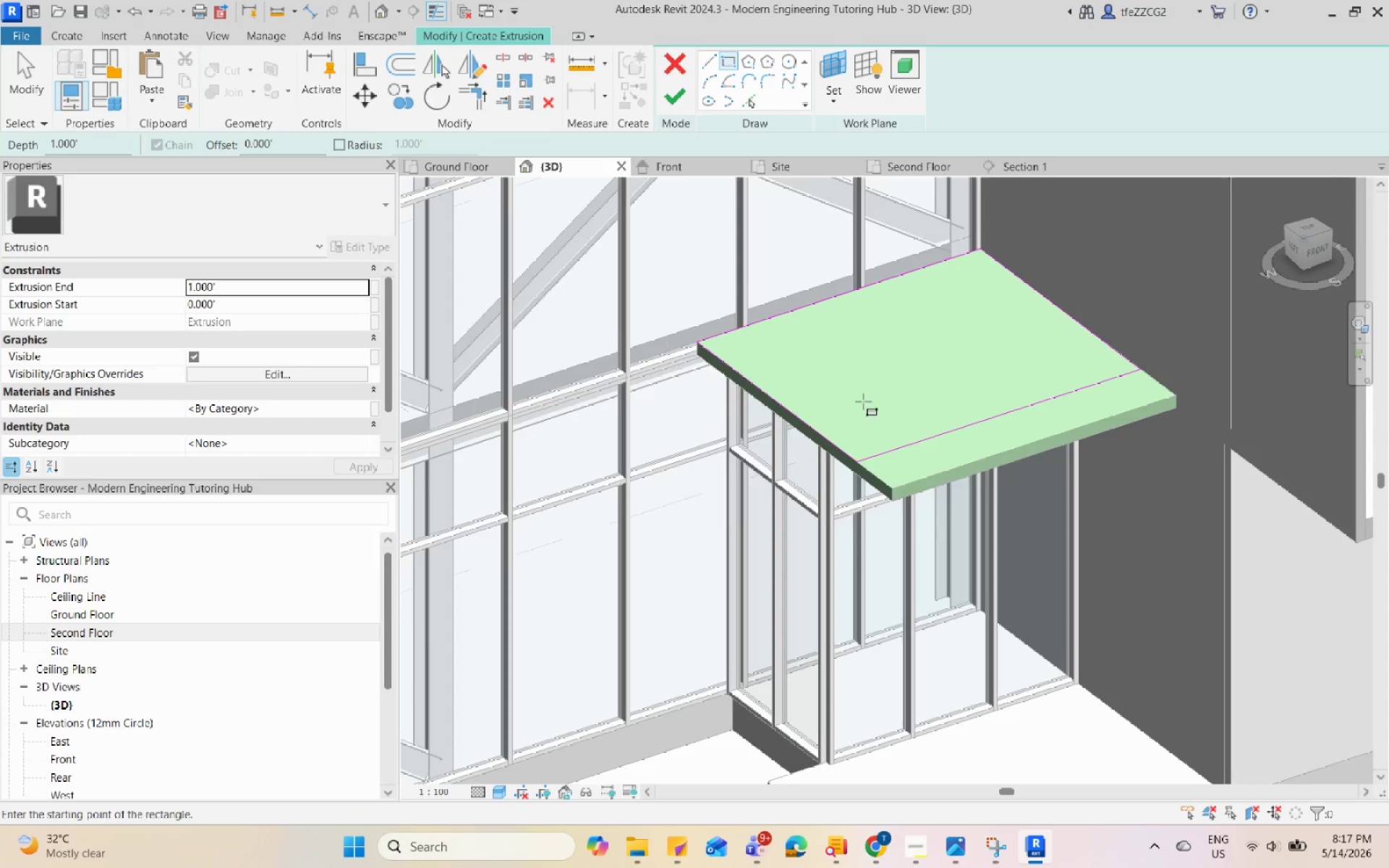 
hold_key(key=Escape, duration=2.2)
 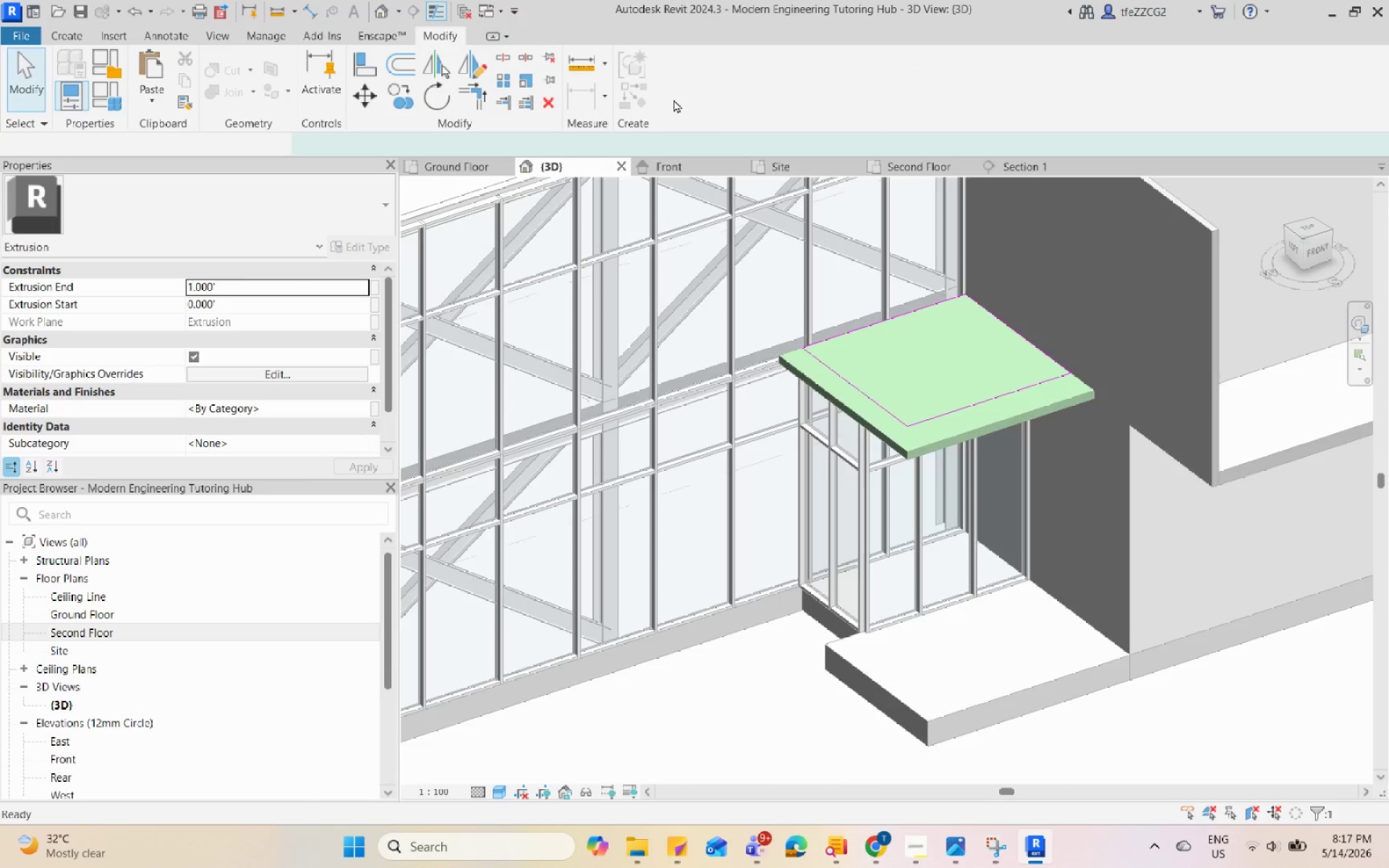 
scroll: coordinate [852, 410], scroll_direction: up, amount: 3.0
 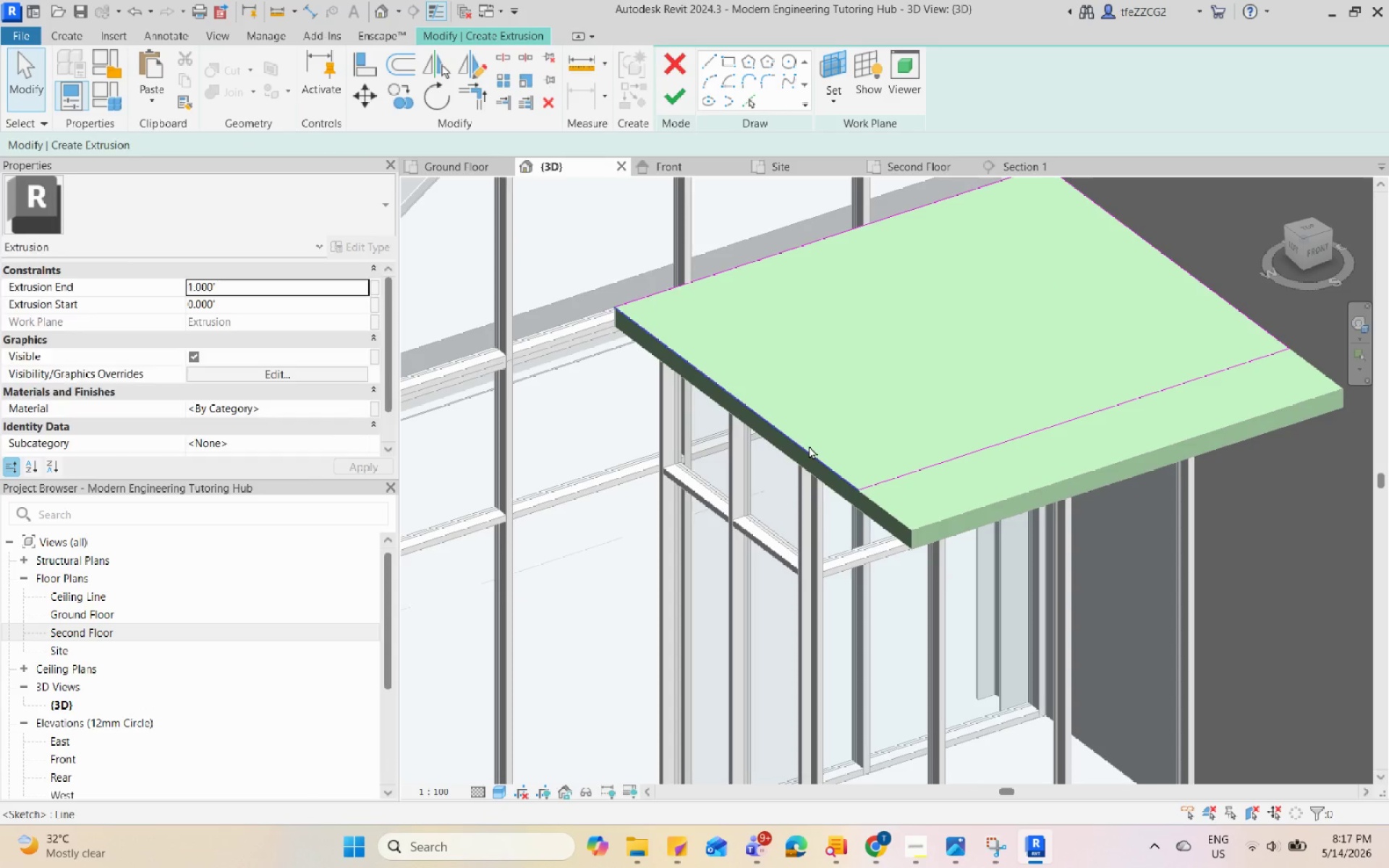 
left_click_drag(start_coordinate=[816, 457], to_coordinate=[872, 440])
 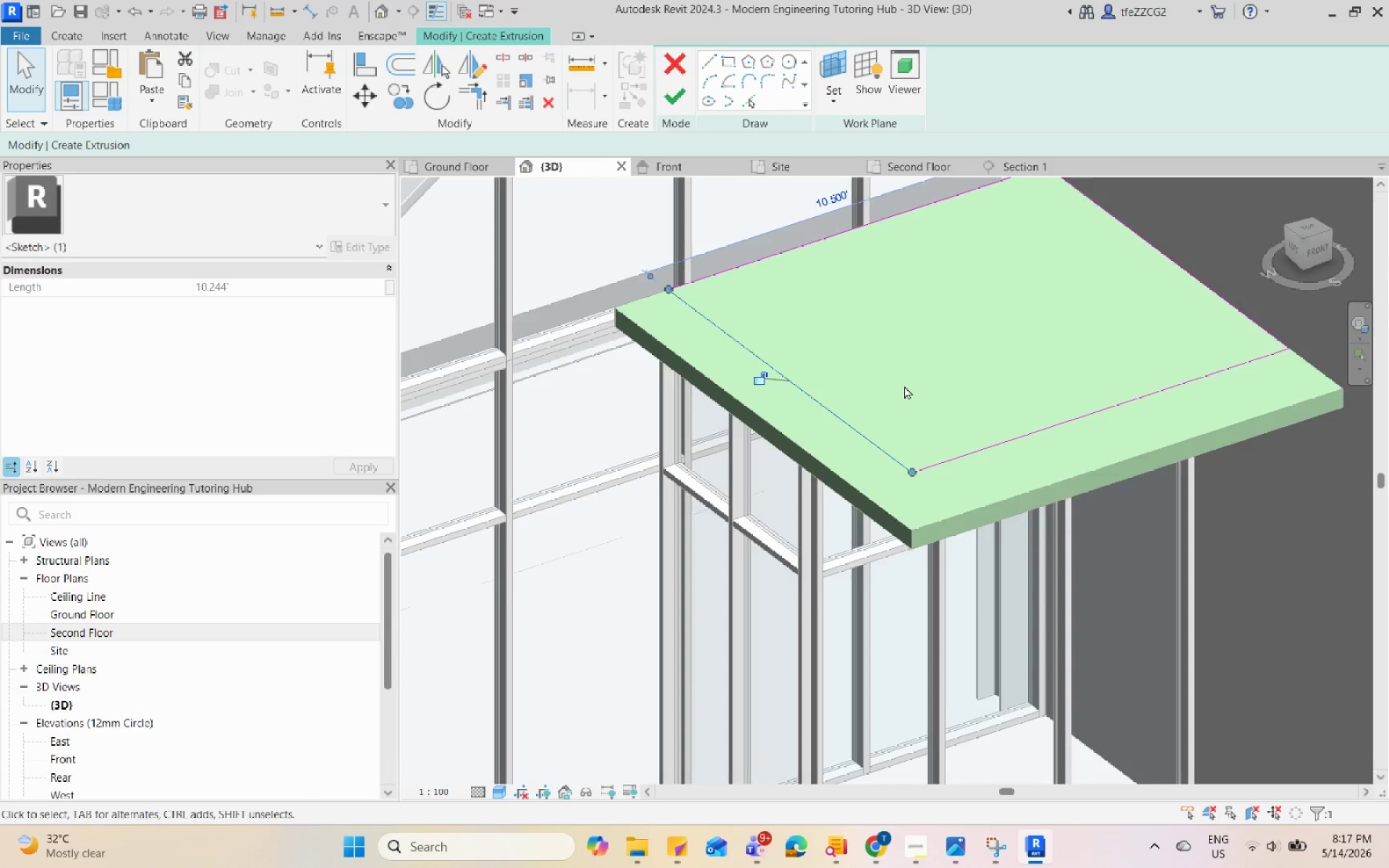 
scroll: coordinate [904, 393], scroll_direction: down, amount: 6.0
 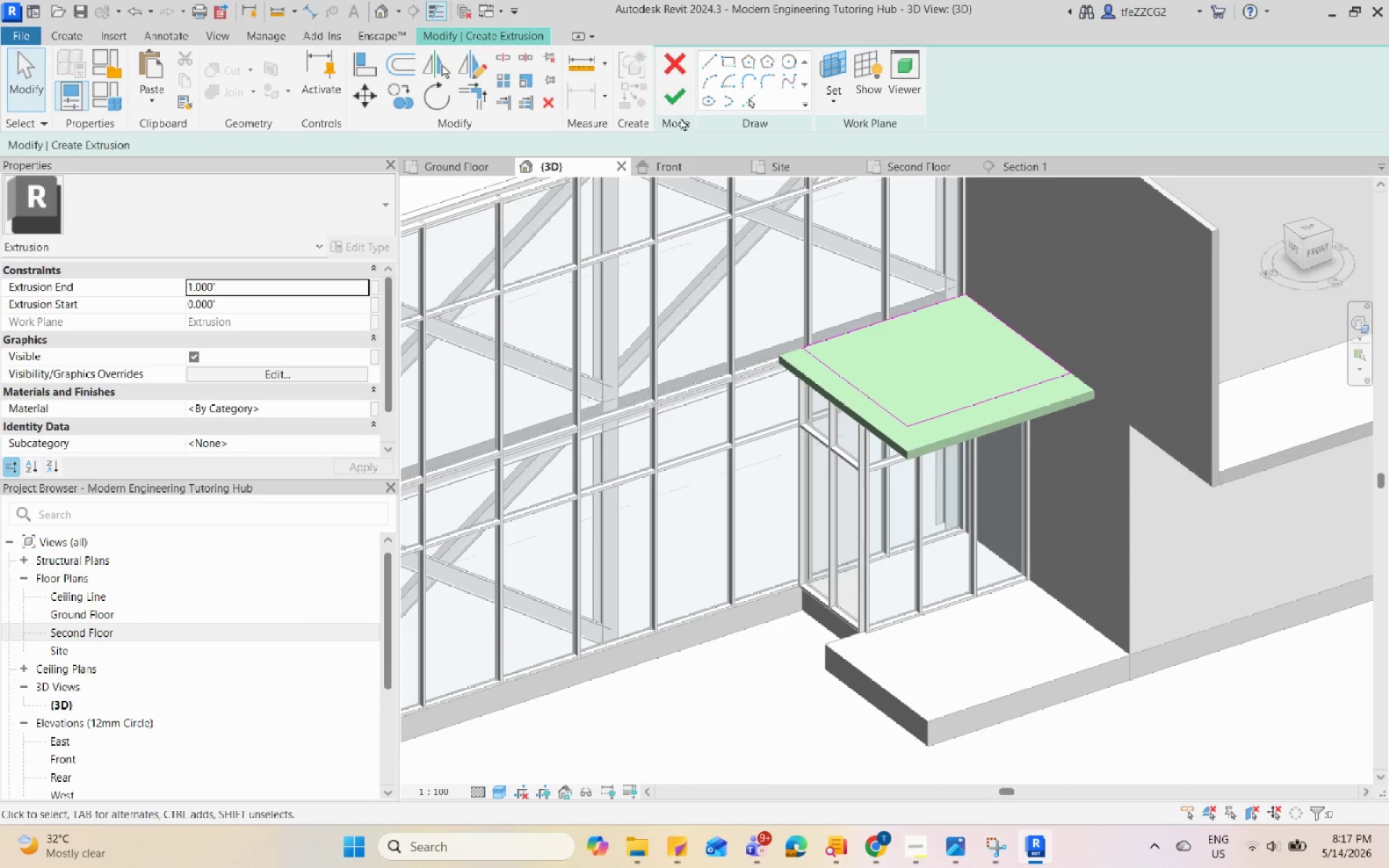 
left_click([674, 99])
 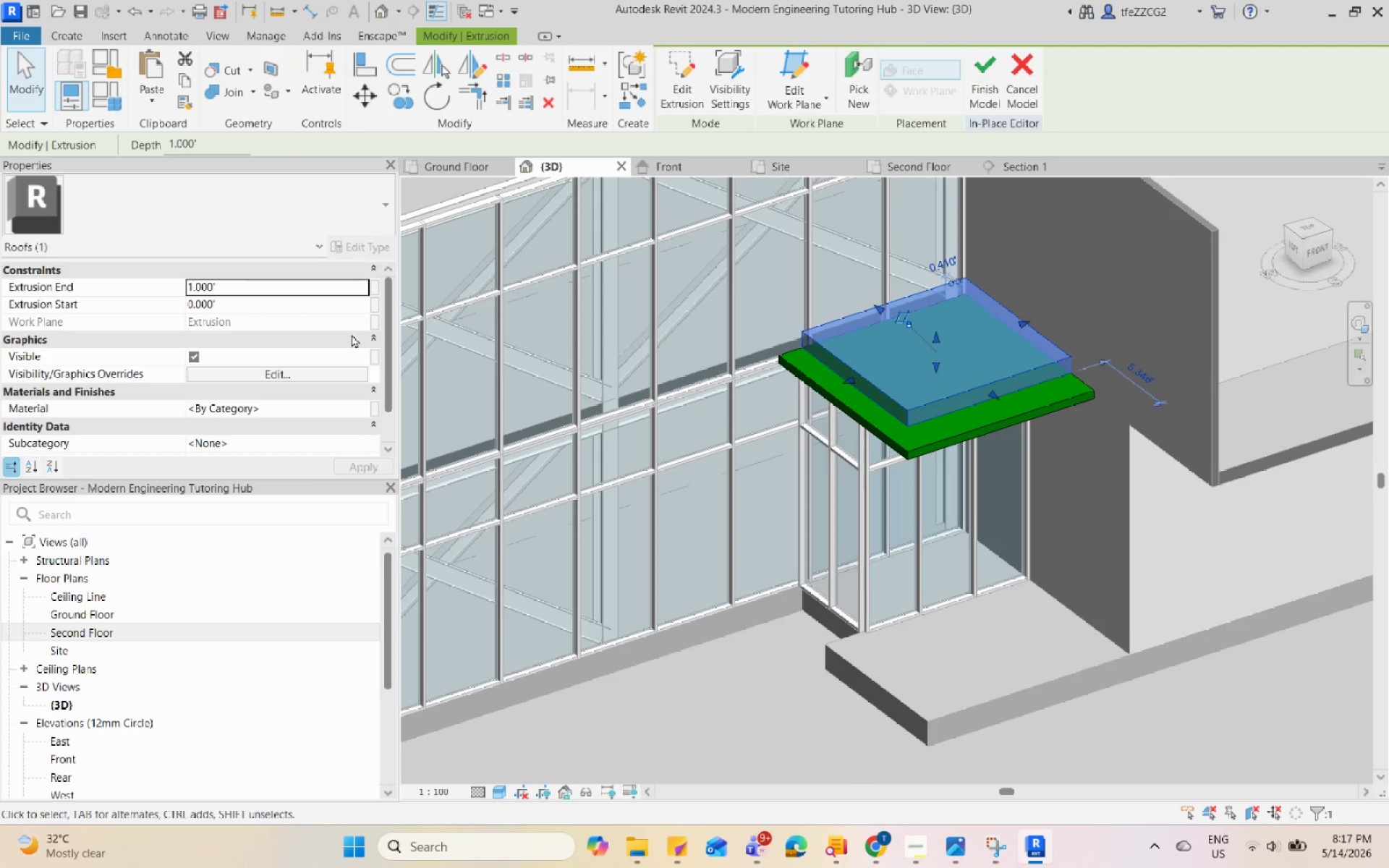 
left_click([323, 293])
 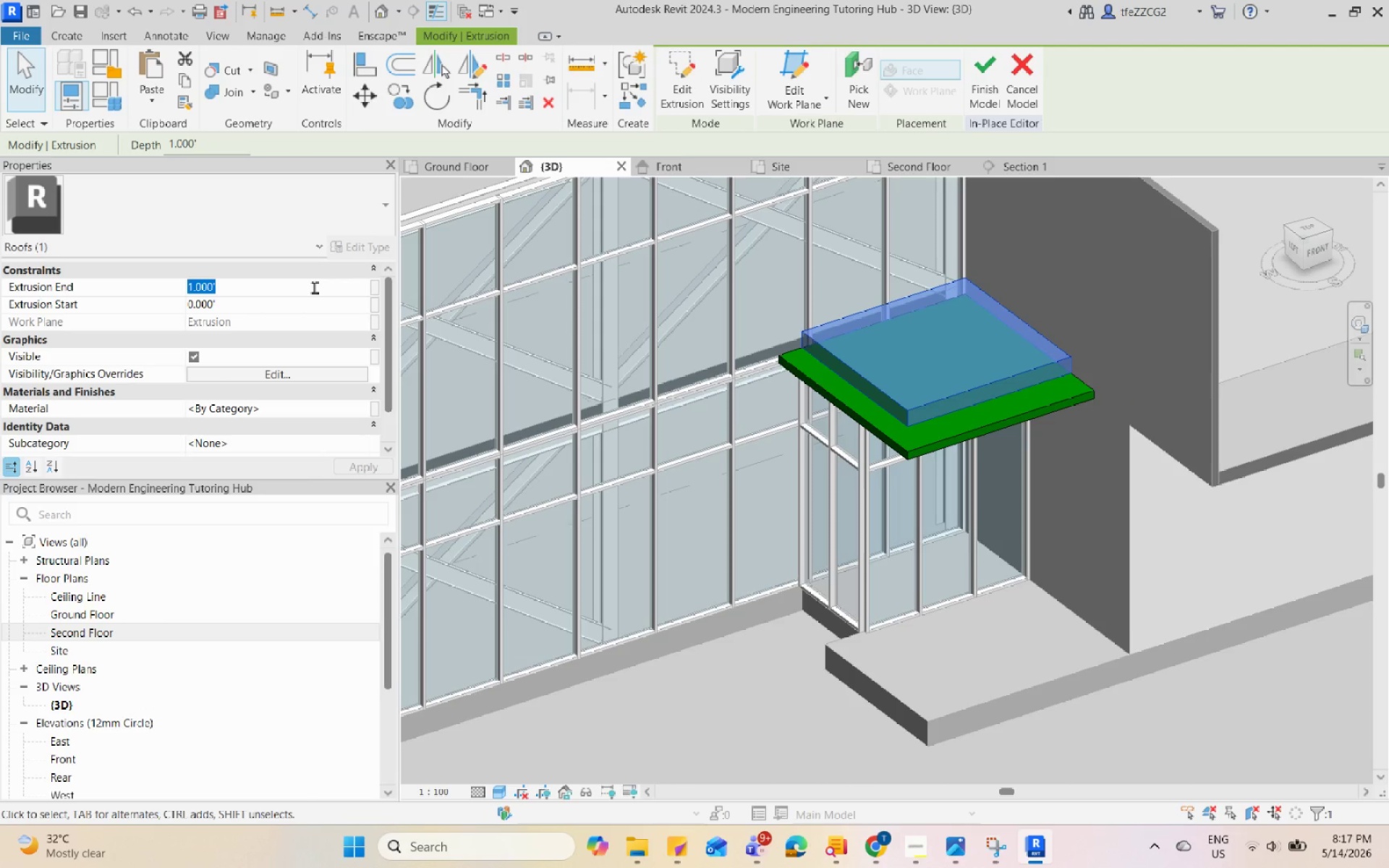 
key(Numpad0)
 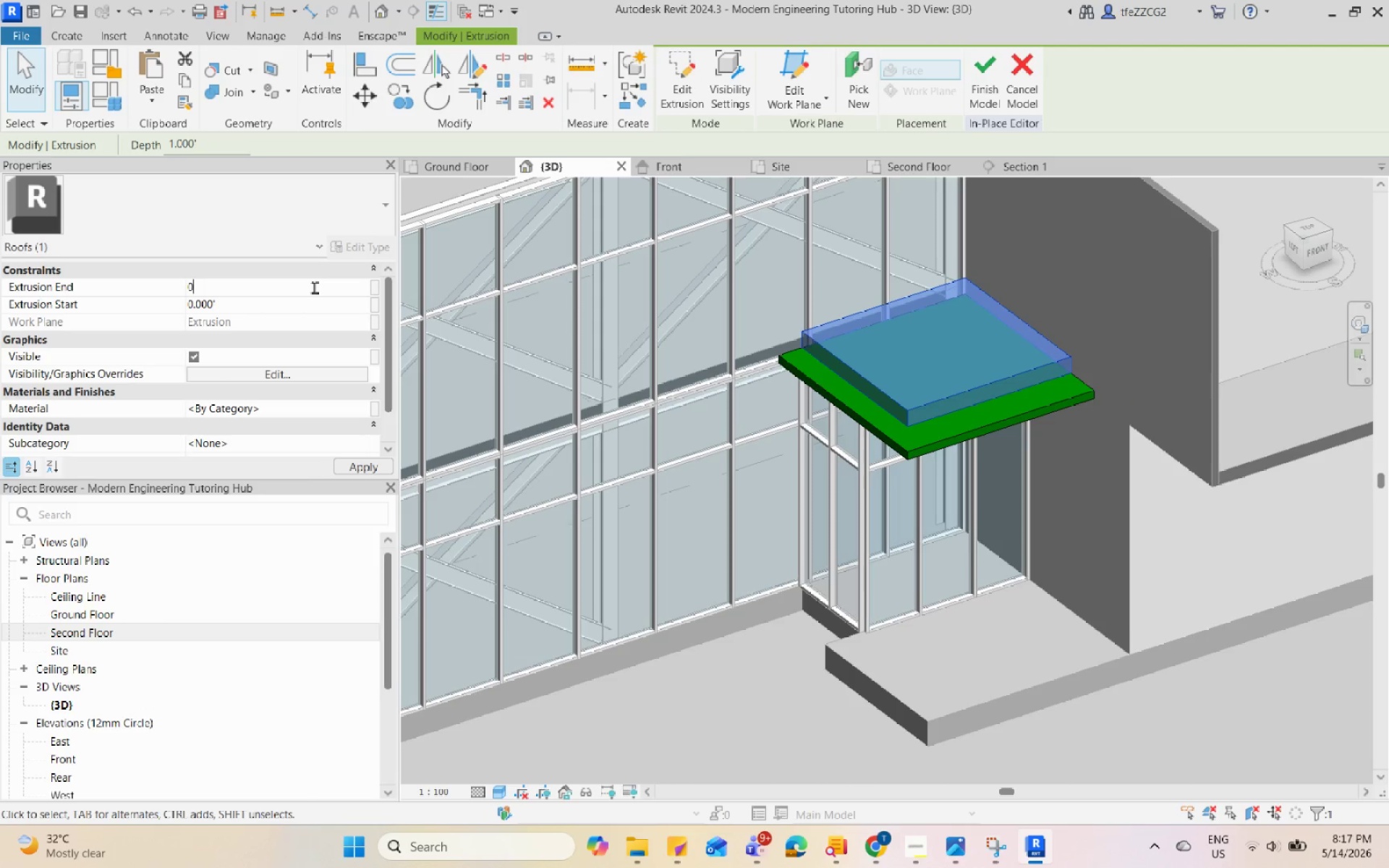 
key(NumpadDecimal)
 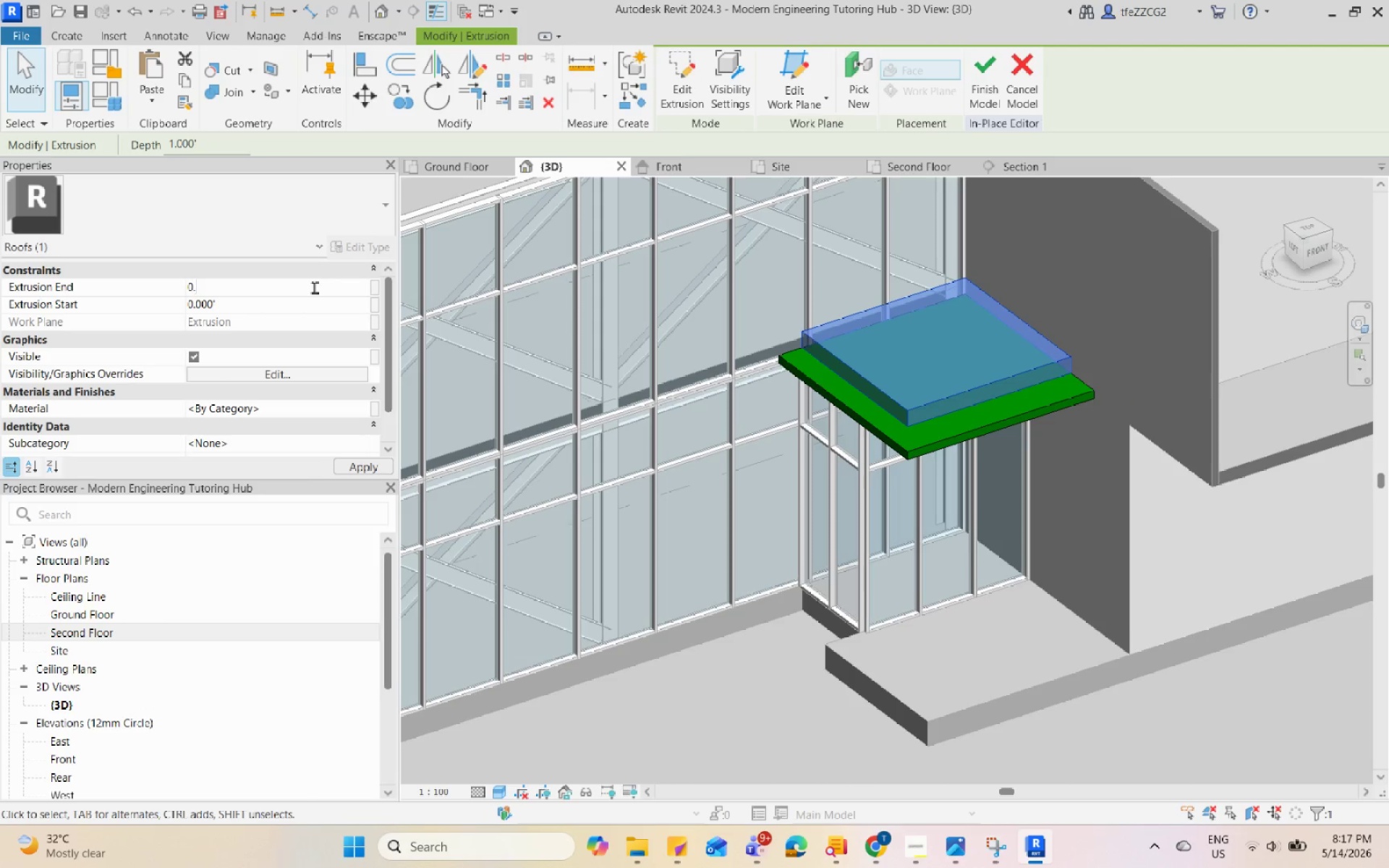 
key(Numpad5)
 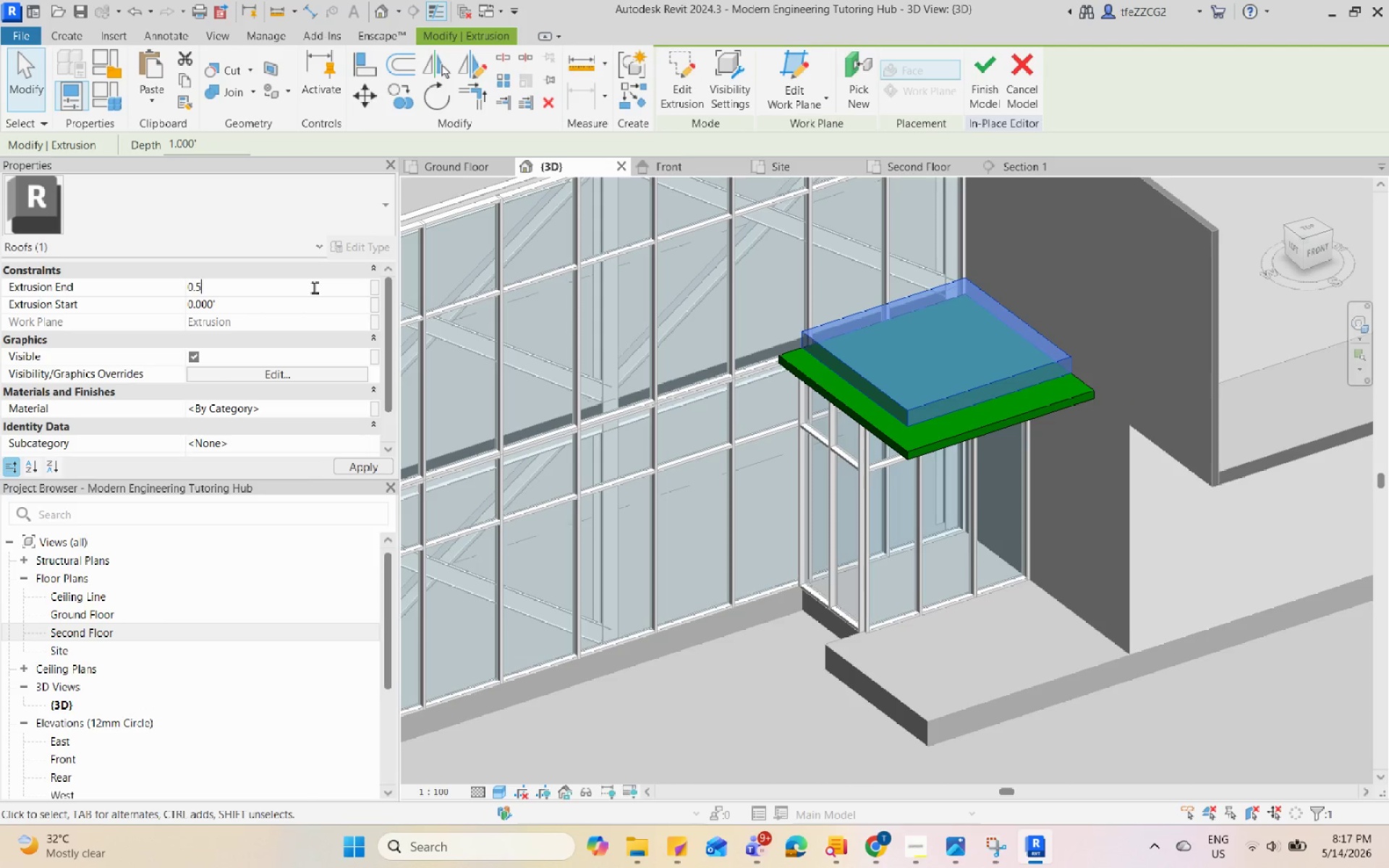 
key(Enter)
 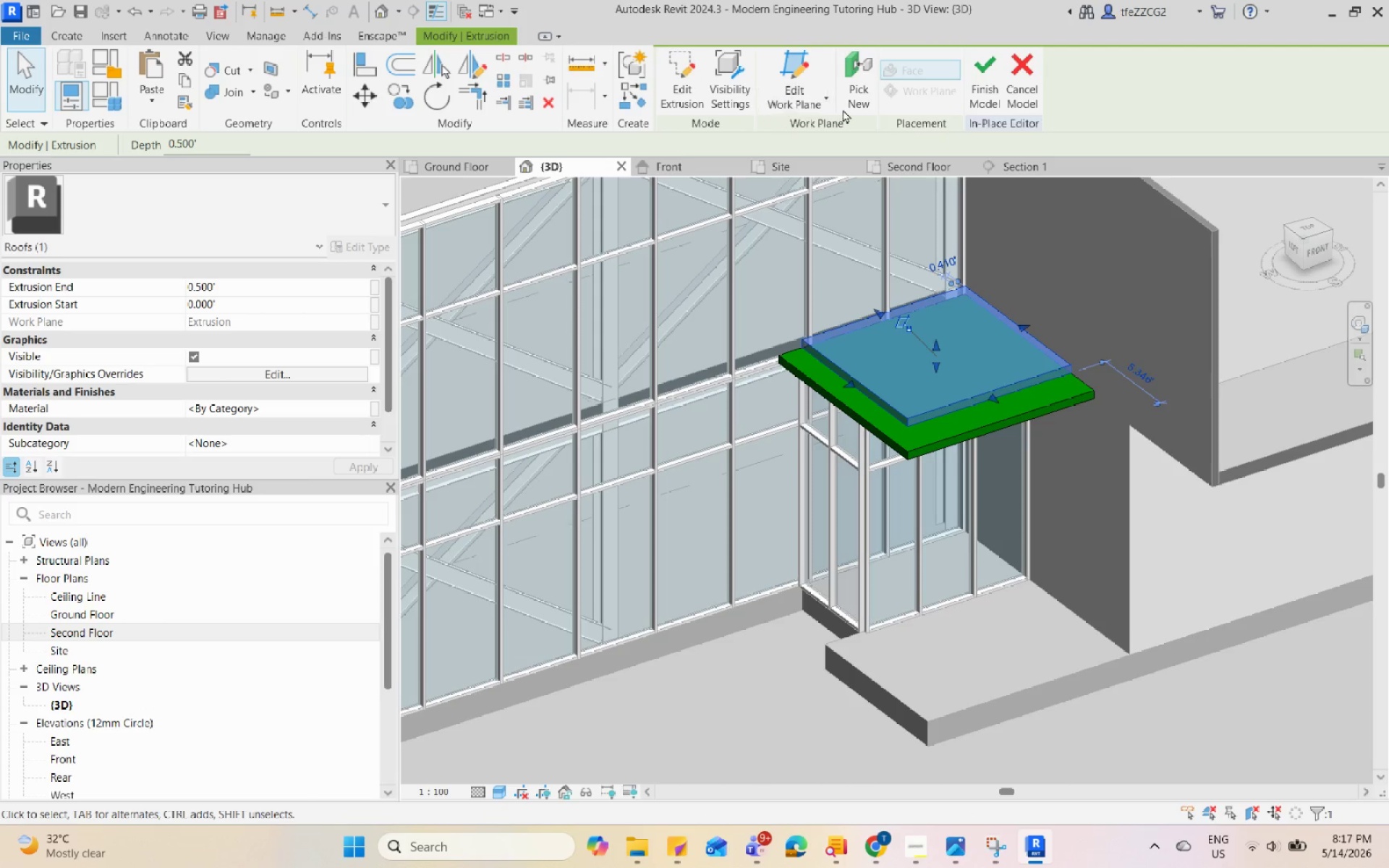 
left_click([994, 98])
 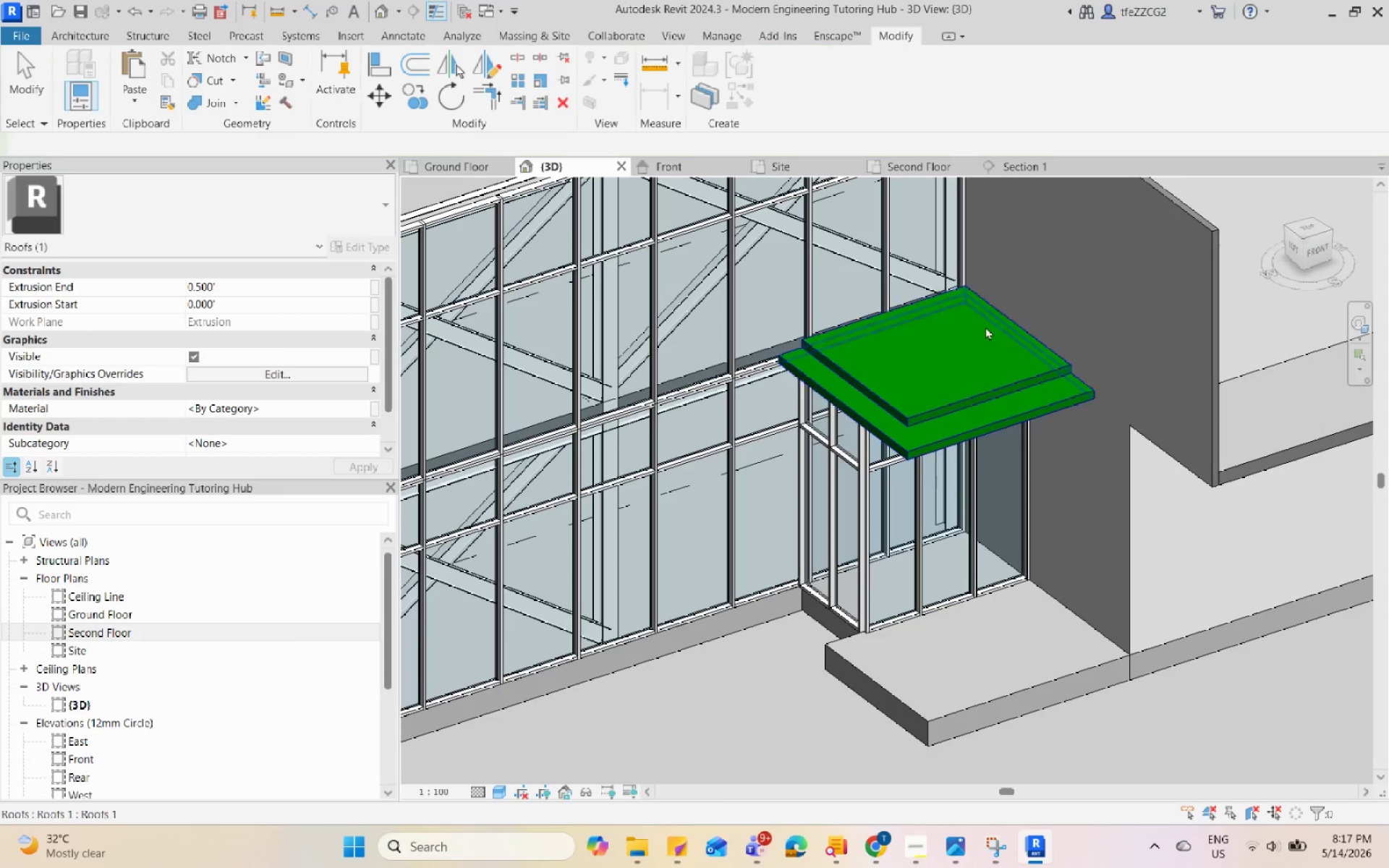 
key(Escape)
 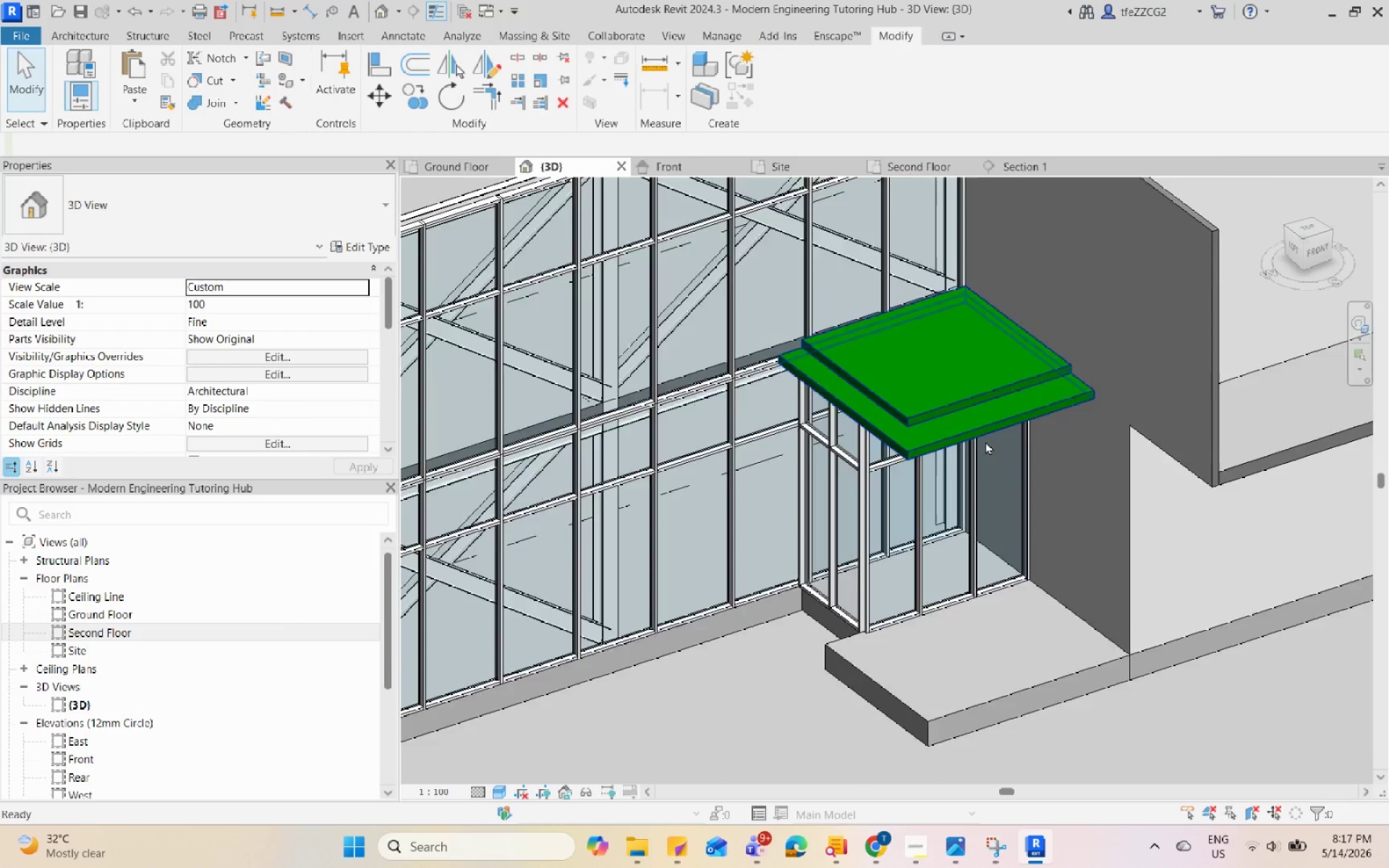 
key(Escape)
 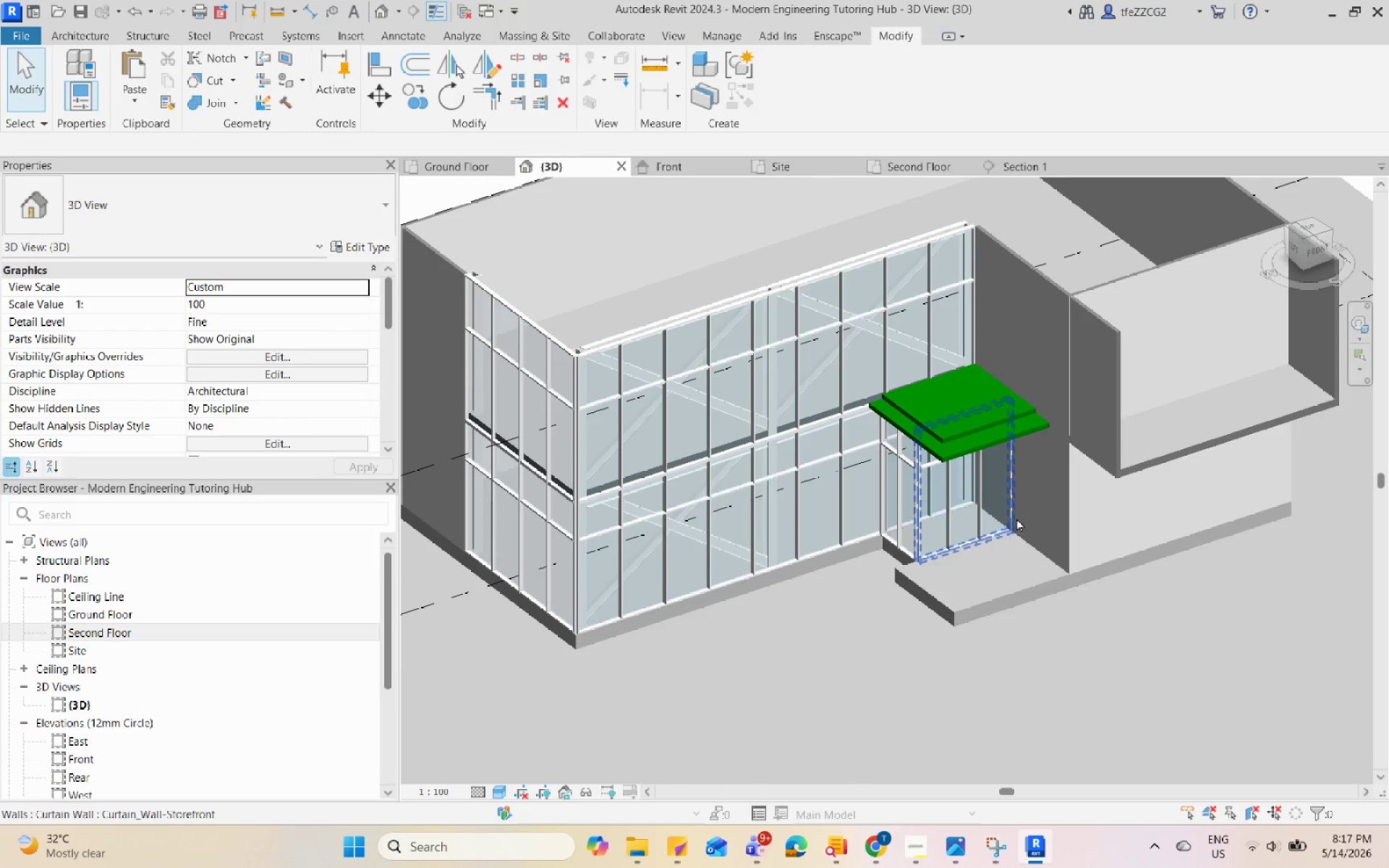 
hold_key(key=ShiftLeft, duration=1.16)
 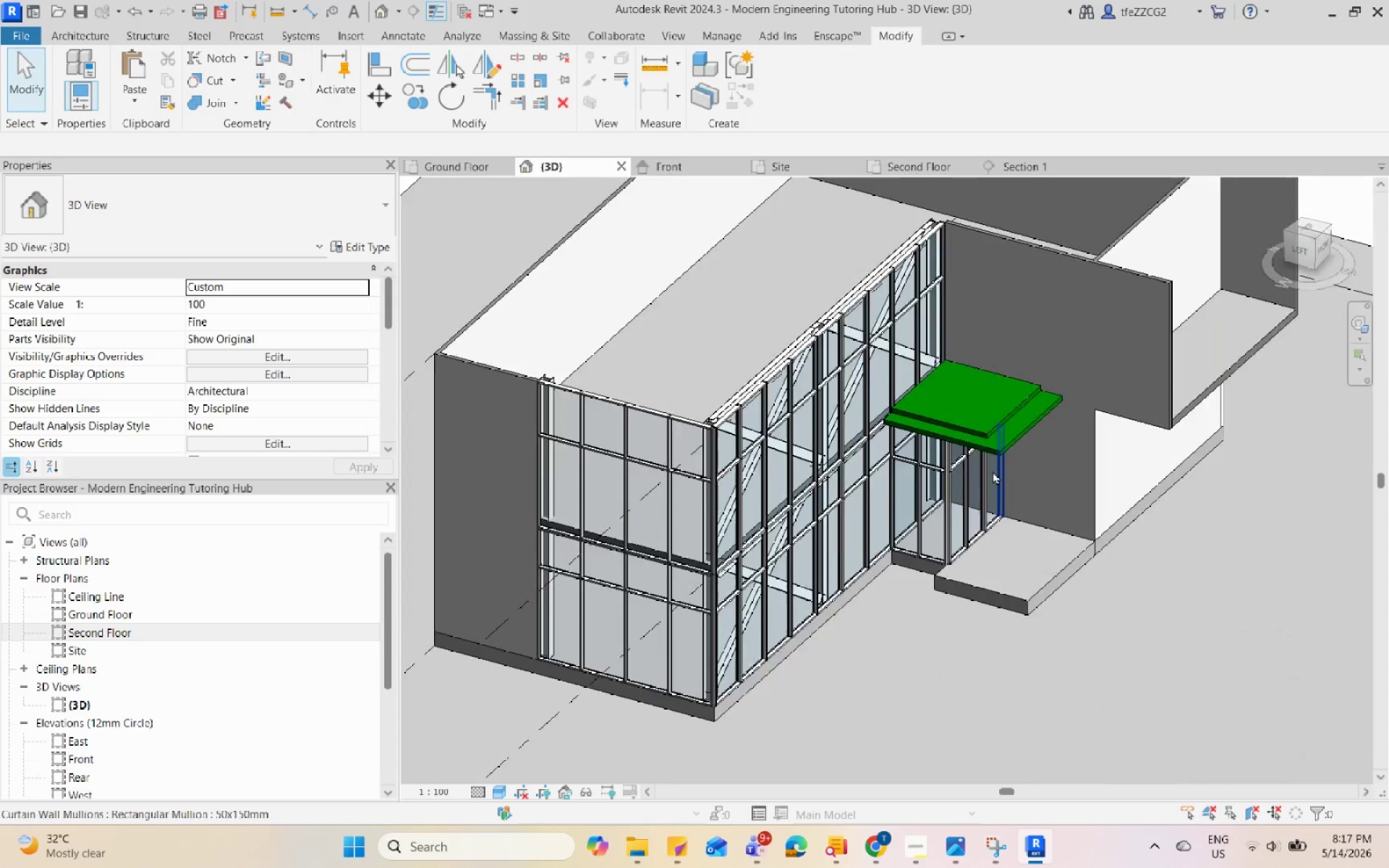 
scroll: coordinate [997, 498], scroll_direction: down, amount: 4.0
 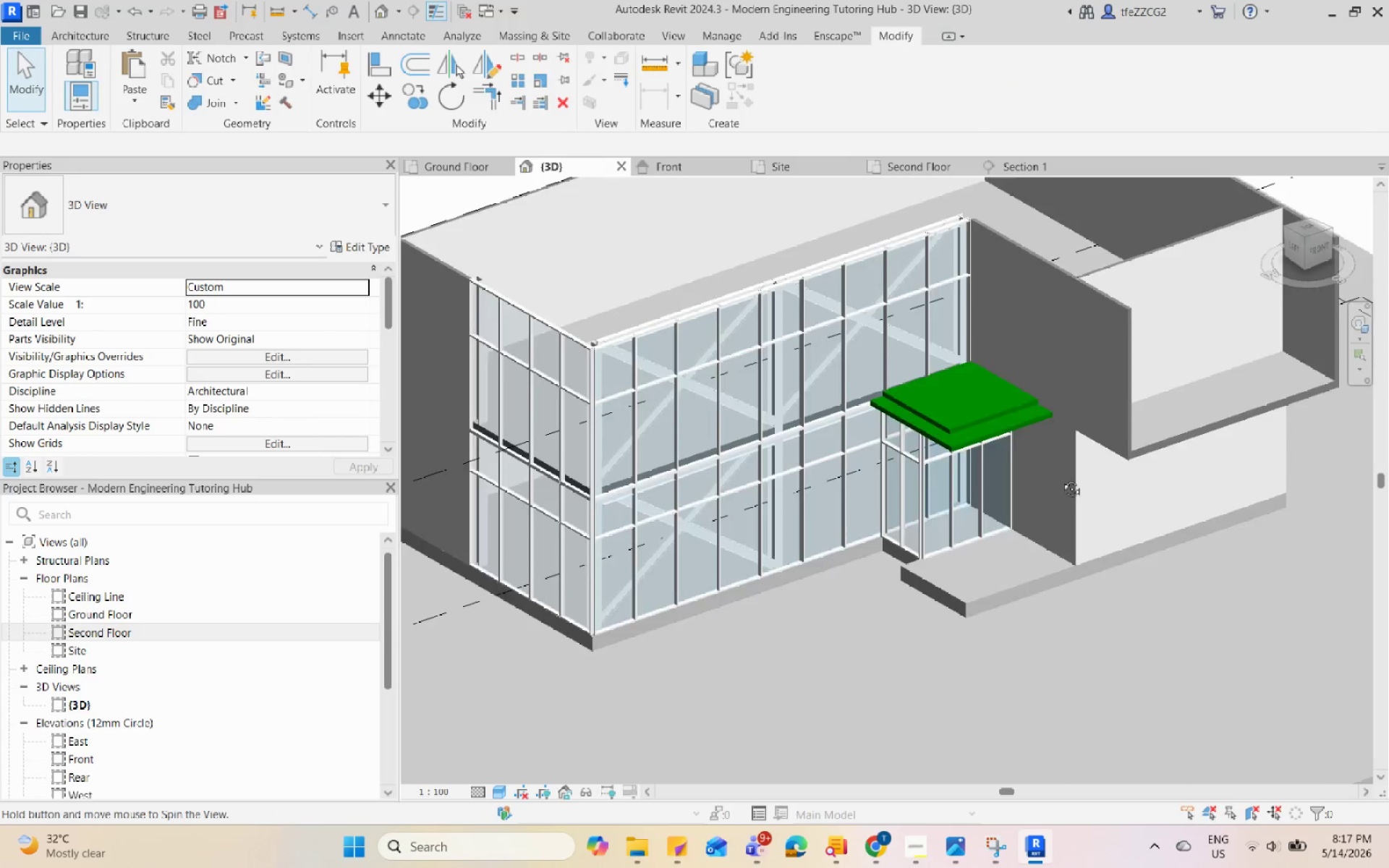 
hold_key(key=ShiftLeft, duration=1.28)
 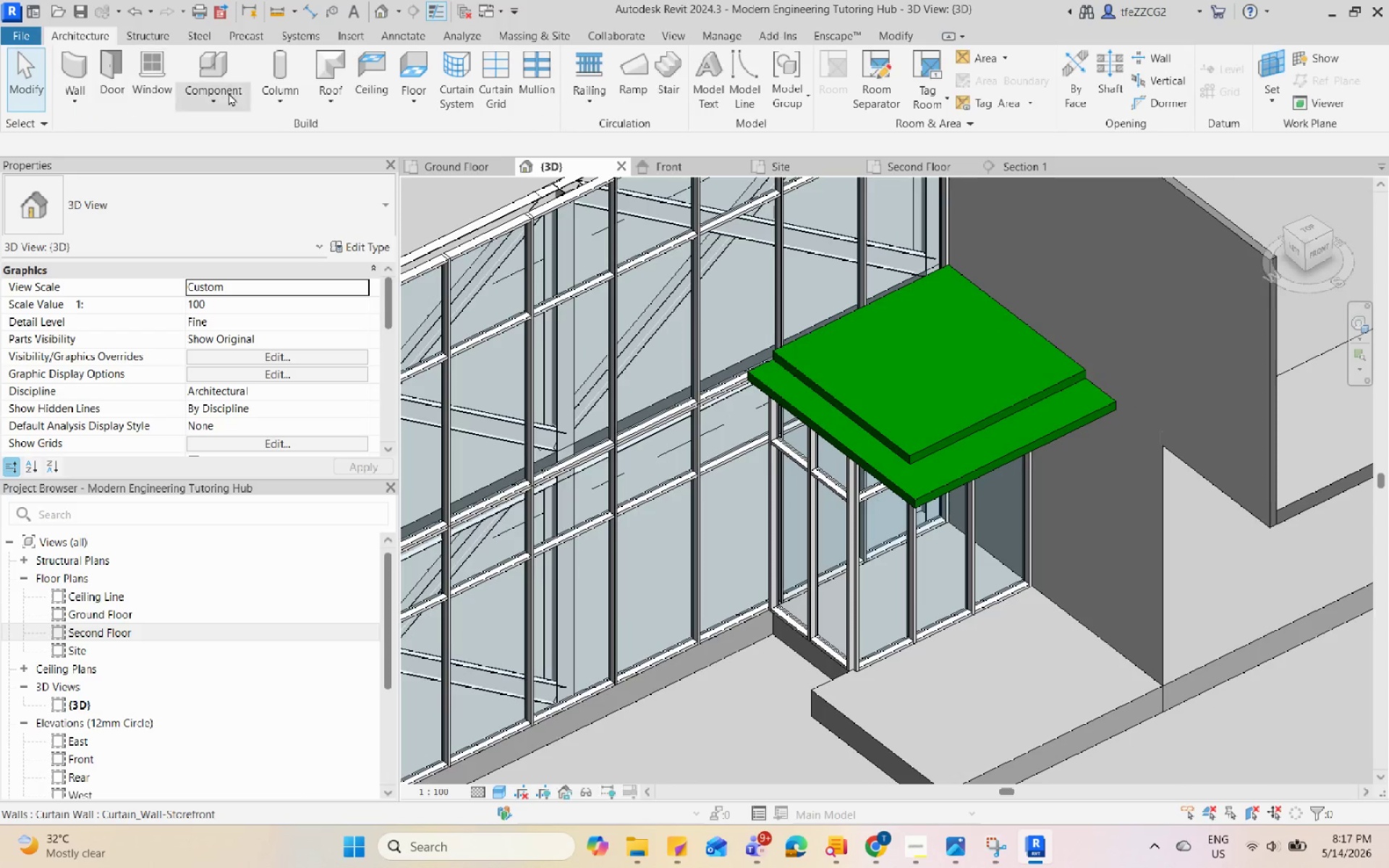 
scroll: coordinate [991, 471], scroll_direction: up, amount: 5.0
 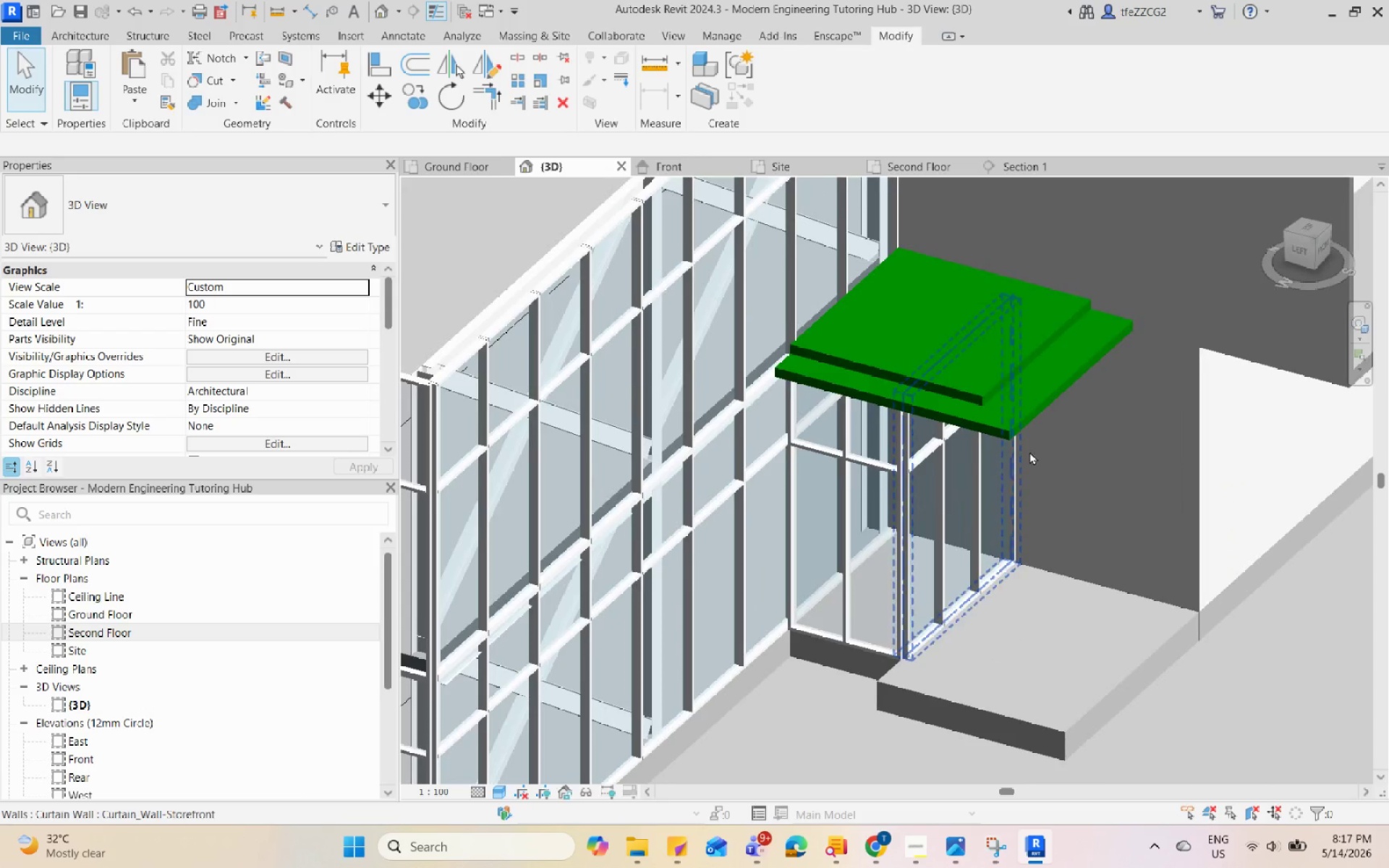 
left_click([286, 100])
 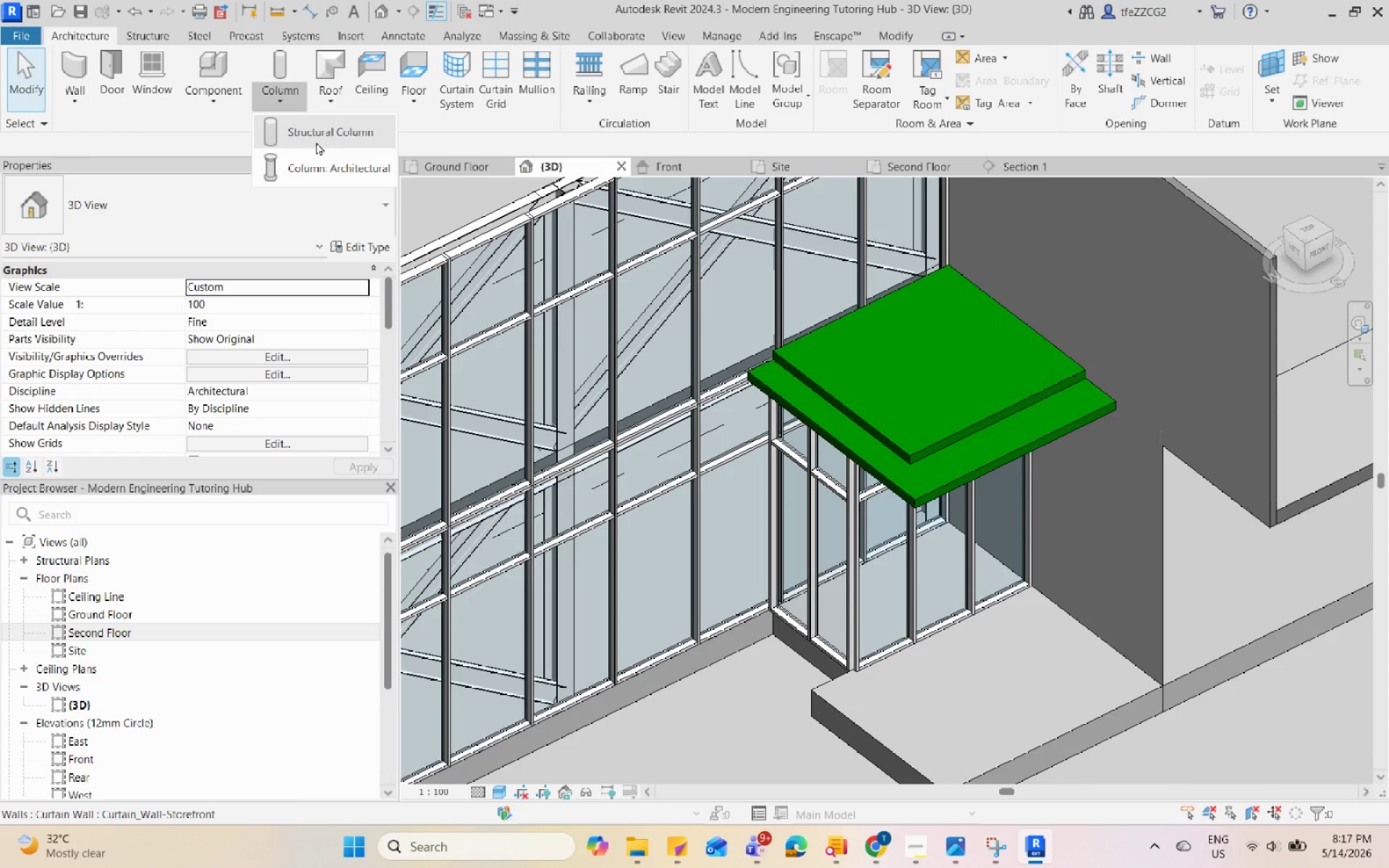 
left_click([316, 142])
 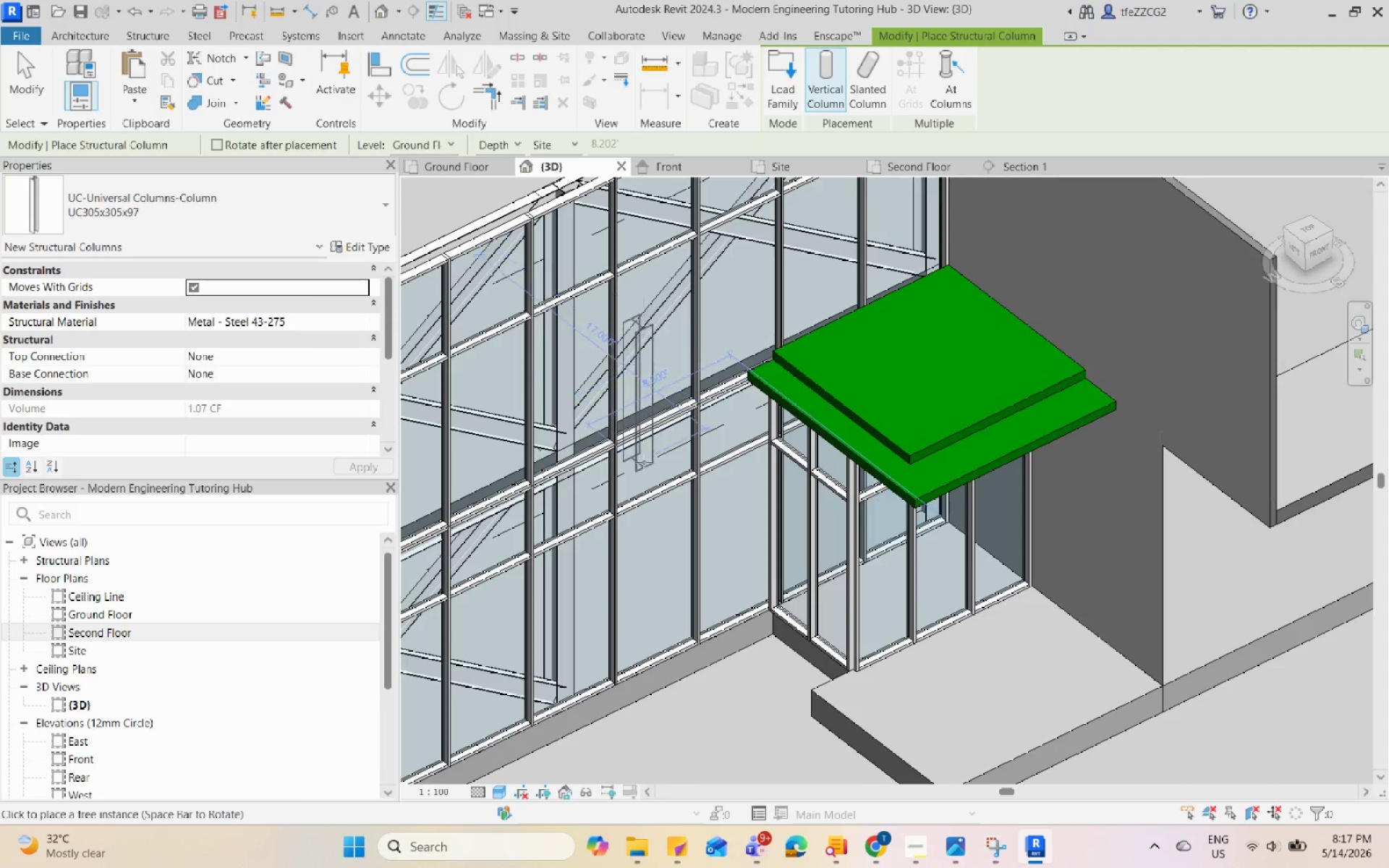 
left_click([245, 193])
 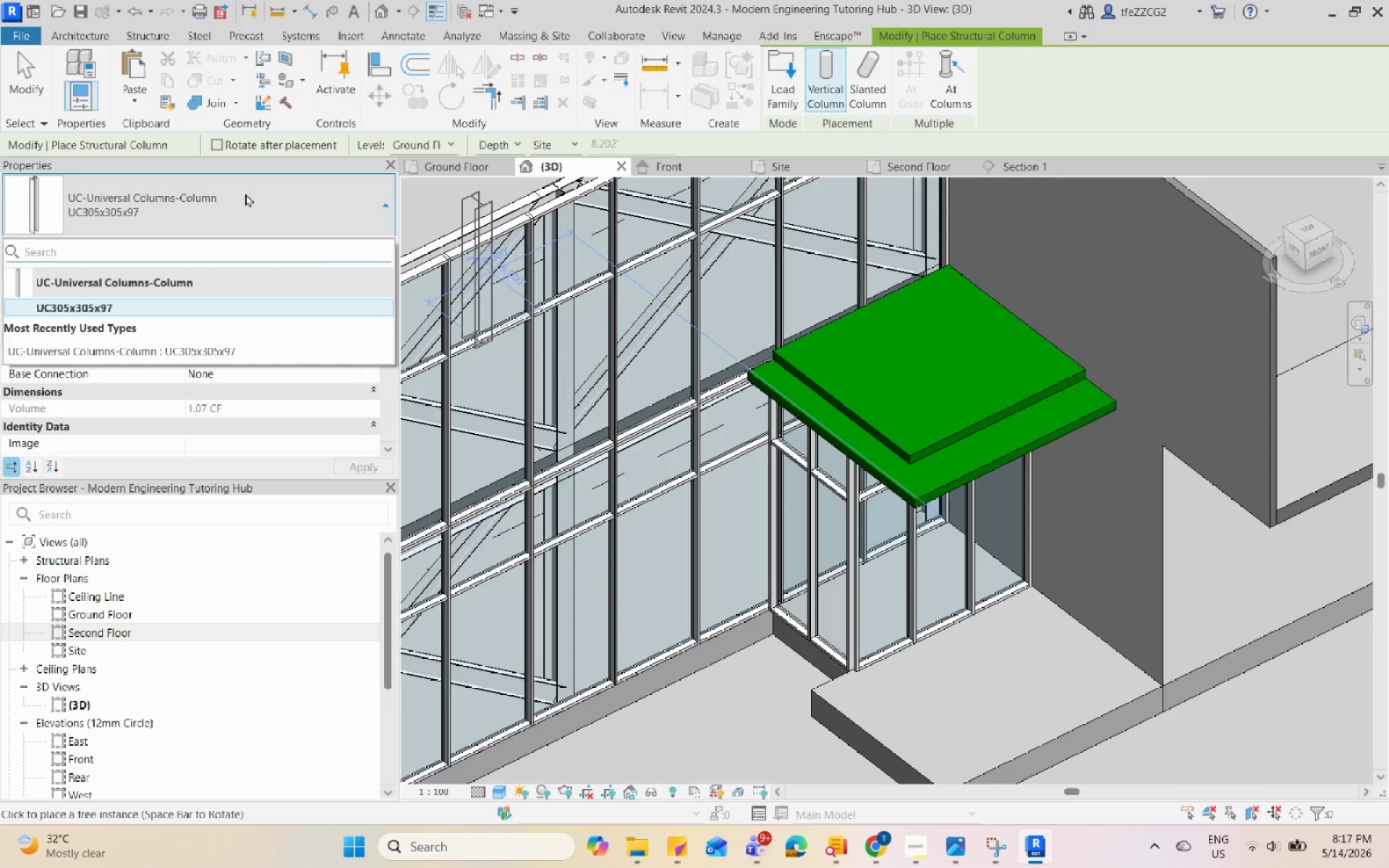 
key(Escape)
 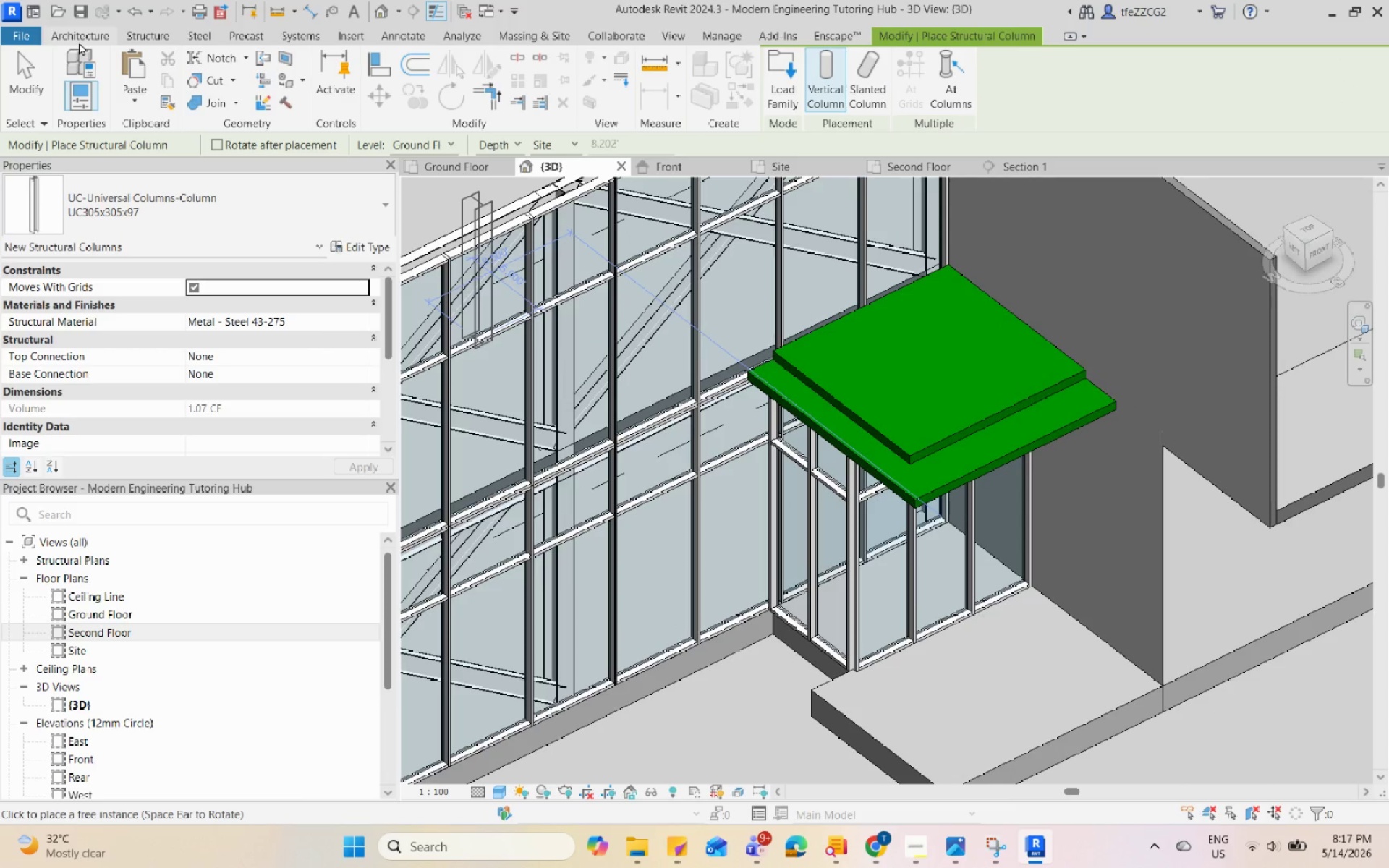 
key(Escape)
 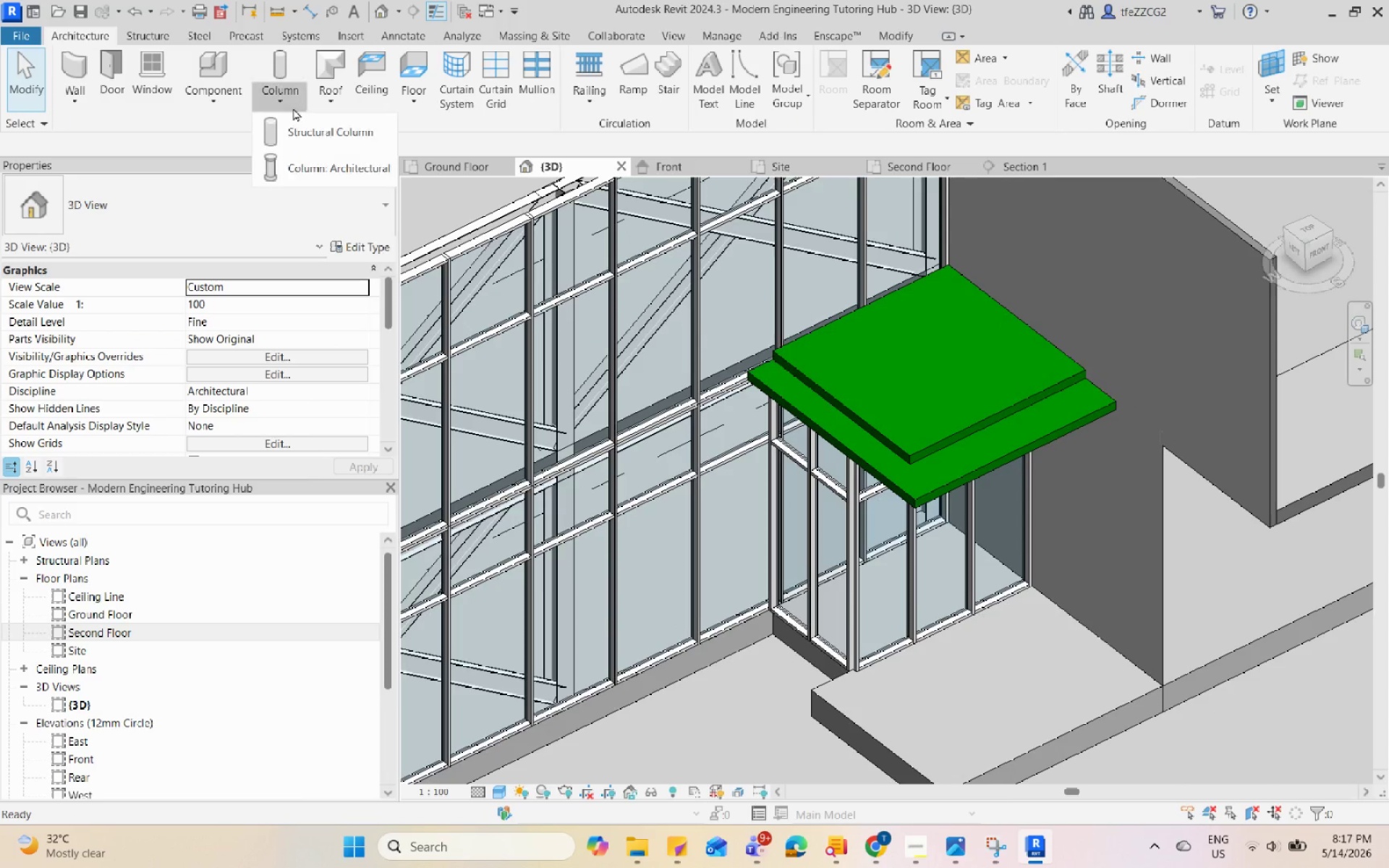 
double_click([323, 170])
 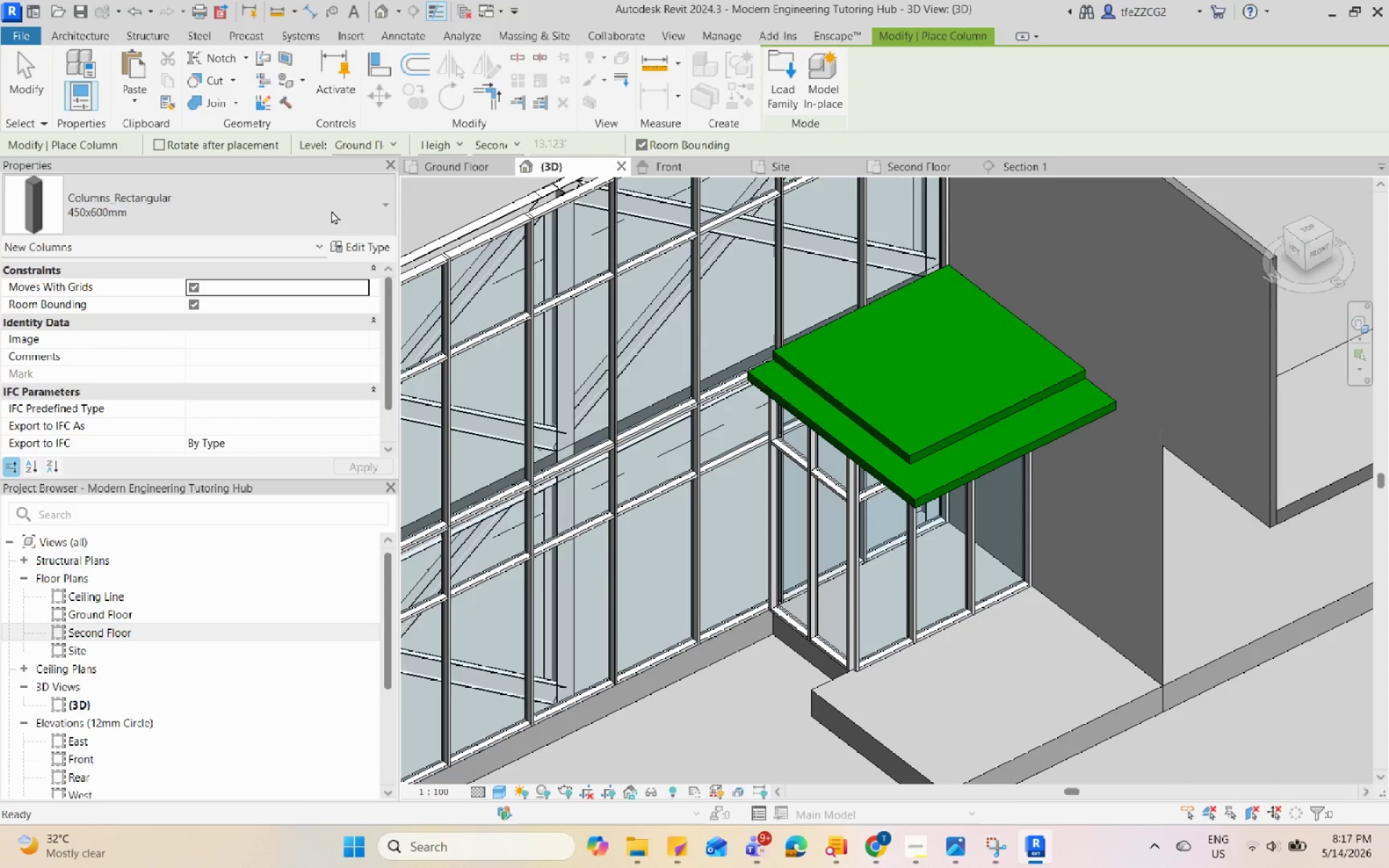 
left_click([331, 210])
 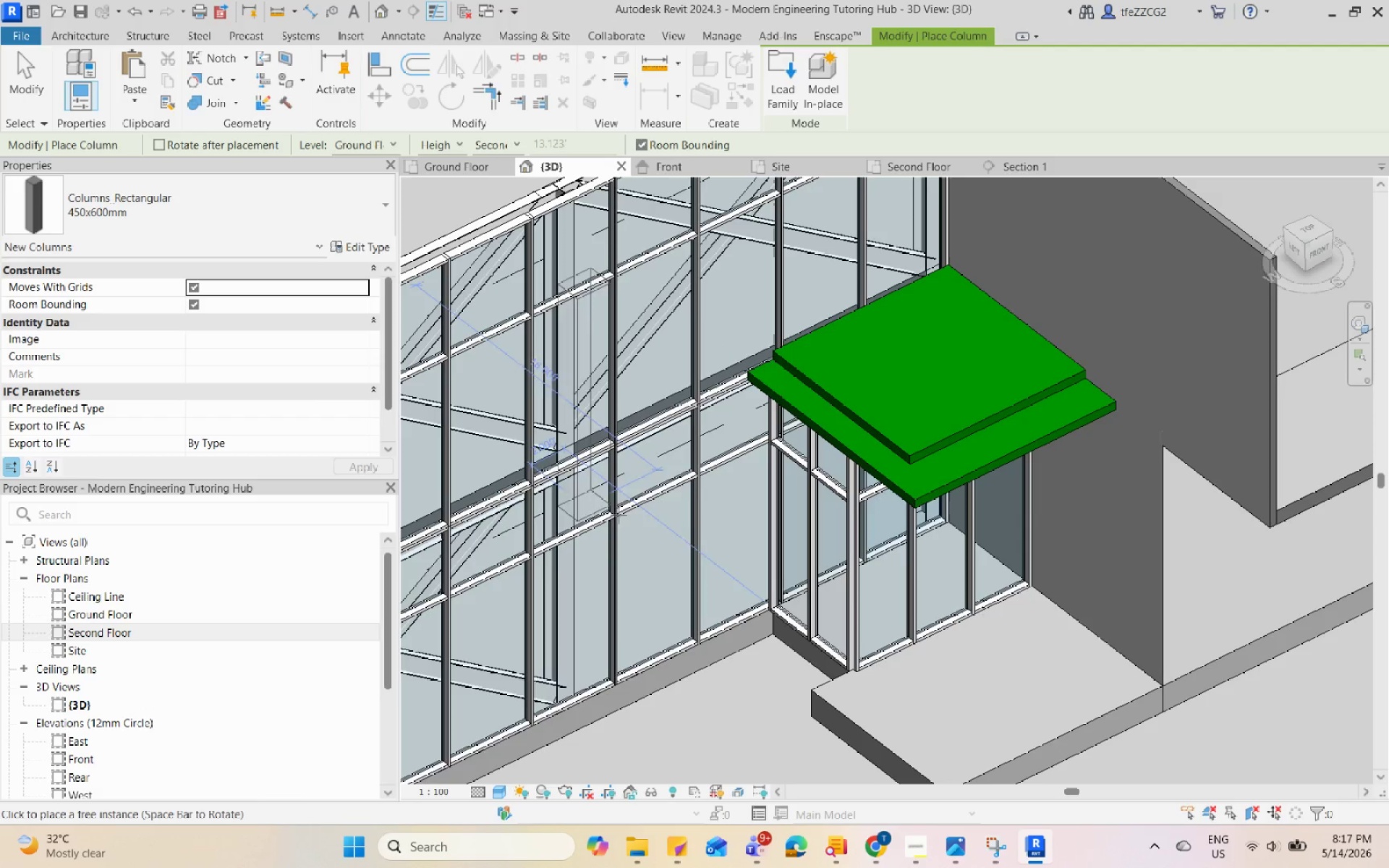 
left_click([468, 175])
 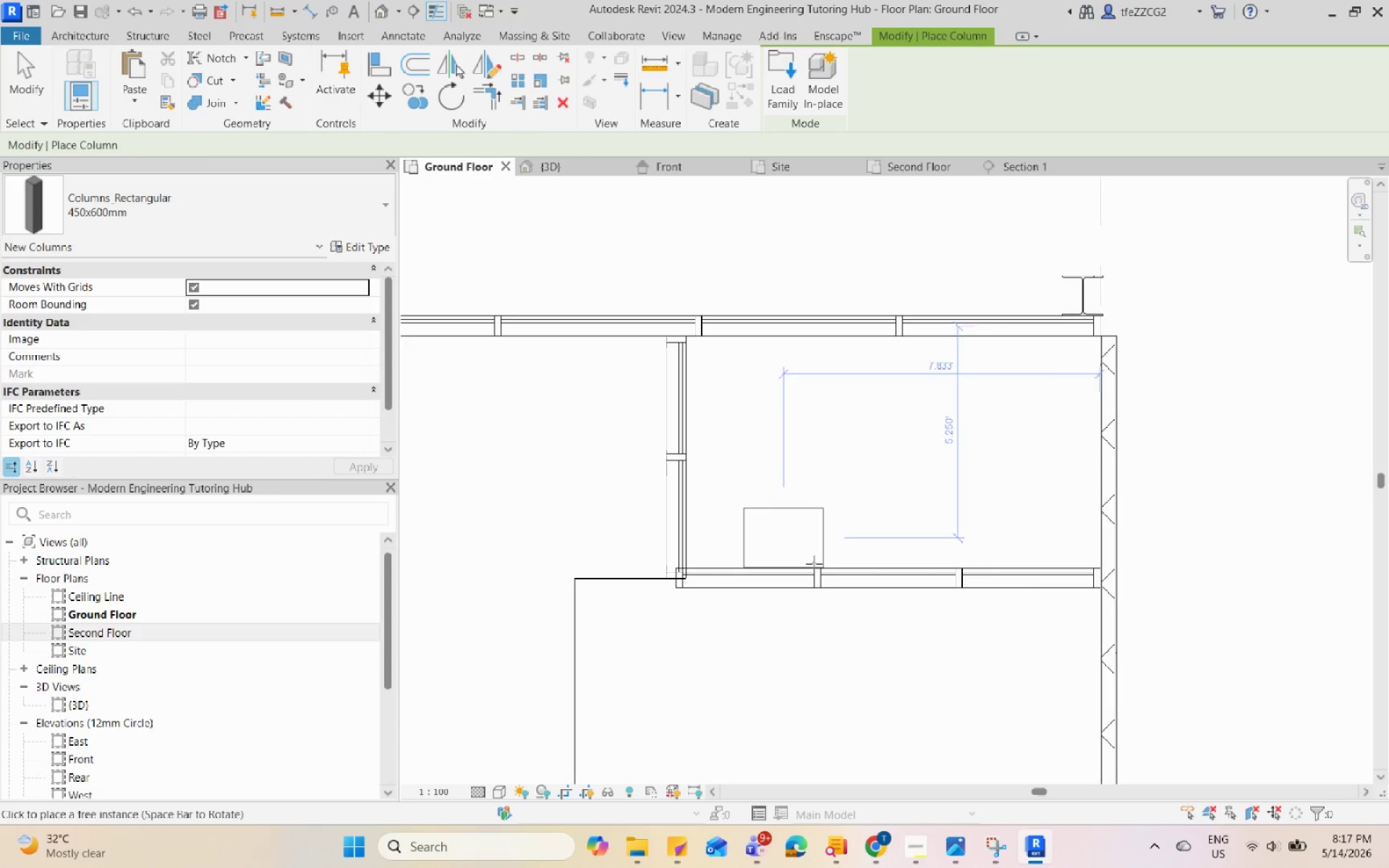 
scroll: coordinate [809, 442], scroll_direction: none, amount: 0.0
 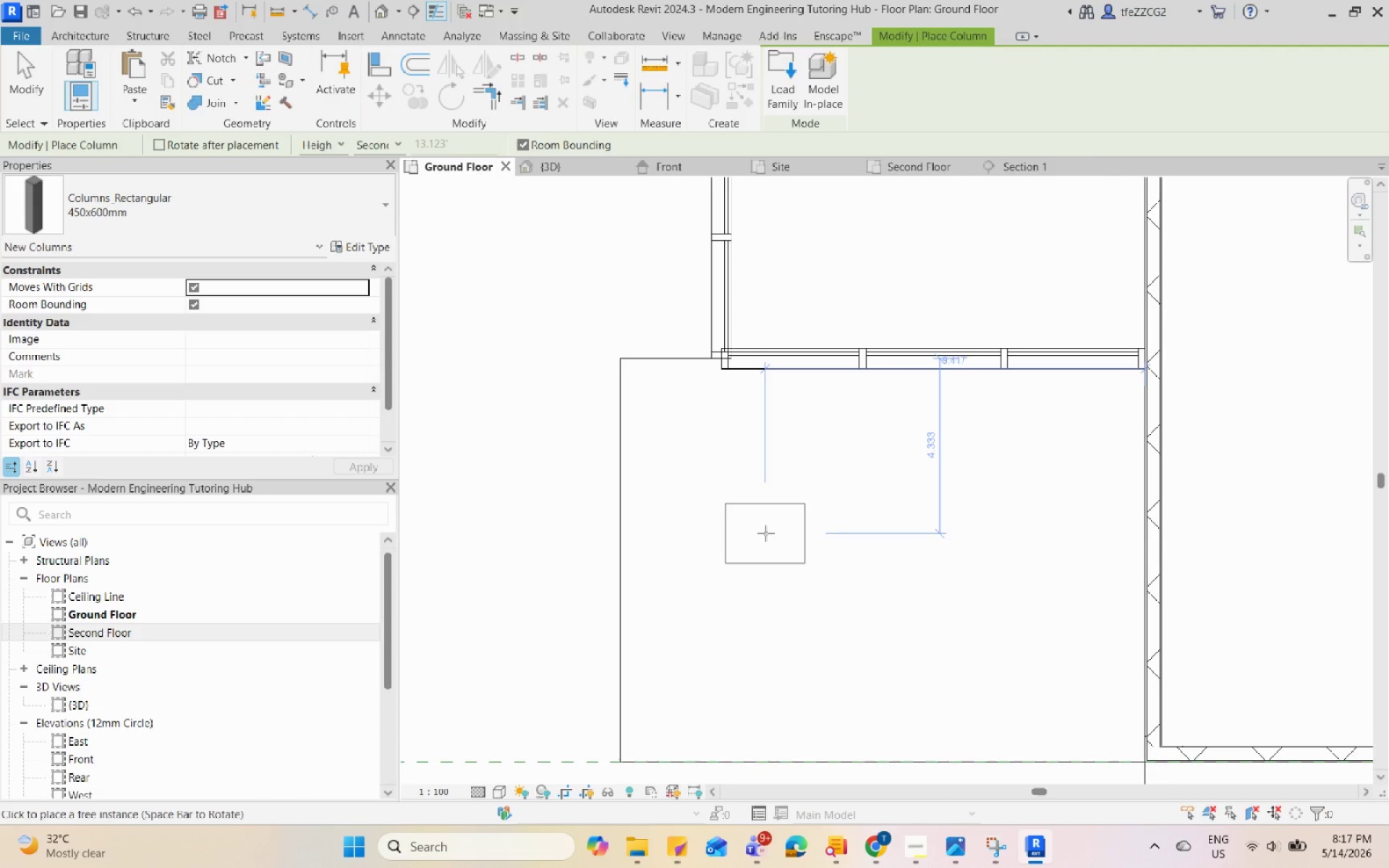 
left_click([765, 533])
 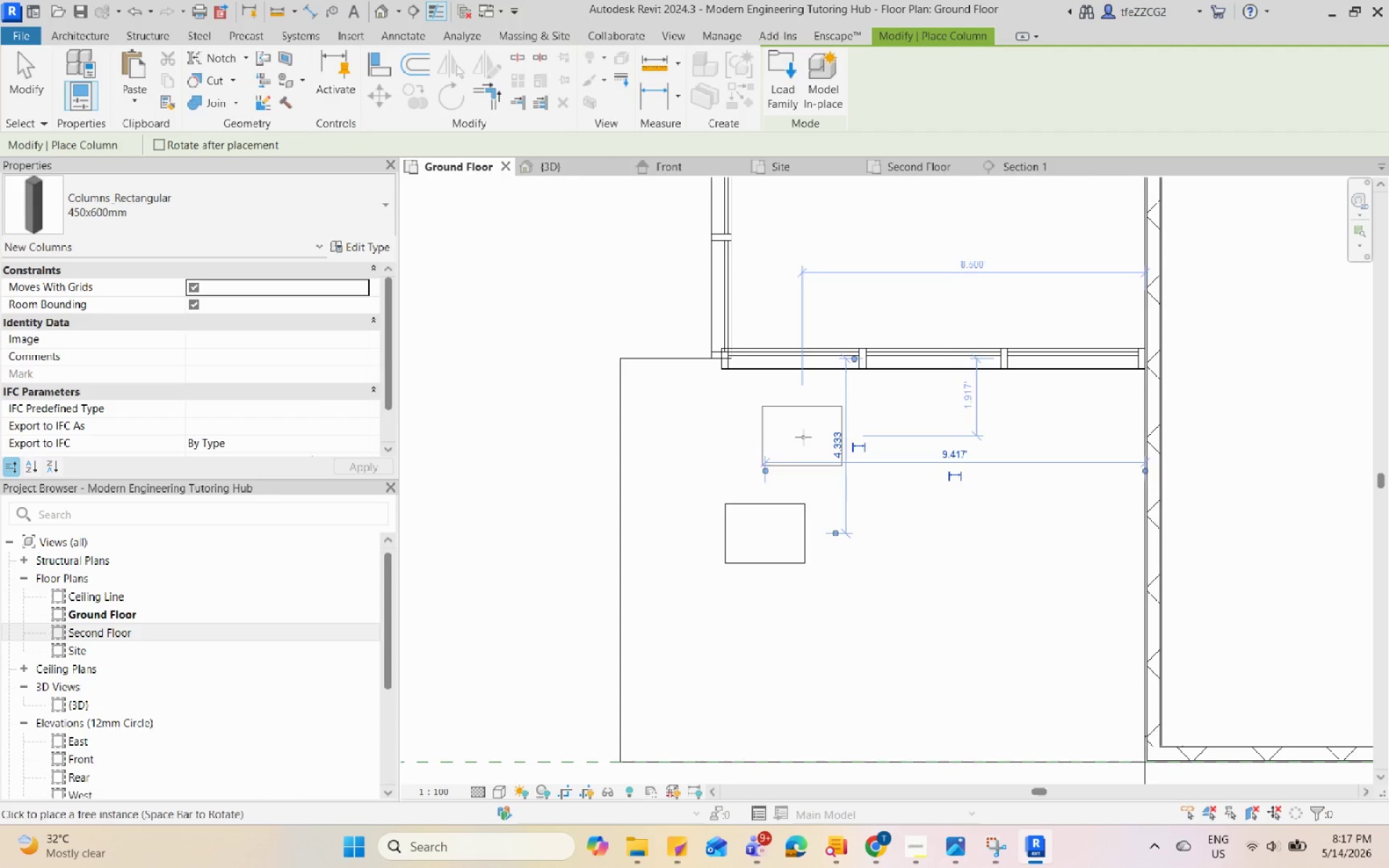 
key(Escape)
 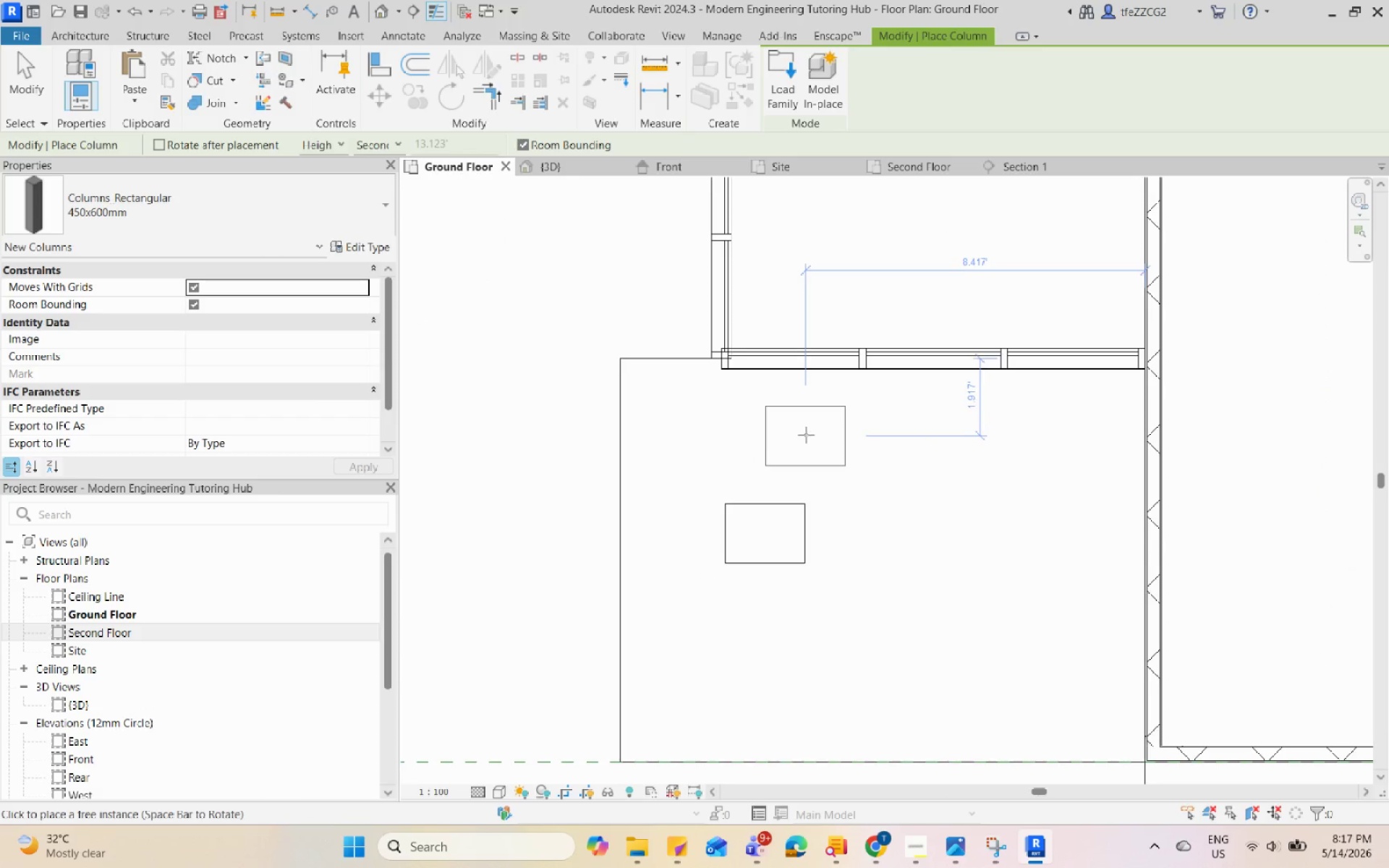 
key(Escape)
 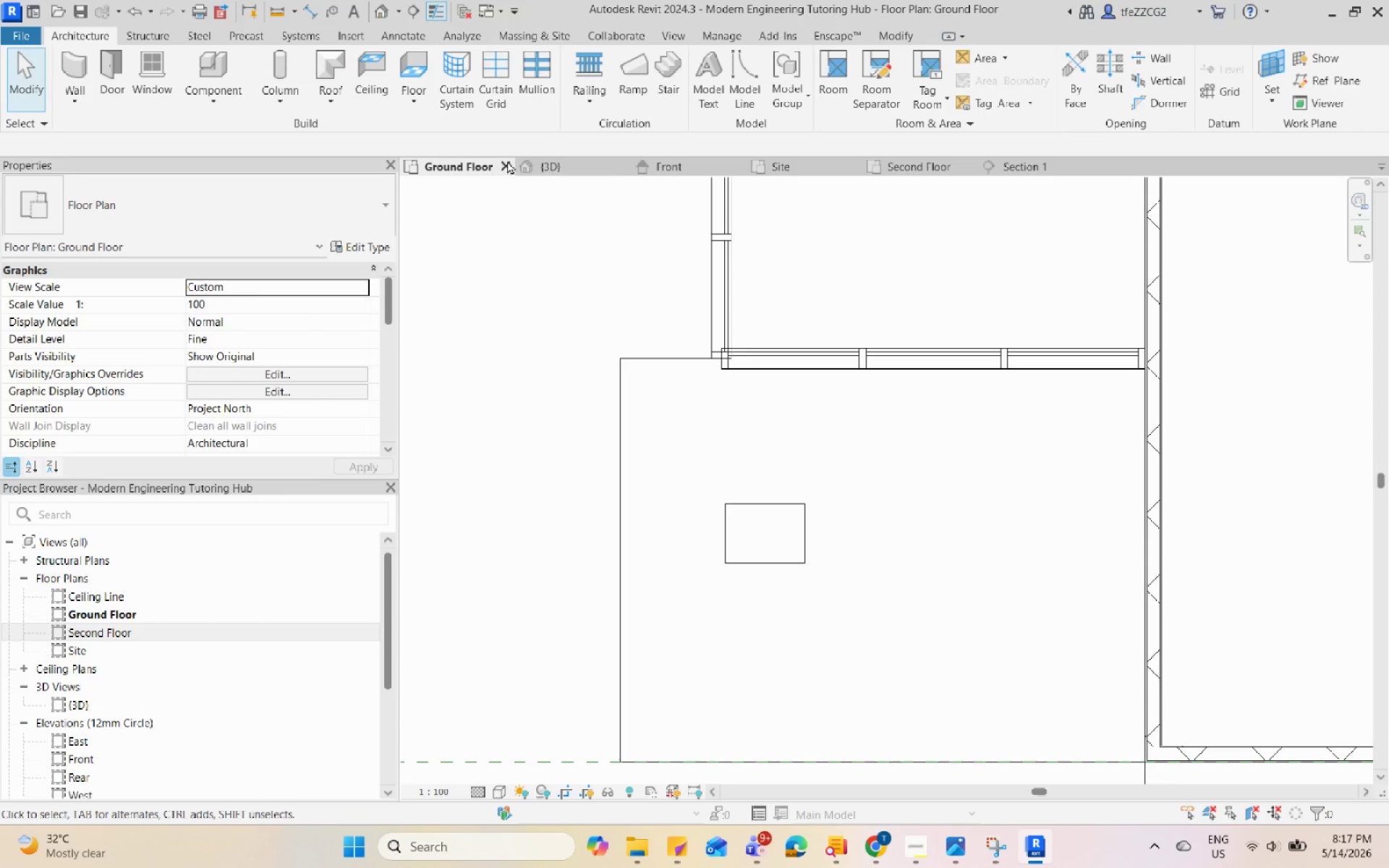 
left_click([544, 168])
 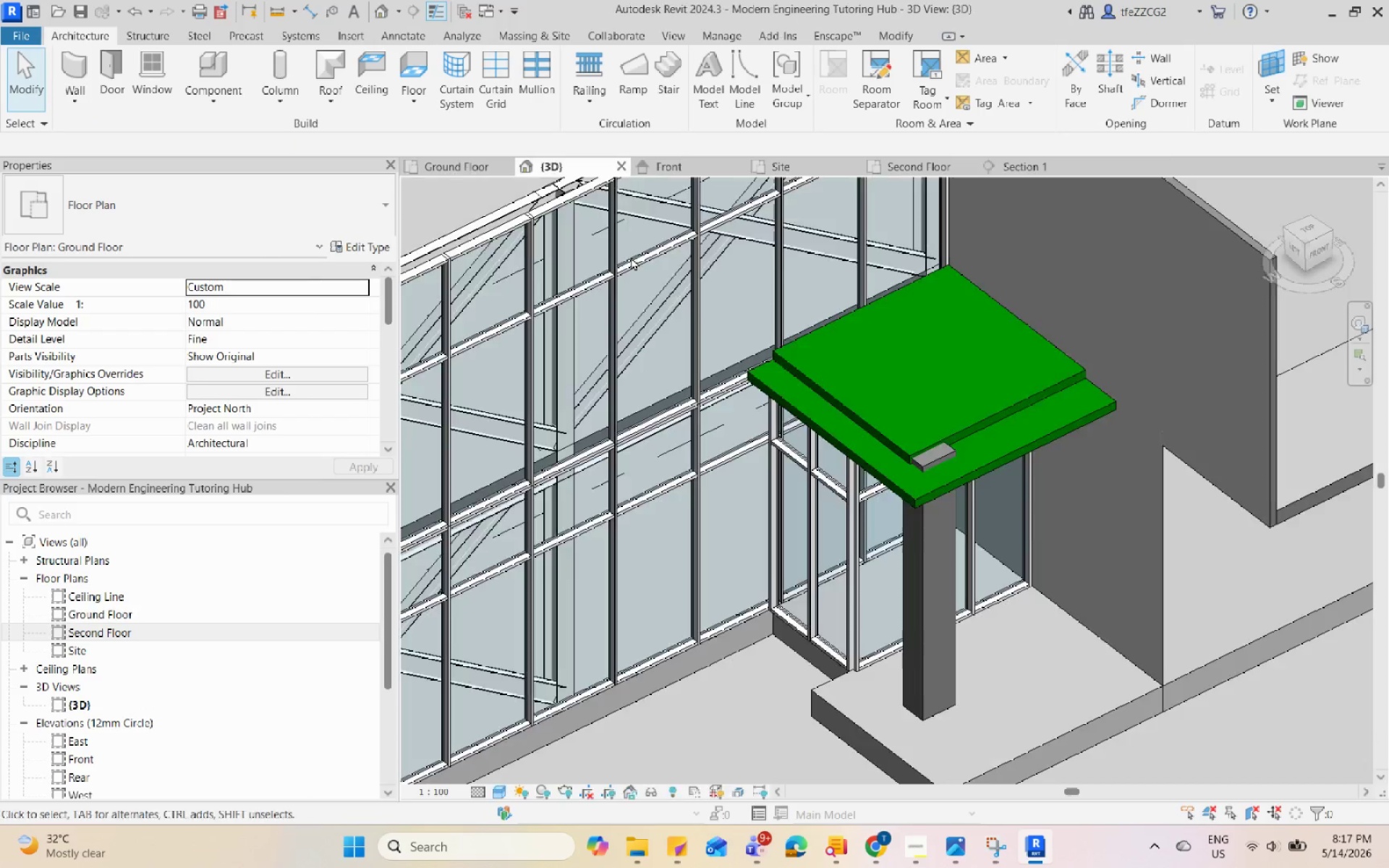 
hold_key(key=ShiftLeft, duration=0.72)
 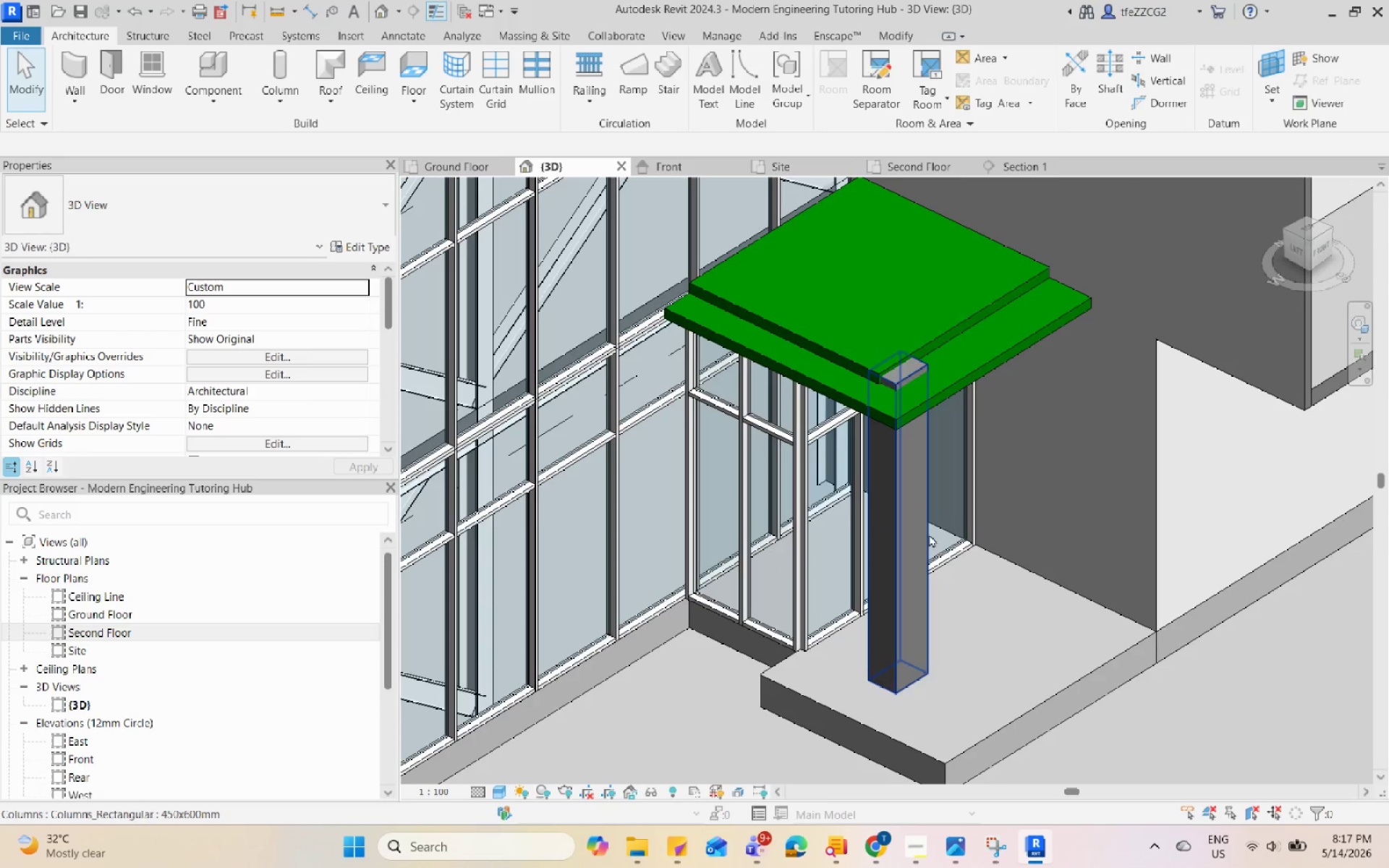 
scroll: coordinate [859, 480], scroll_direction: down, amount: 3.0
 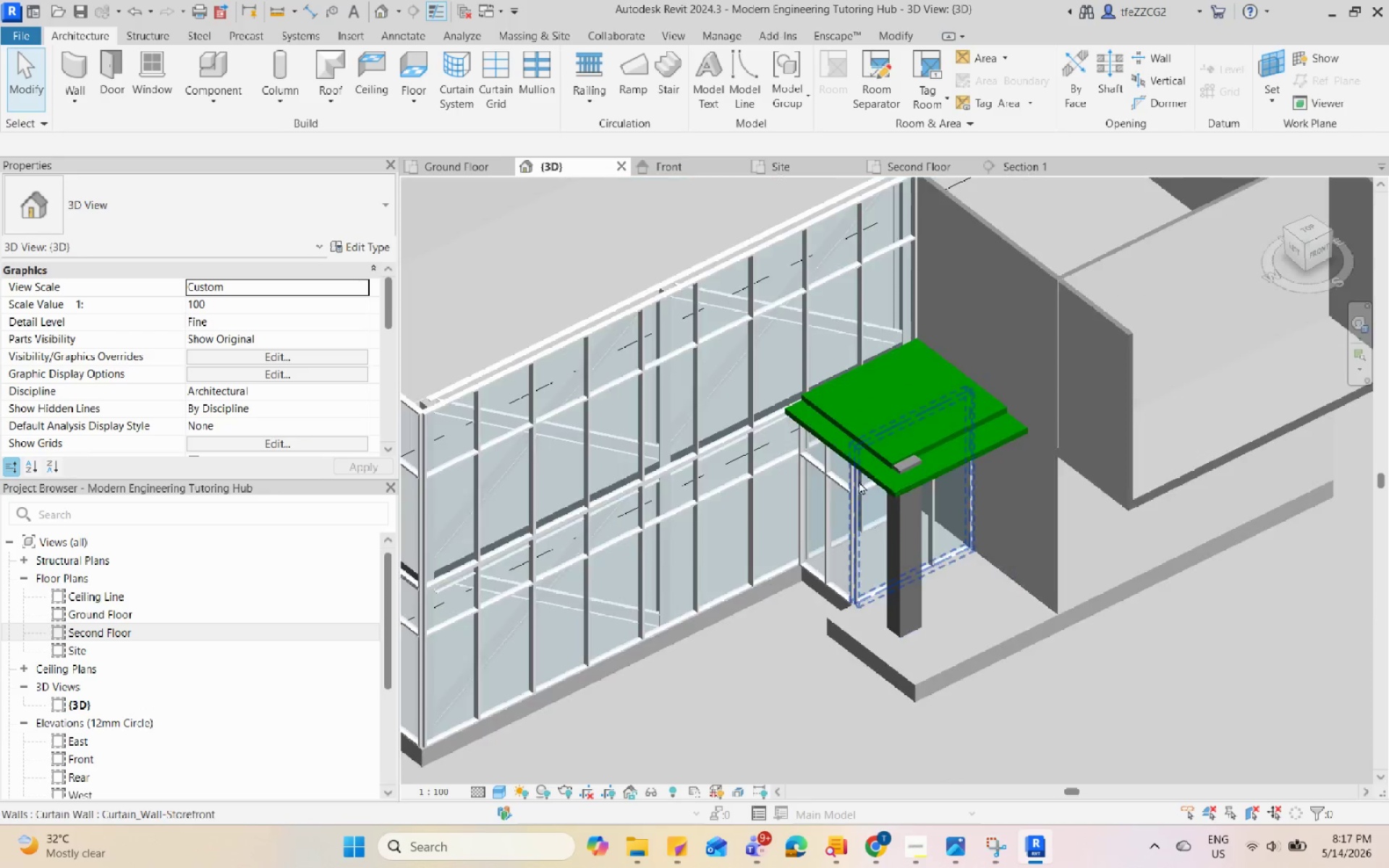 
scroll: coordinate [959, 538], scroll_direction: up, amount: 5.0
 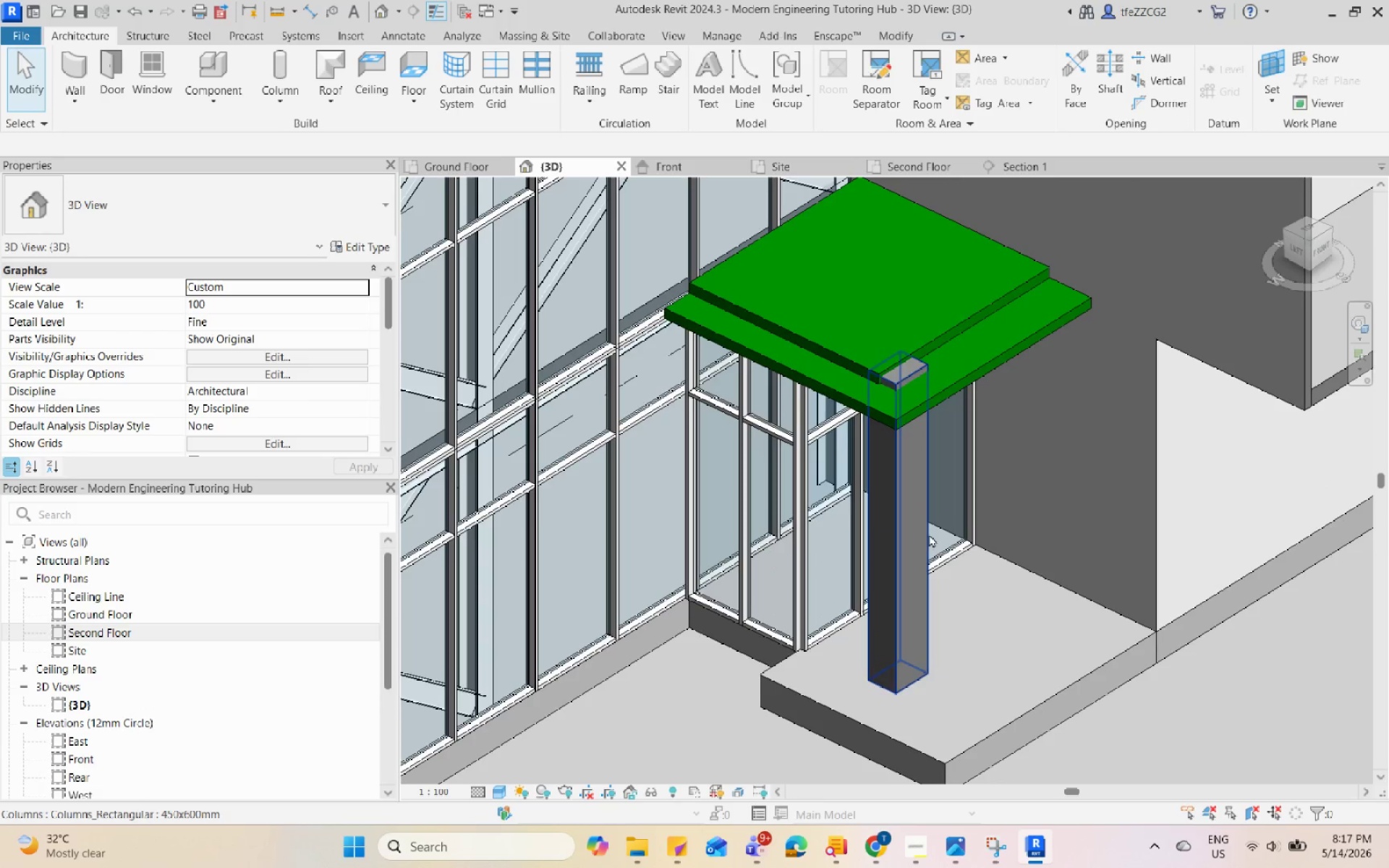 
left_click([925, 534])
 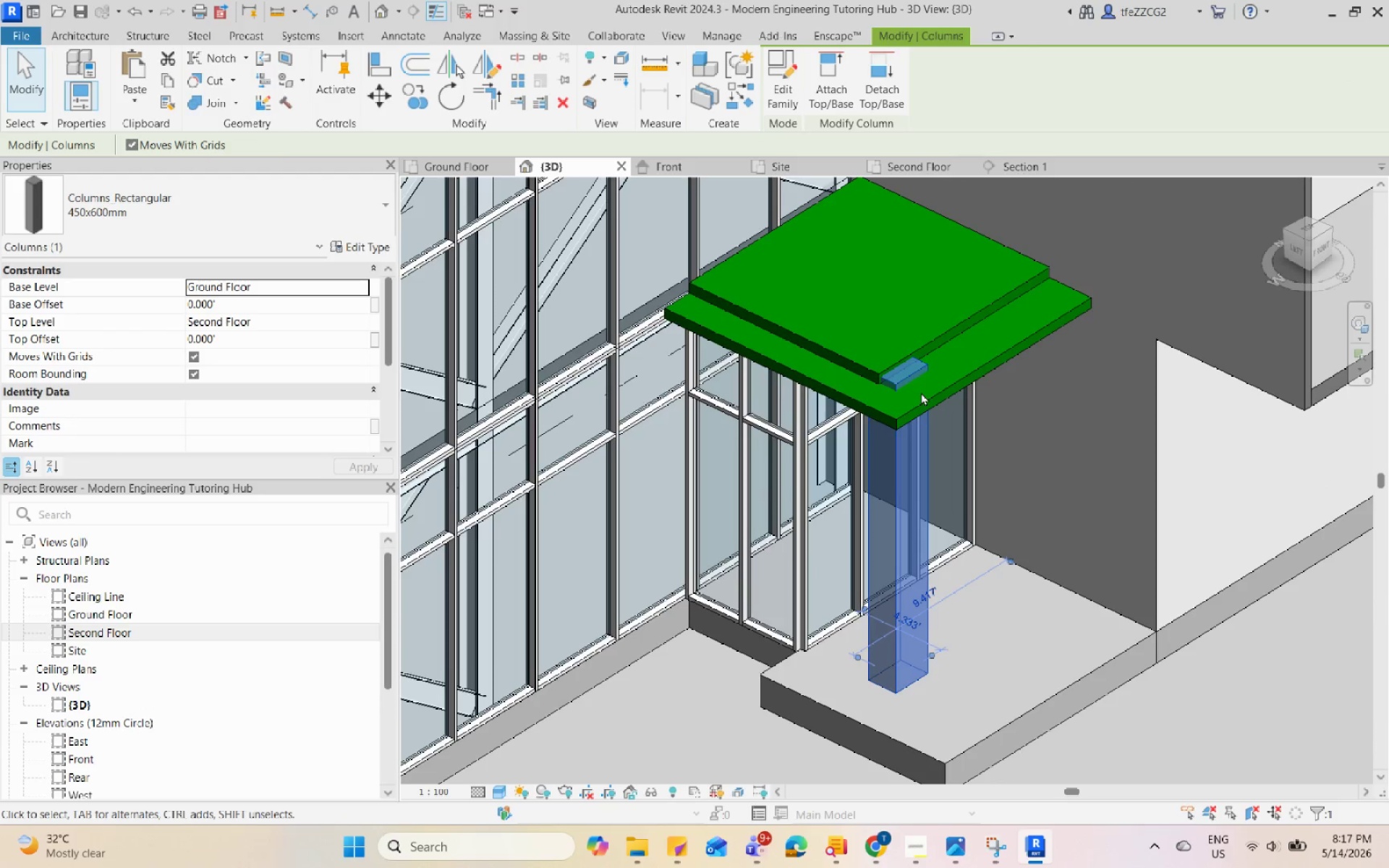 
hold_key(key=ShiftLeft, duration=2.77)
 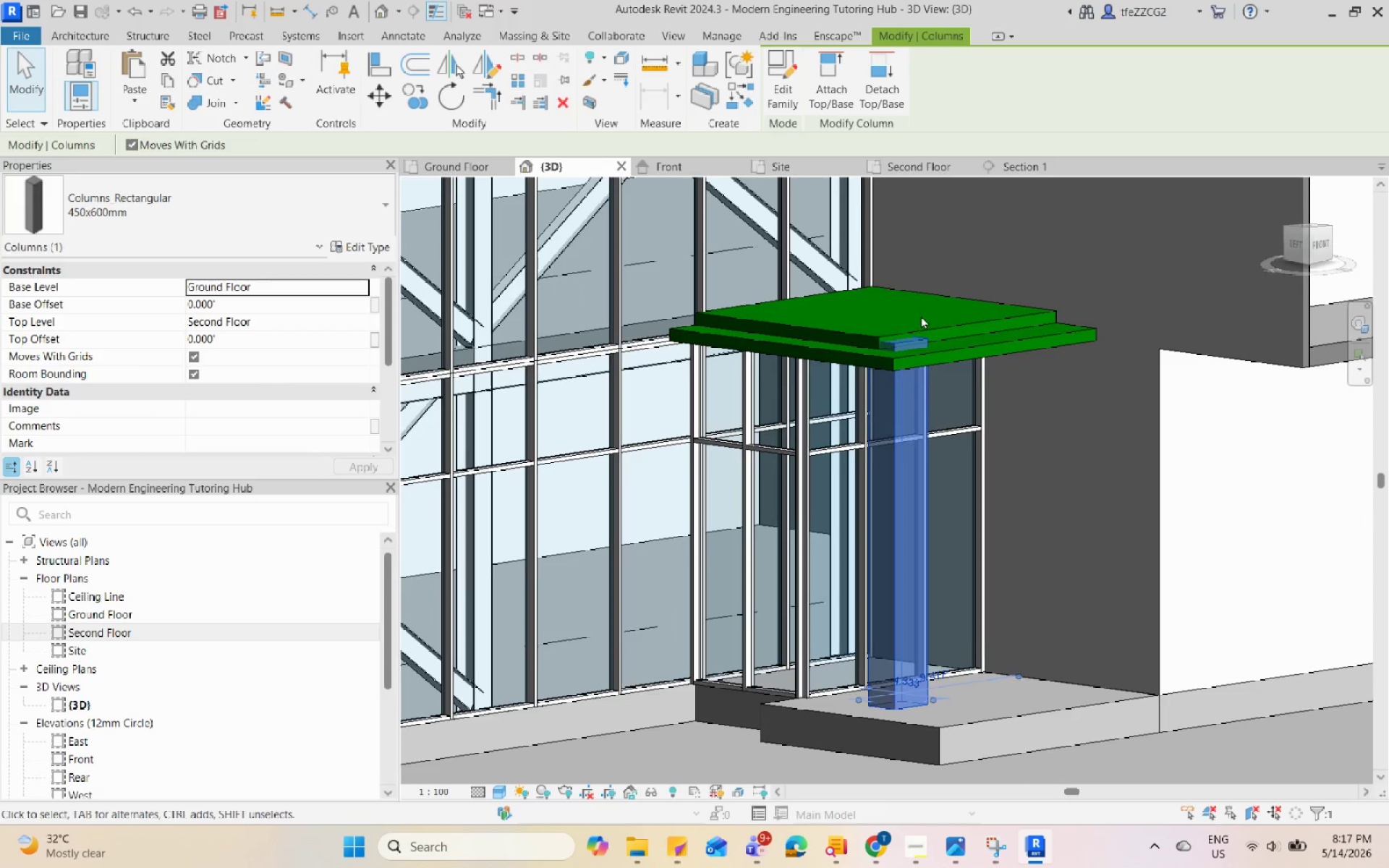 
key(Escape)
 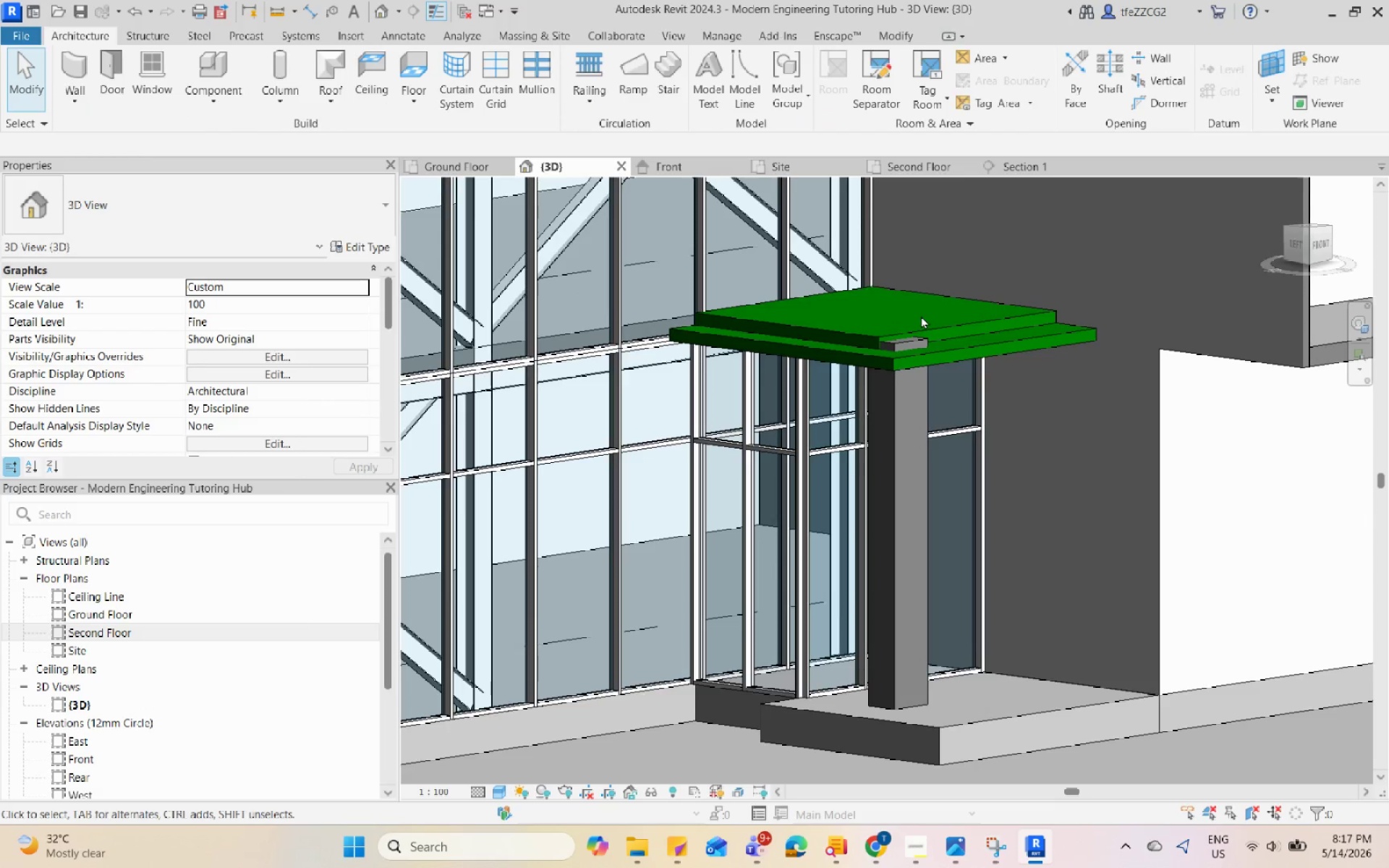 
scroll: coordinate [914, 346], scroll_direction: up, amount: 1.0
 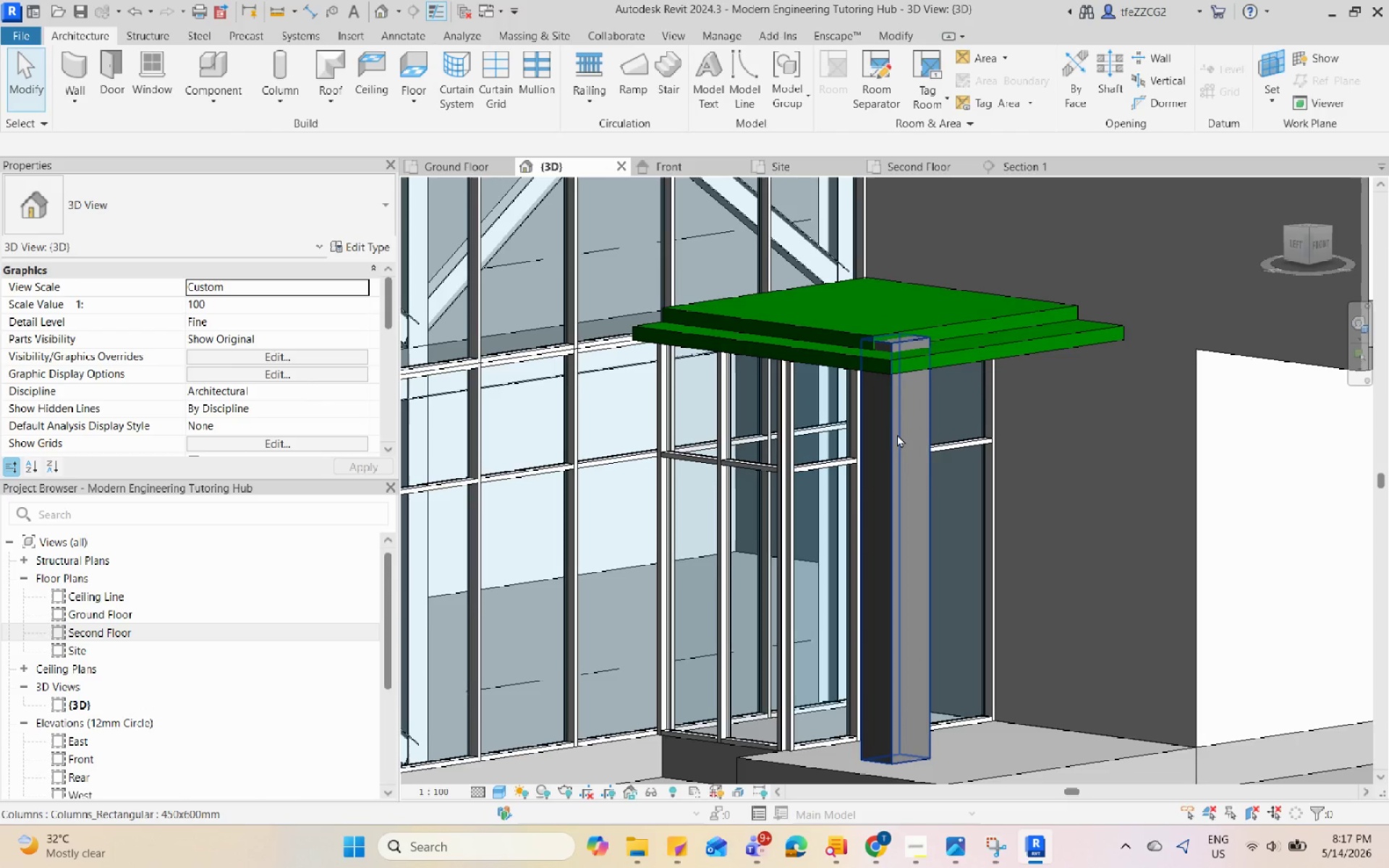 
left_click([885, 442])
 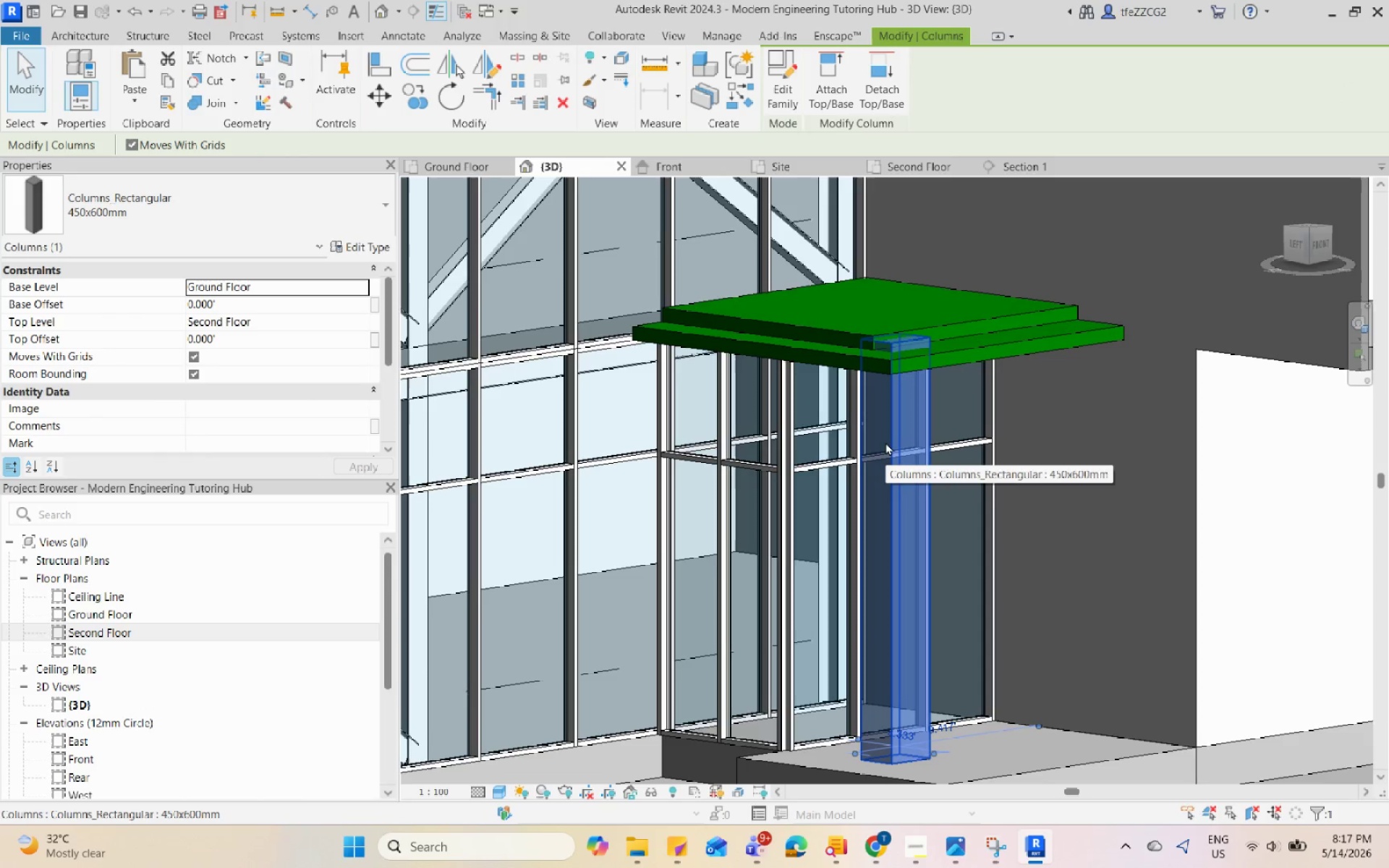 
hold_key(key=ShiftLeft, duration=1.2)
scroll: coordinate [886, 447], scroll_direction: down, amount: 1.0
 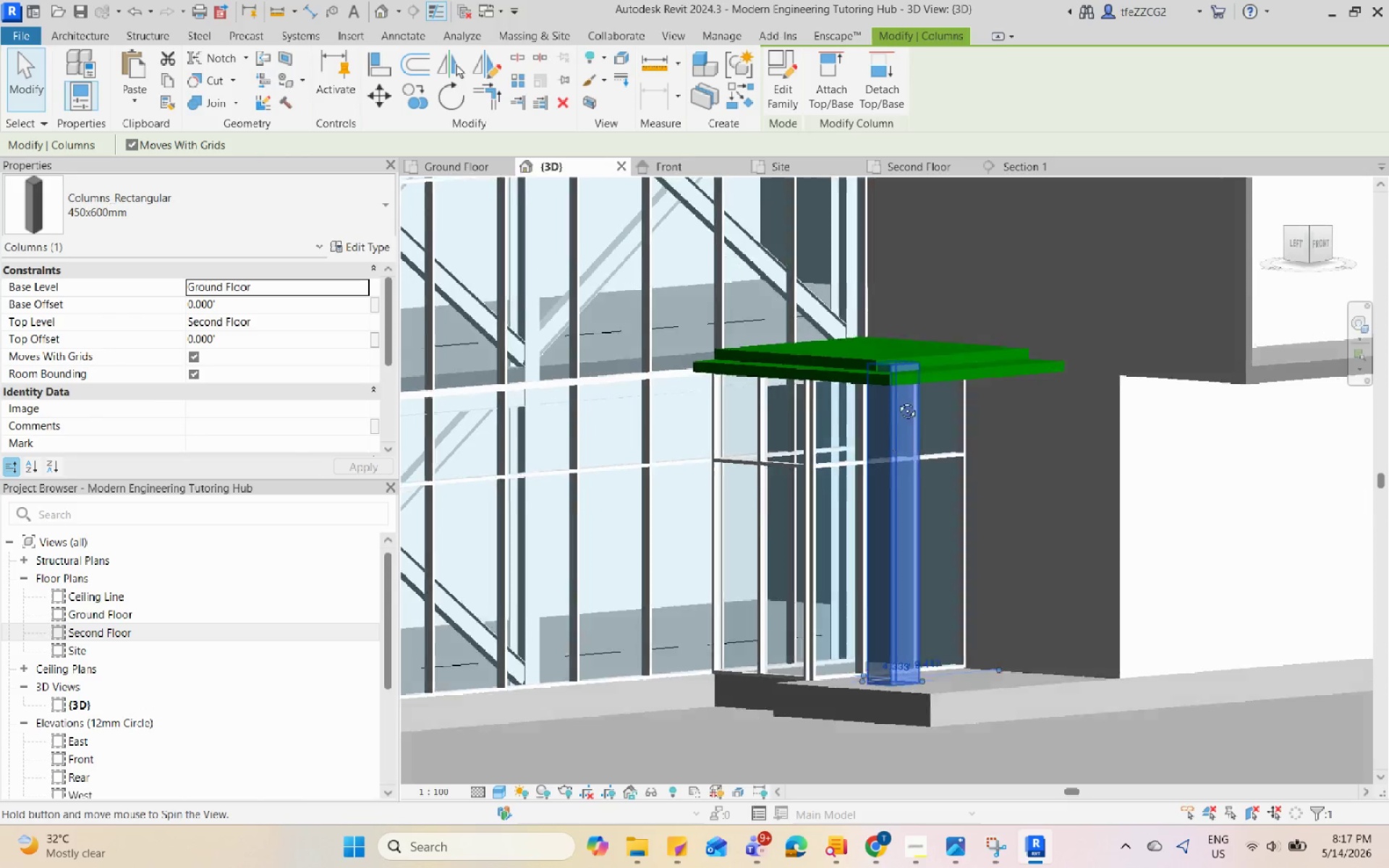 
double_click([895, 532])
 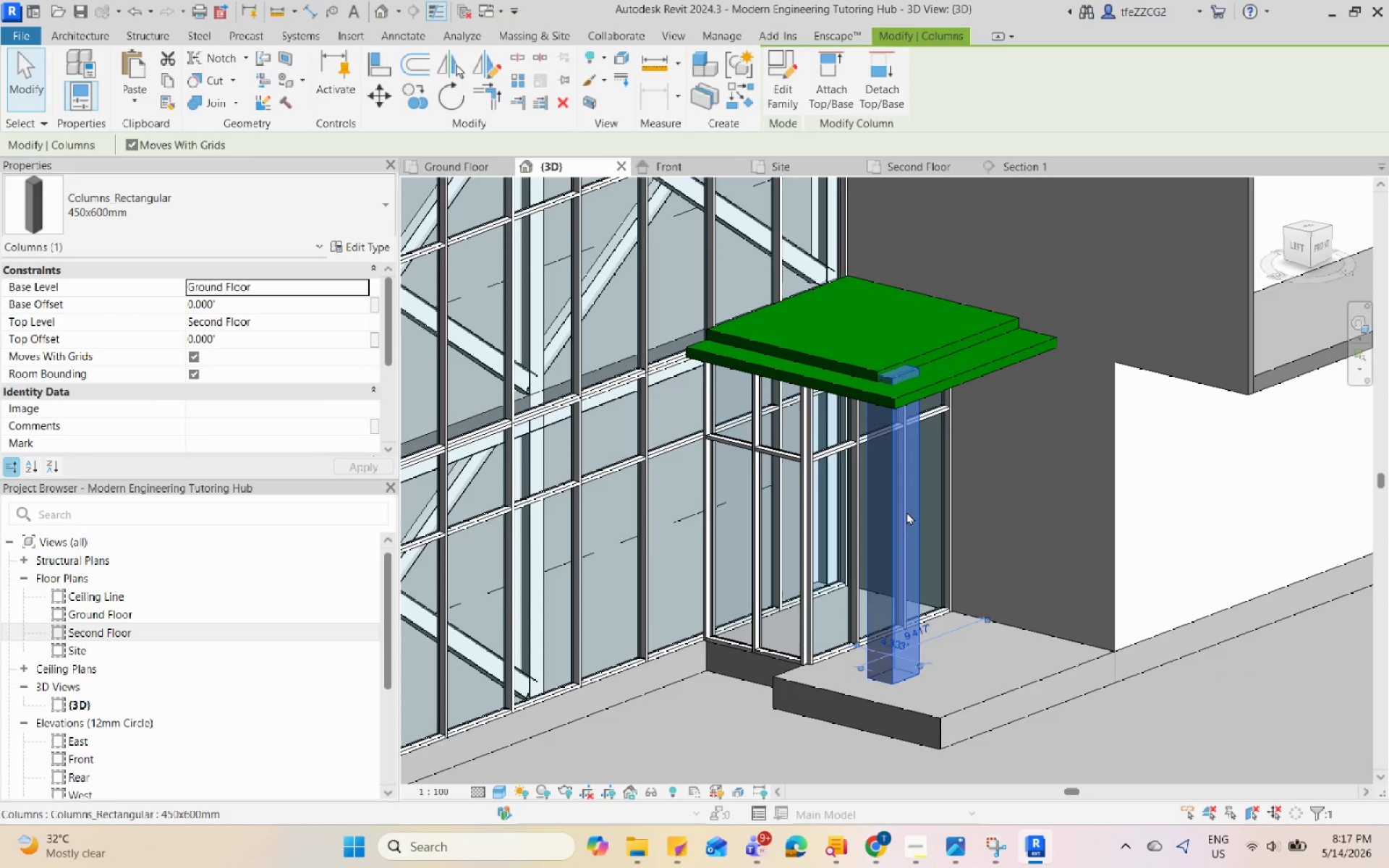 
key(Escape)
 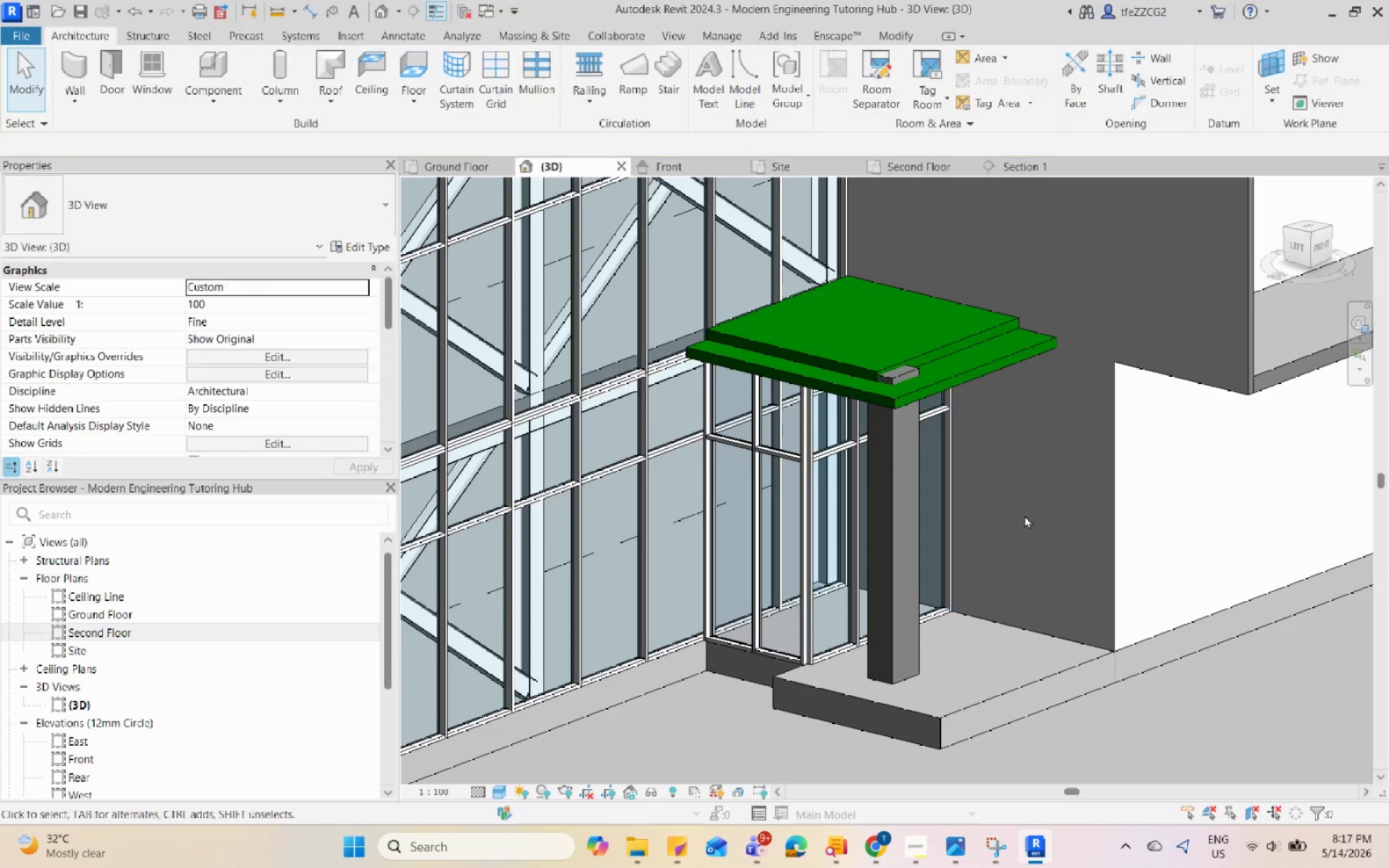 
hold_key(key=ShiftLeft, duration=0.47)
 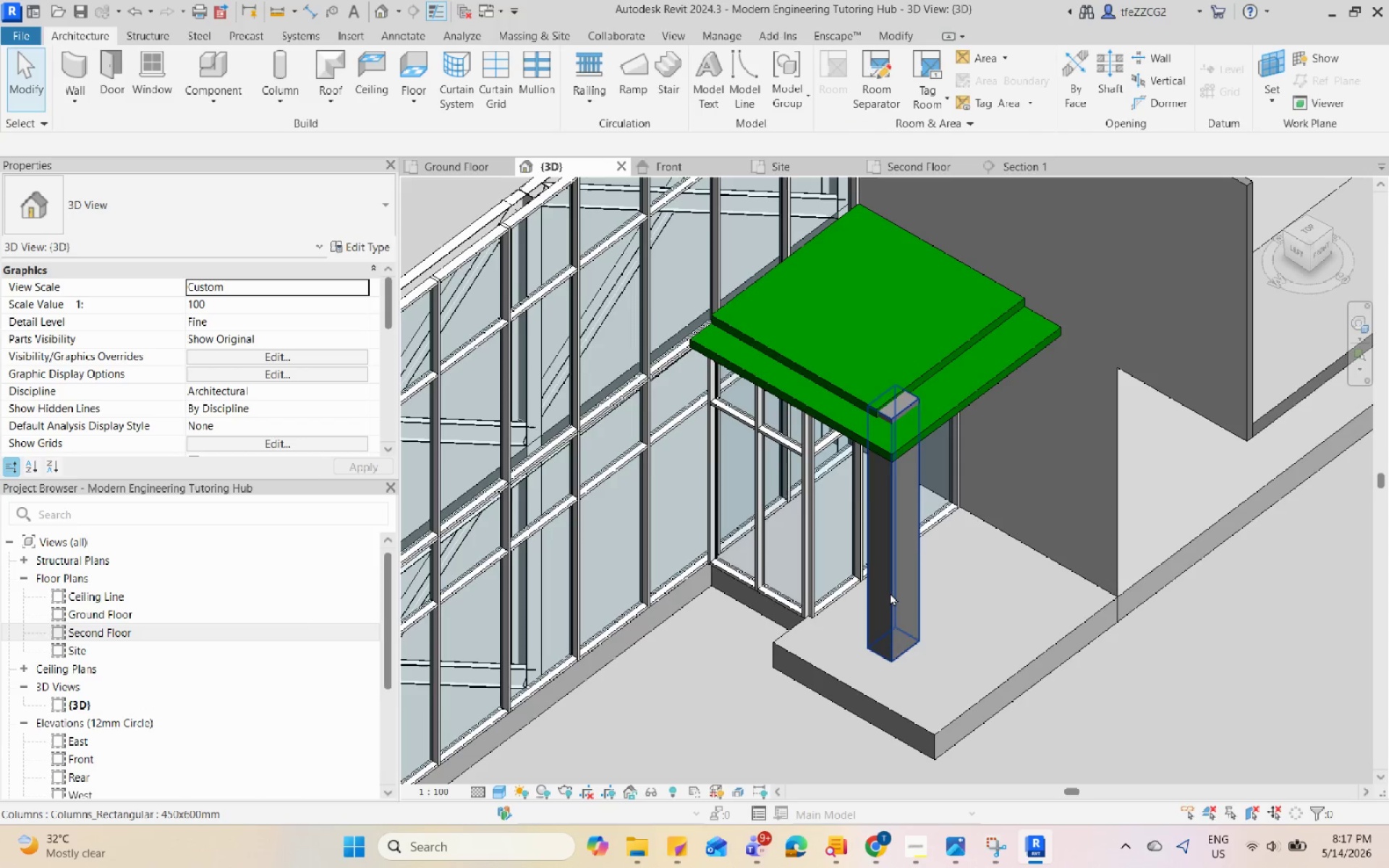 
double_click([890, 592])
 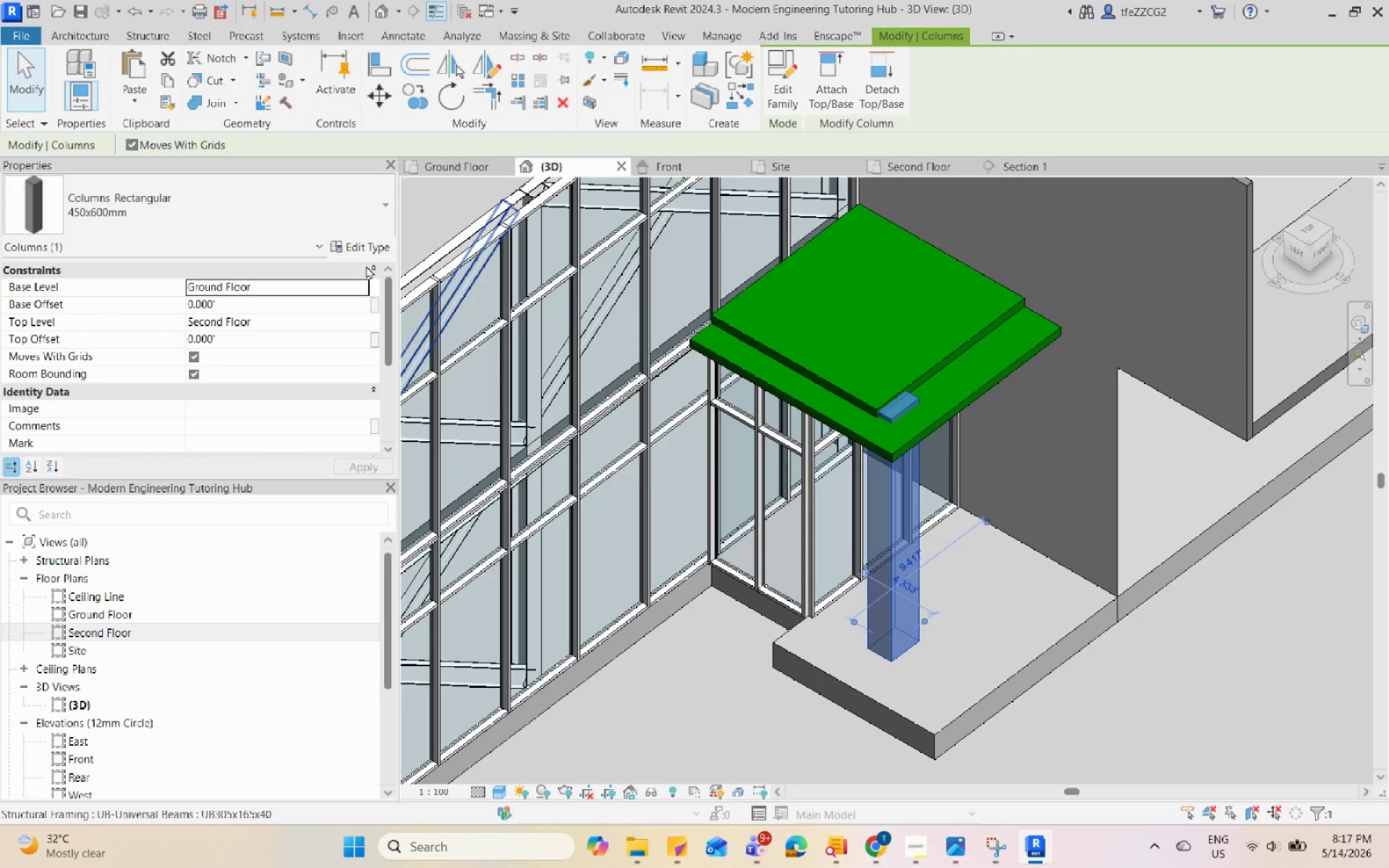 
left_click([364, 252])
 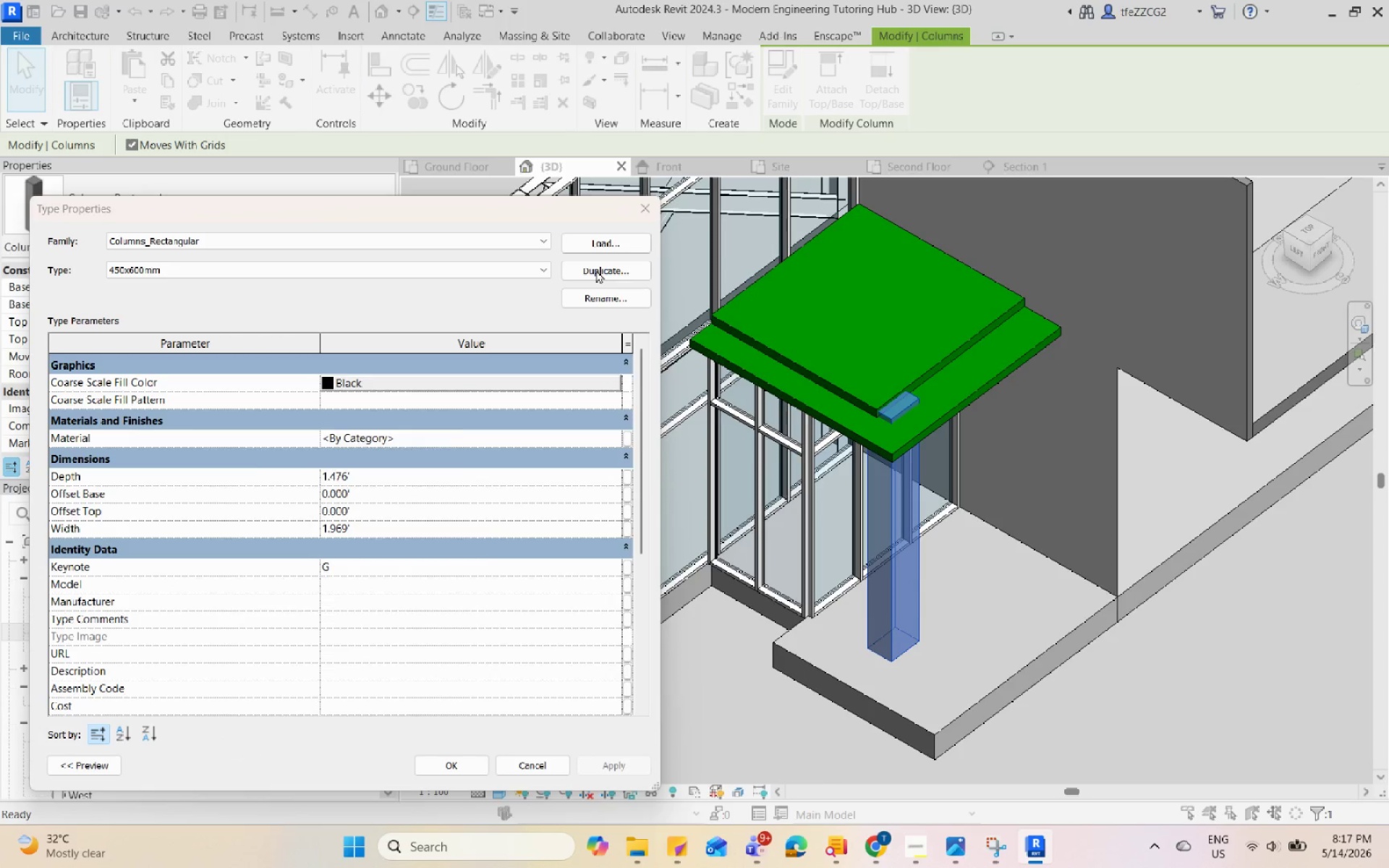 
left_click([390, 489])
 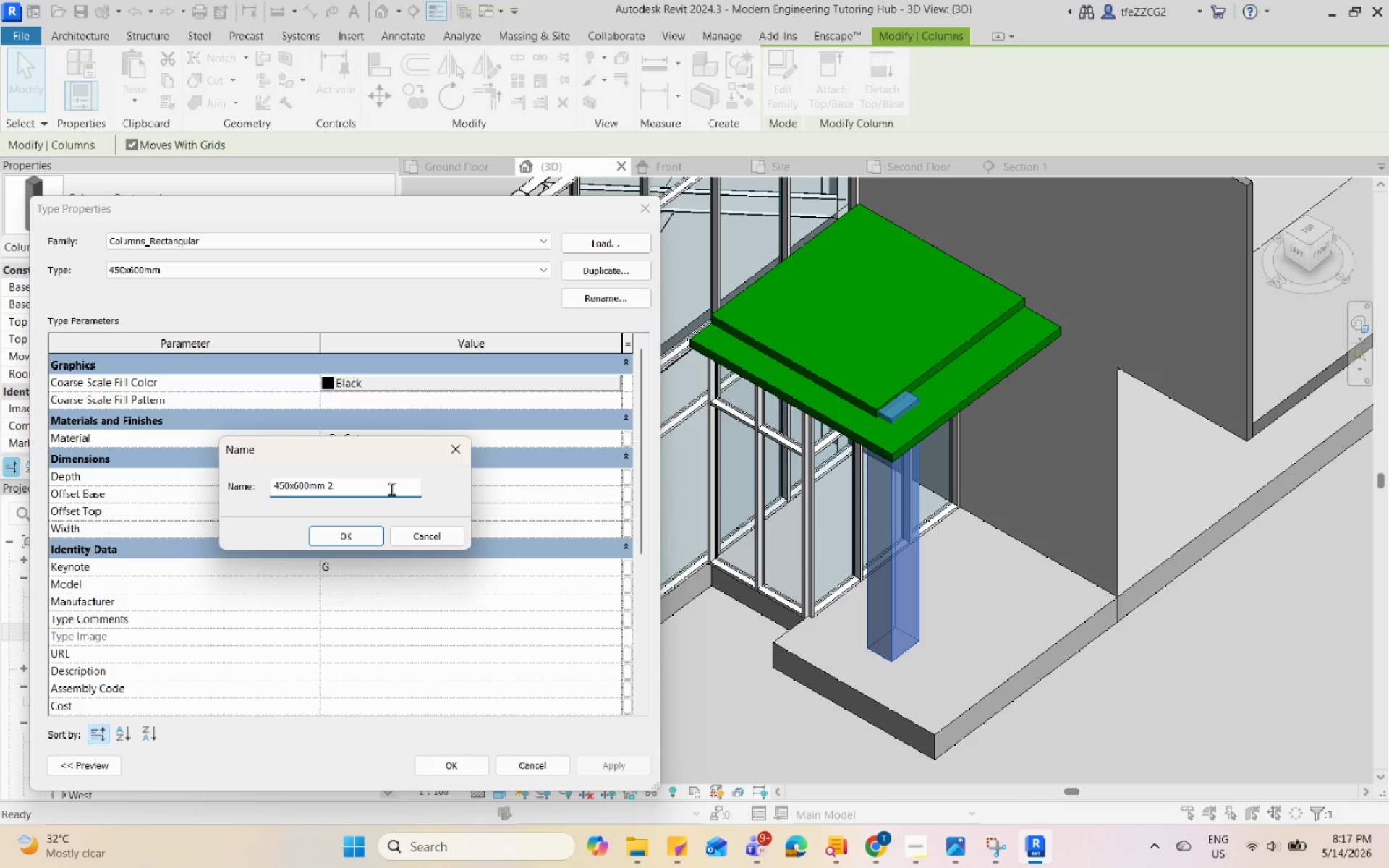 
hold_key(key=Backspace, duration=1.06)
 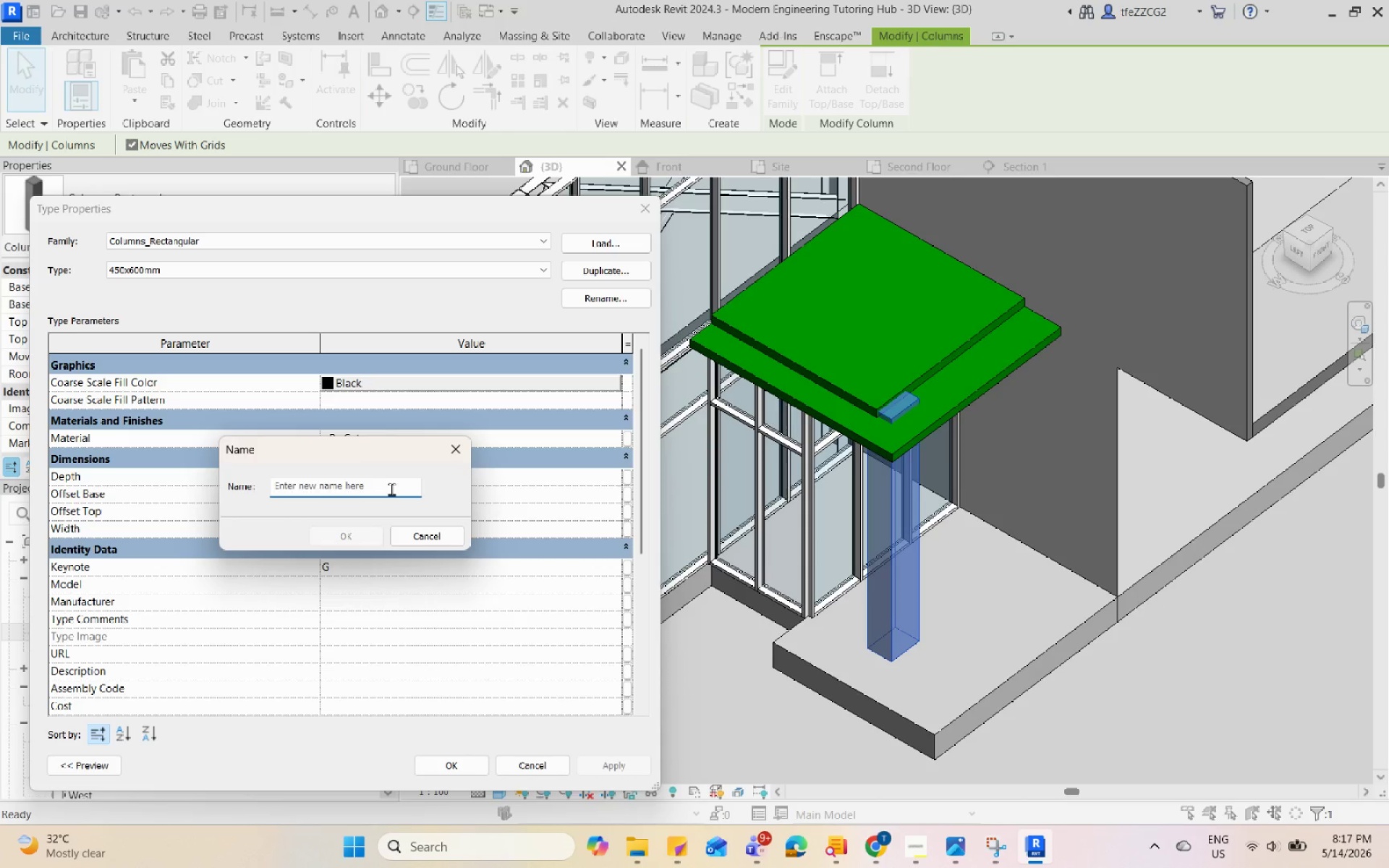 
key(Numpad2)
 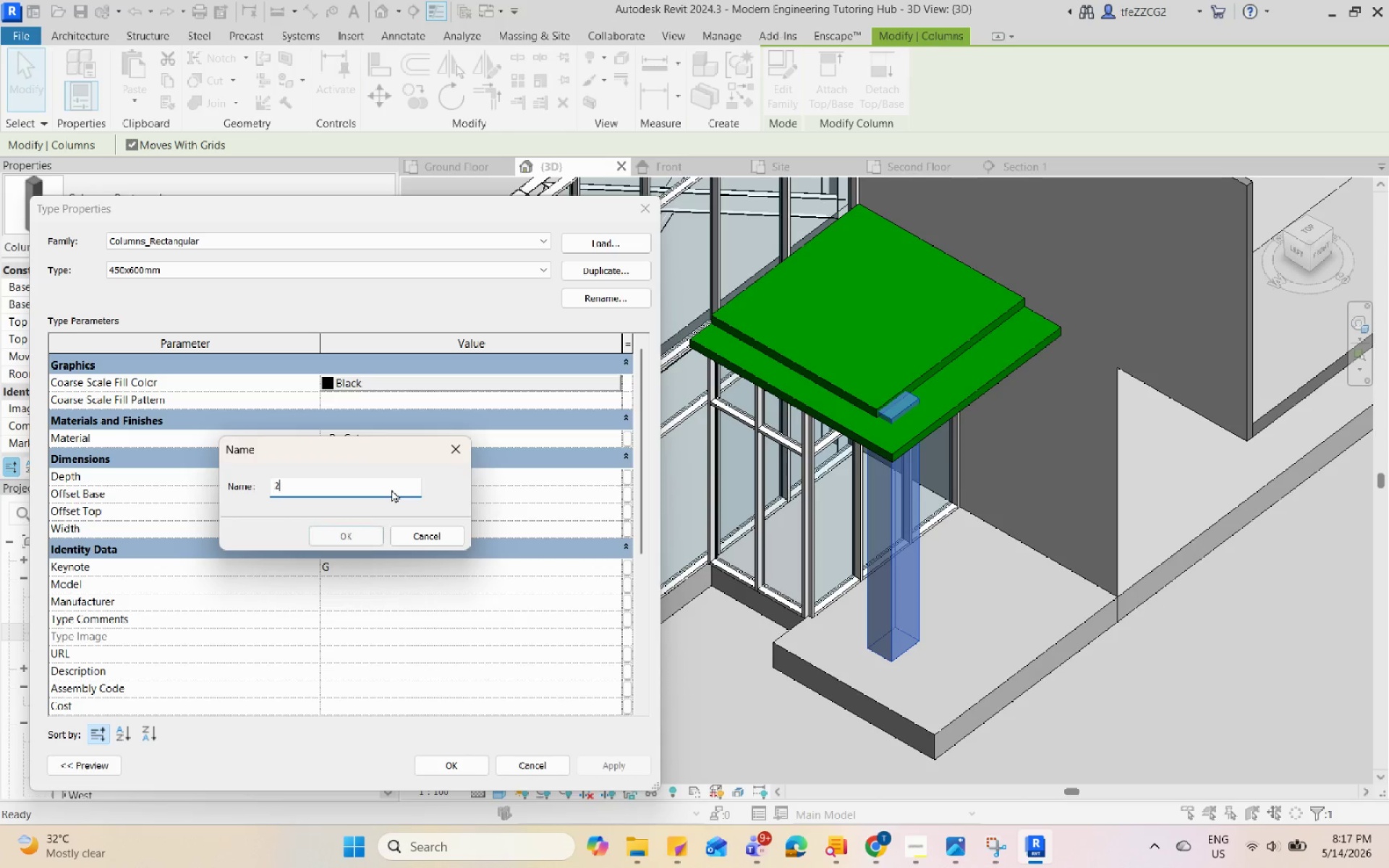 
key(Numpad0)
 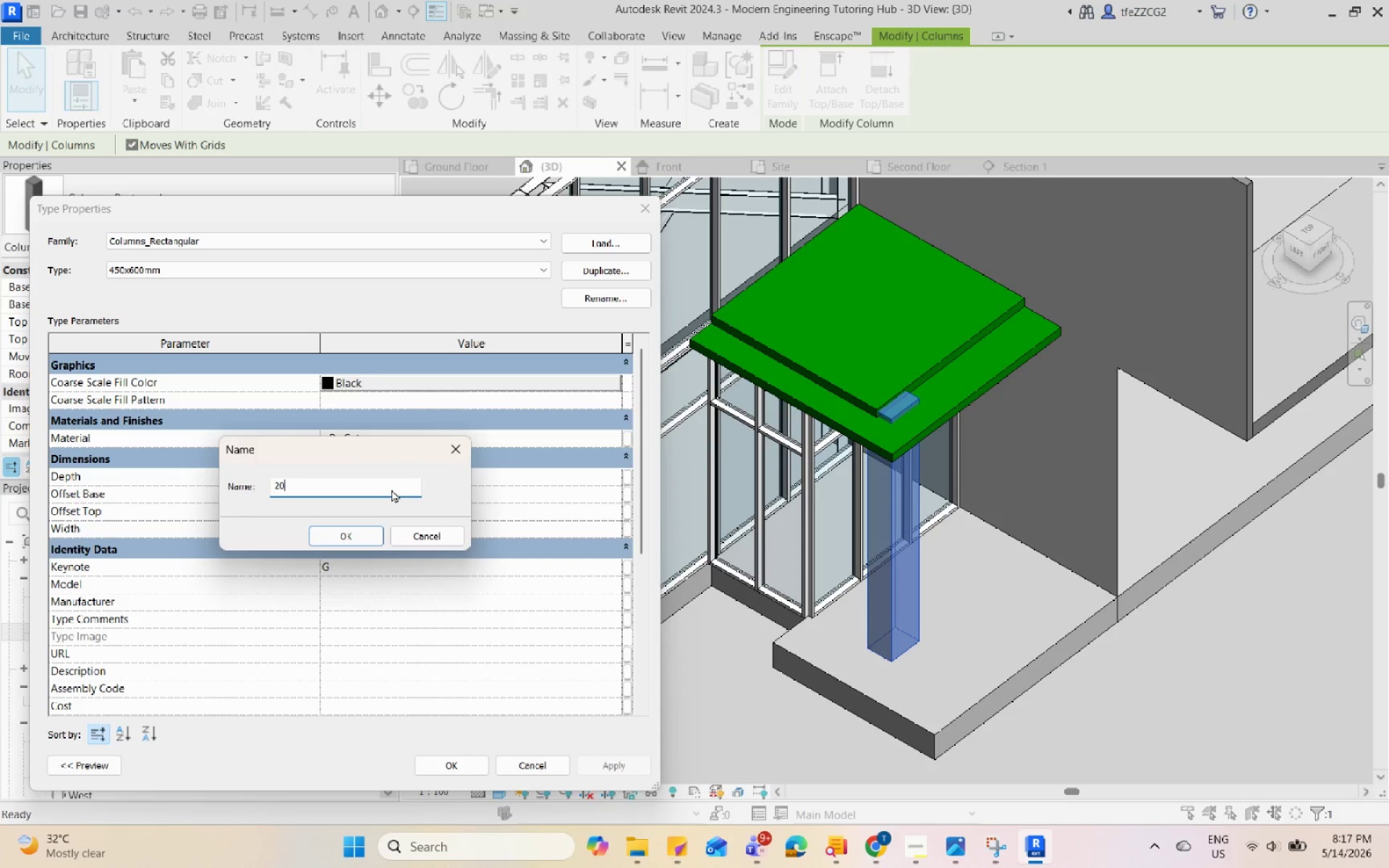 
key(Numpad0)
 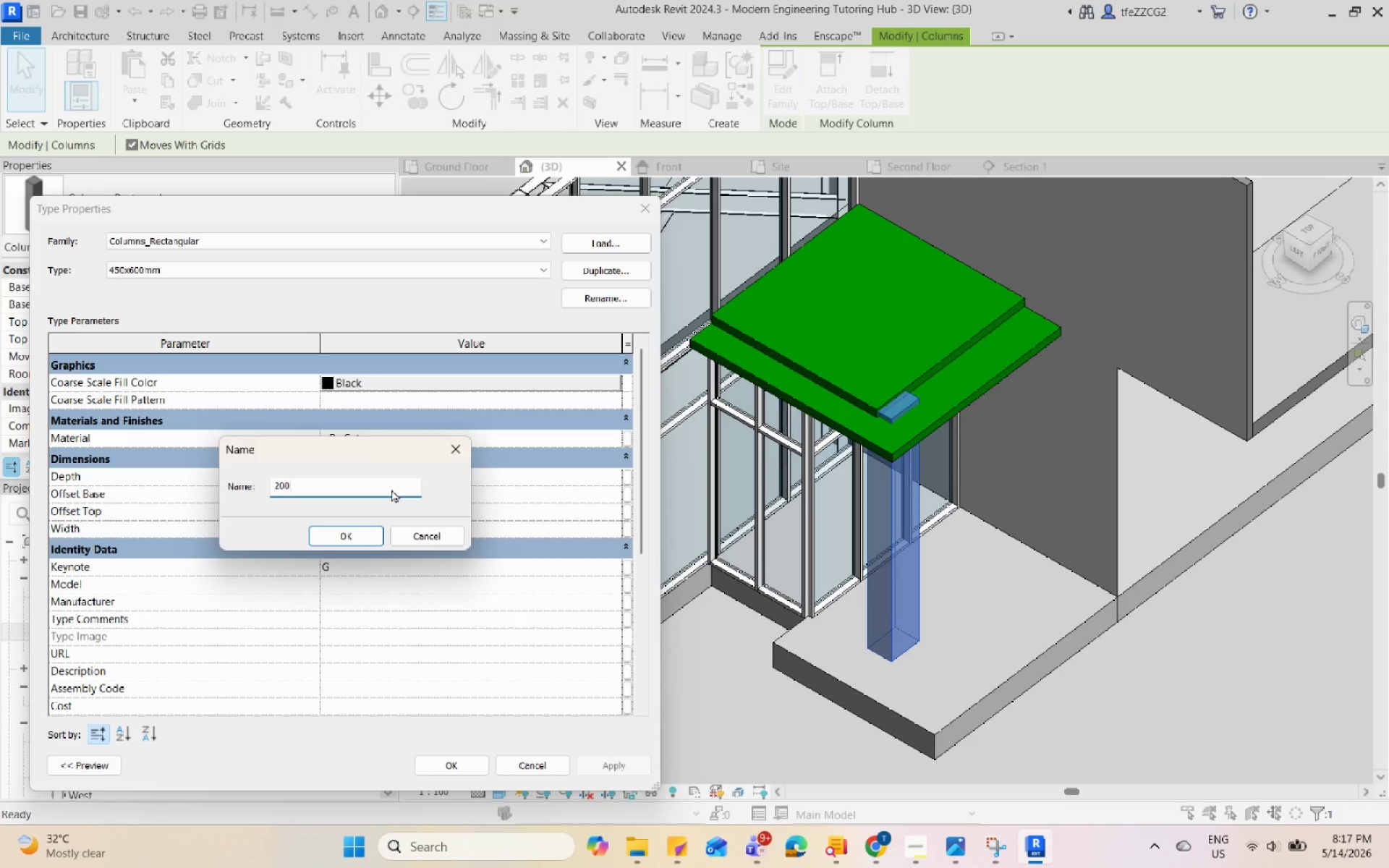 
key(X)
 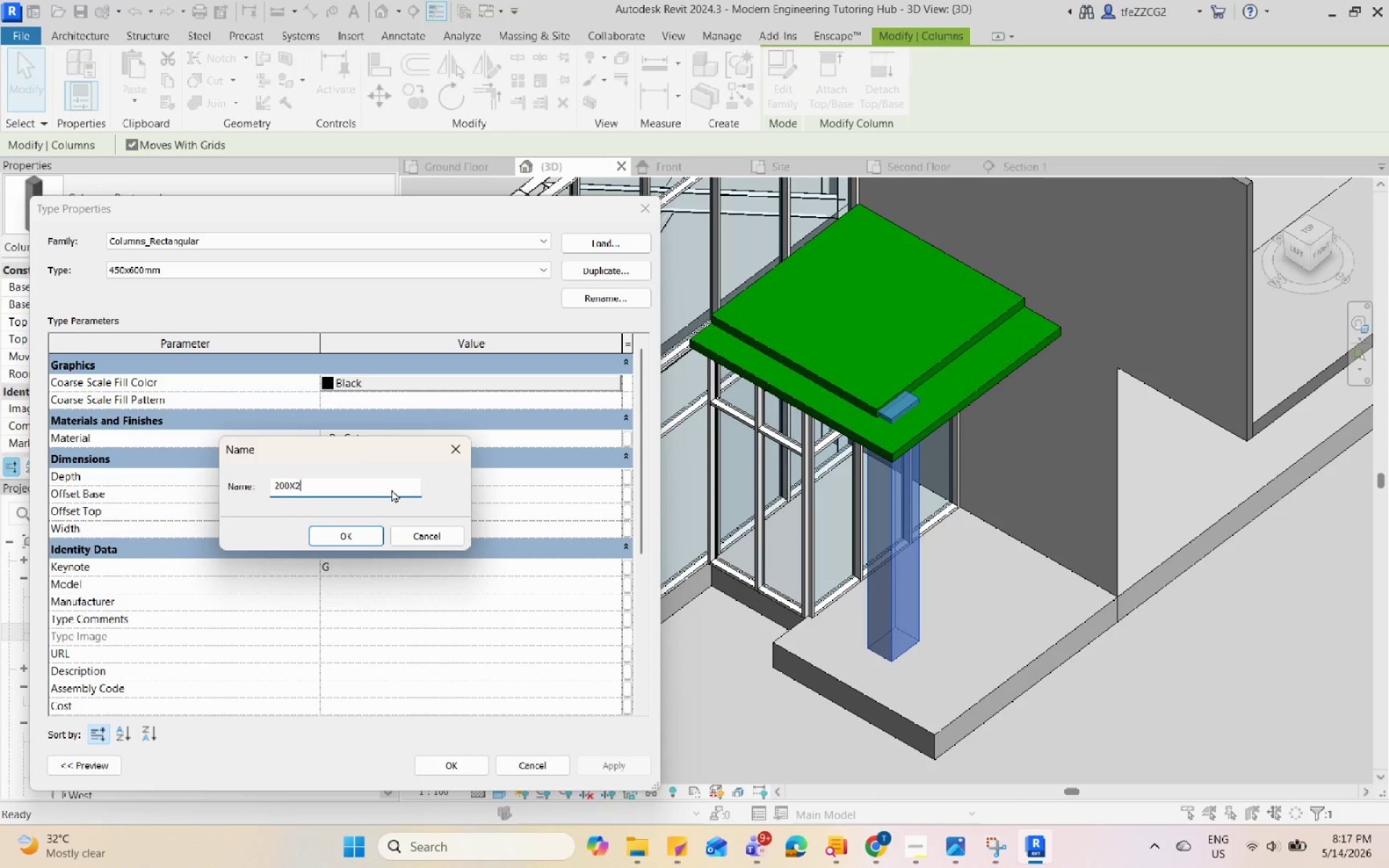 
key(Numpad2)
 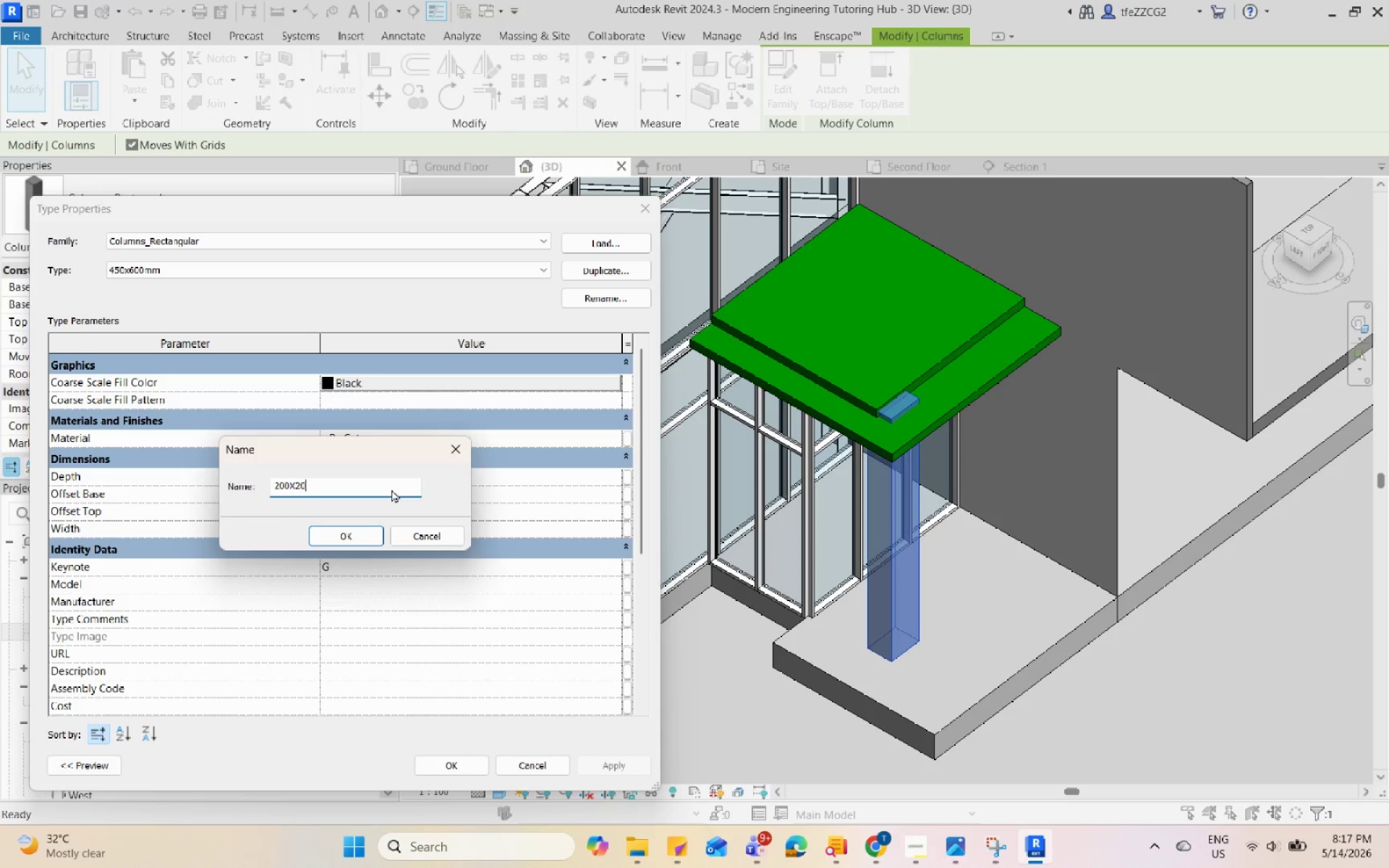 
key(Numpad0)
 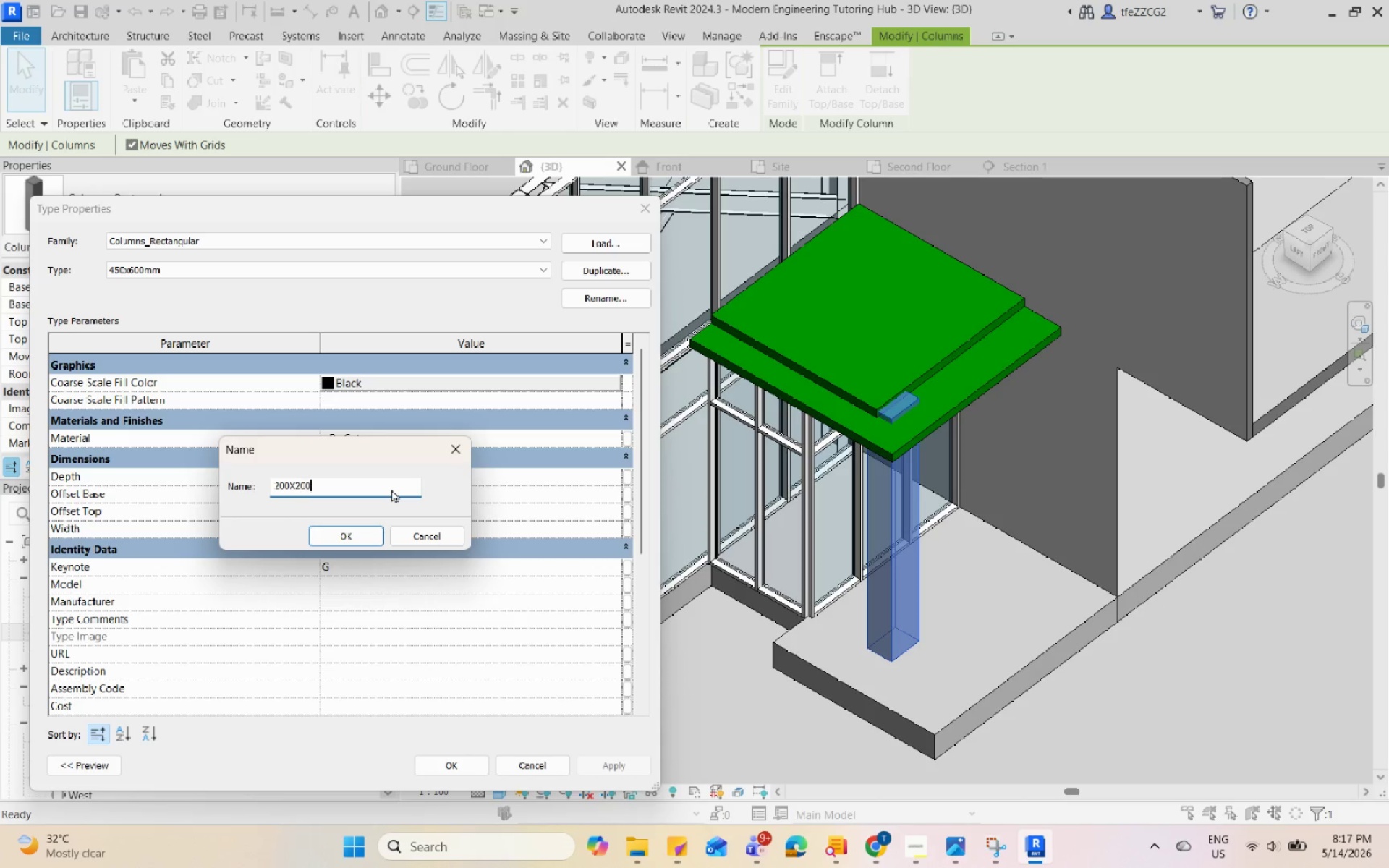 
key(Numpad0)
 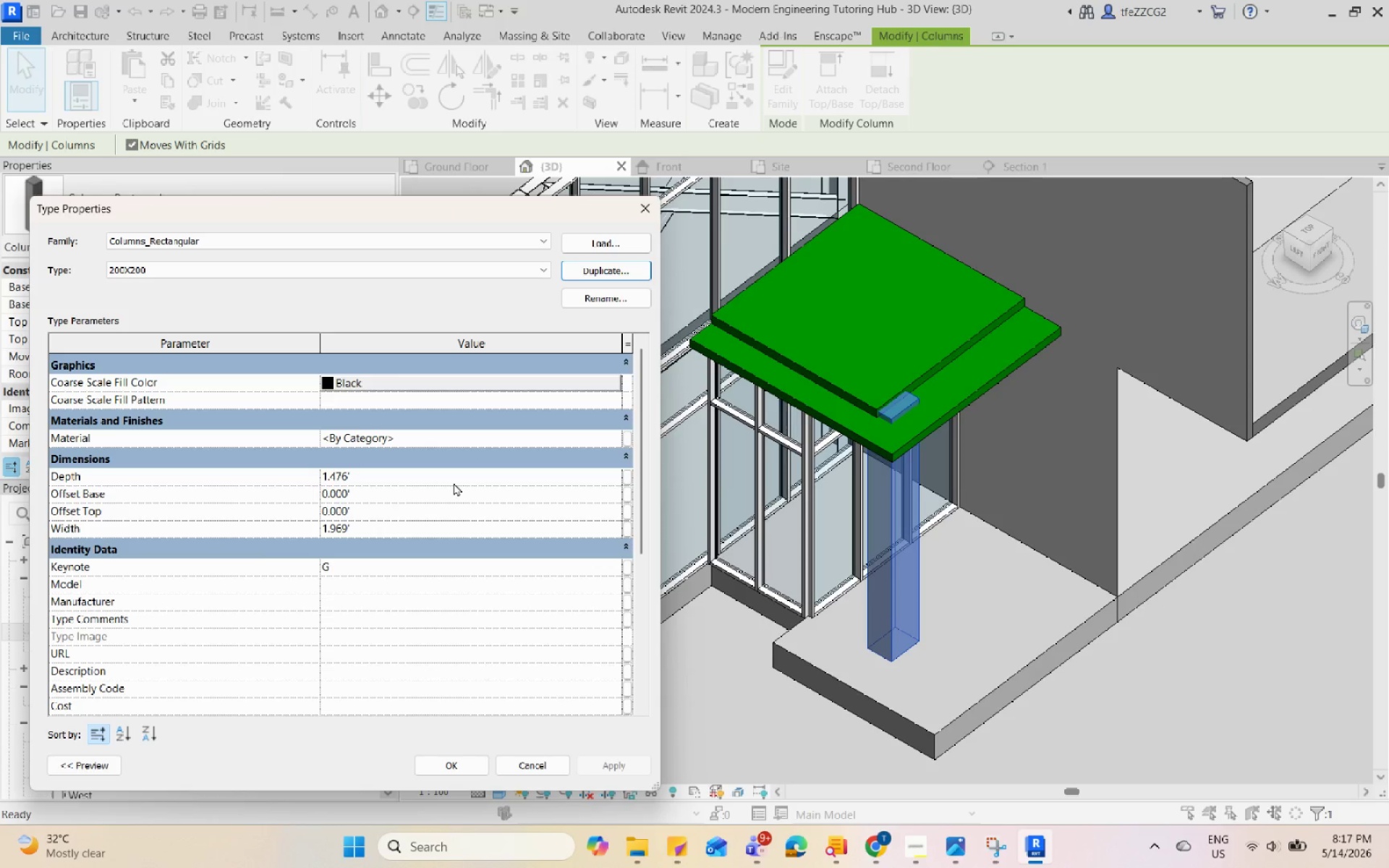 
wait(6.92)
 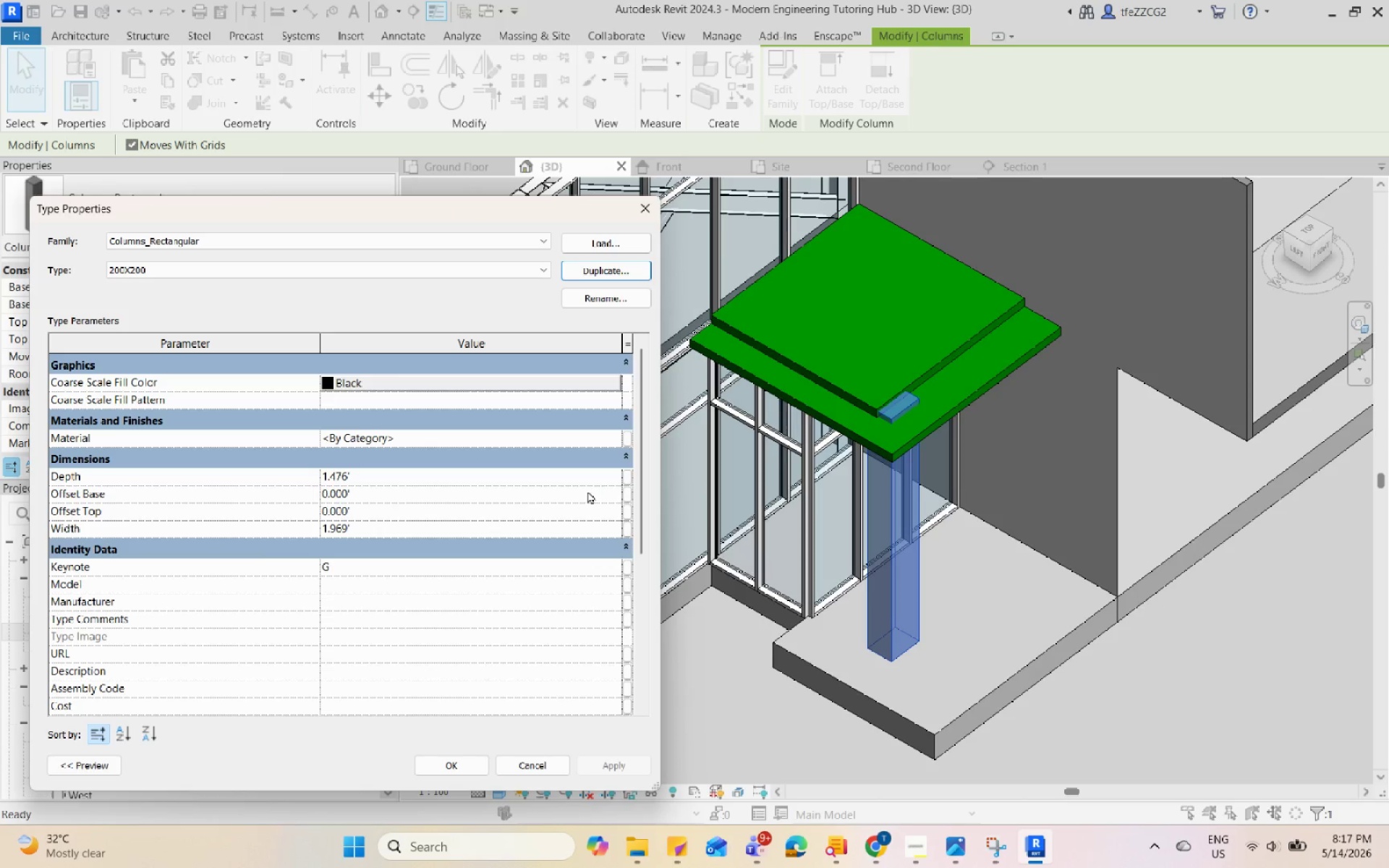 
left_click([914, 839])